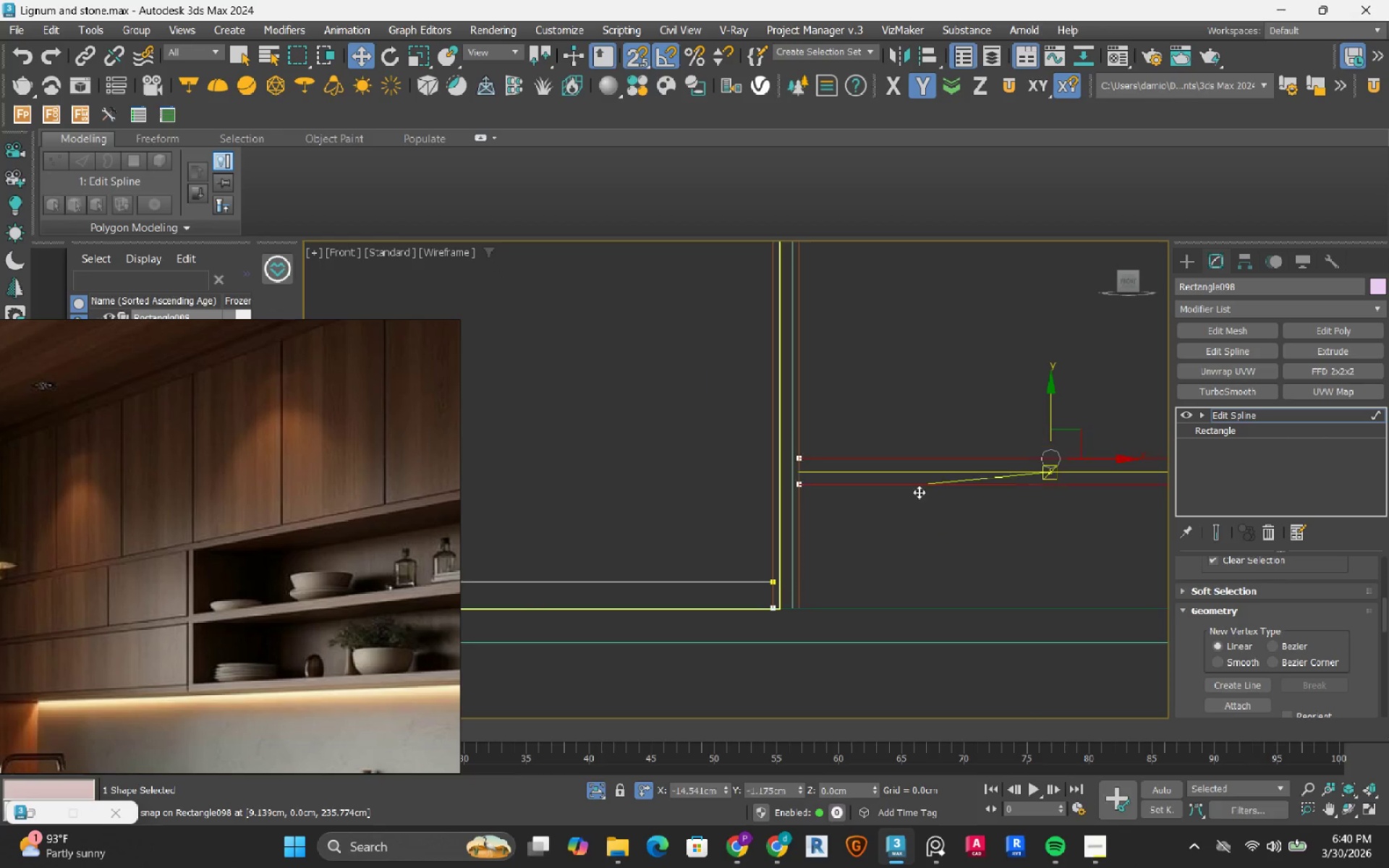 
left_click_drag(start_coordinate=[939, 469], to_coordinate=[855, 594])
 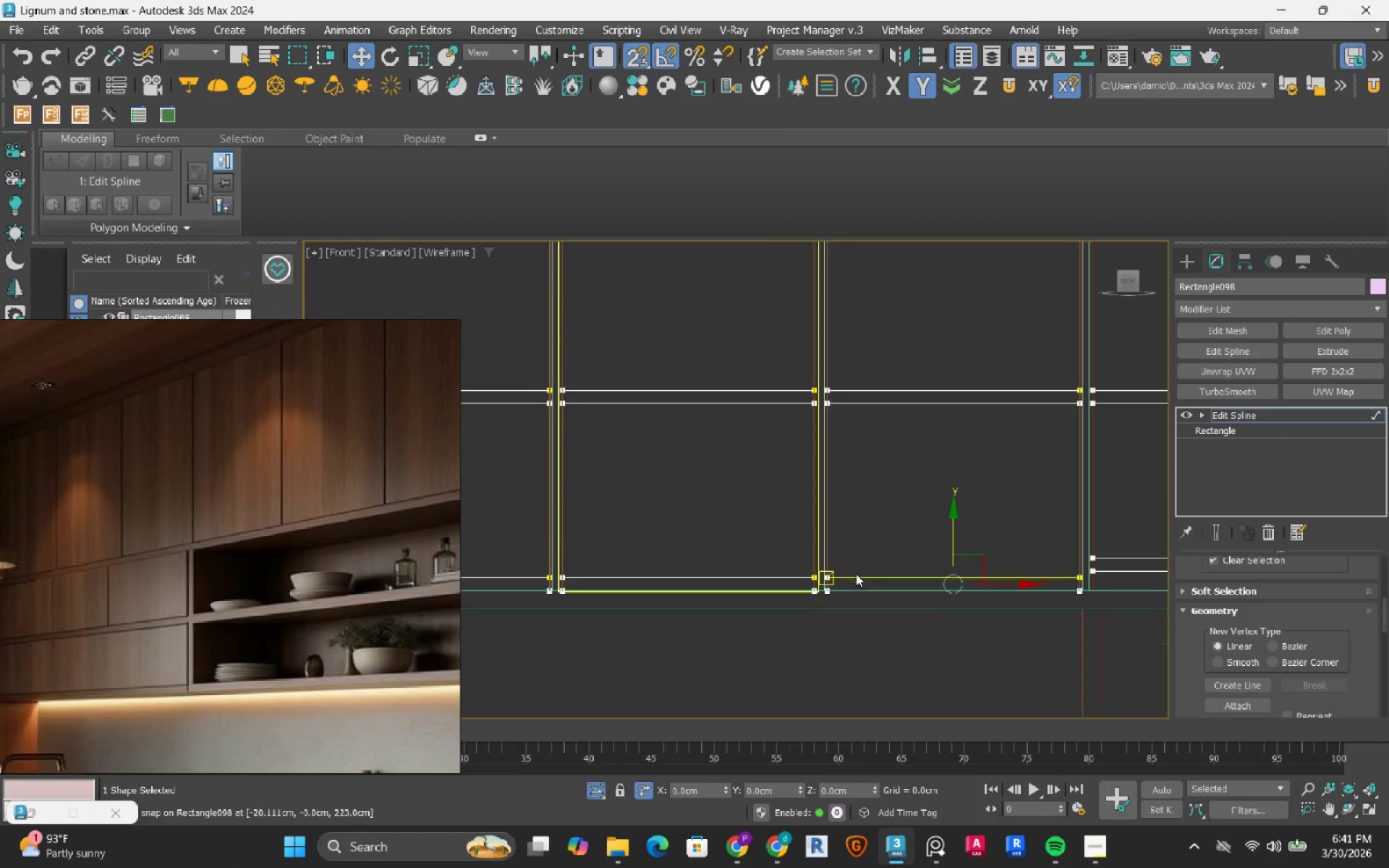 
scroll: coordinate [856, 574], scroll_direction: down, amount: 2.0
 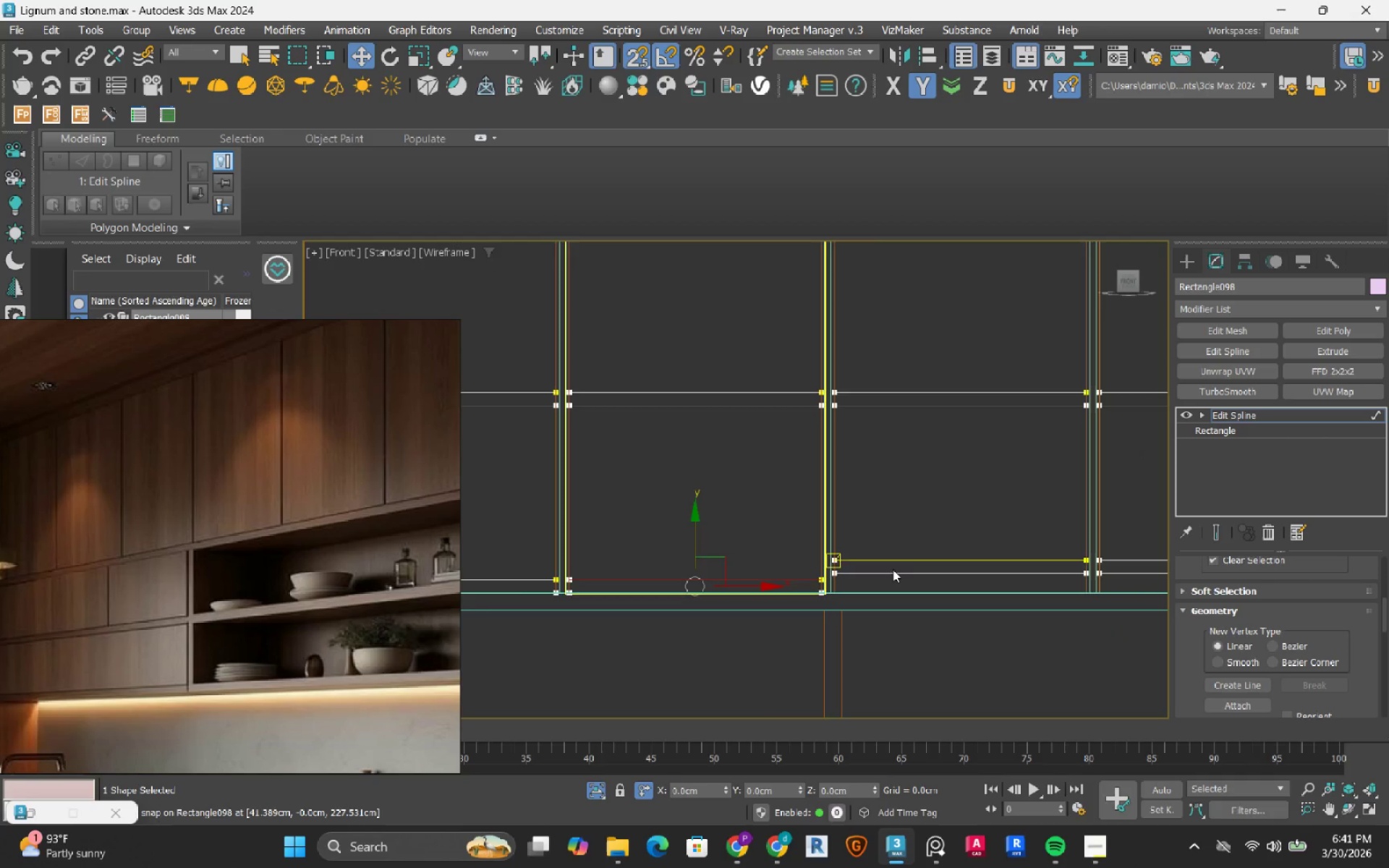 
left_click_drag(start_coordinate=[902, 518], to_coordinate=[817, 620])
 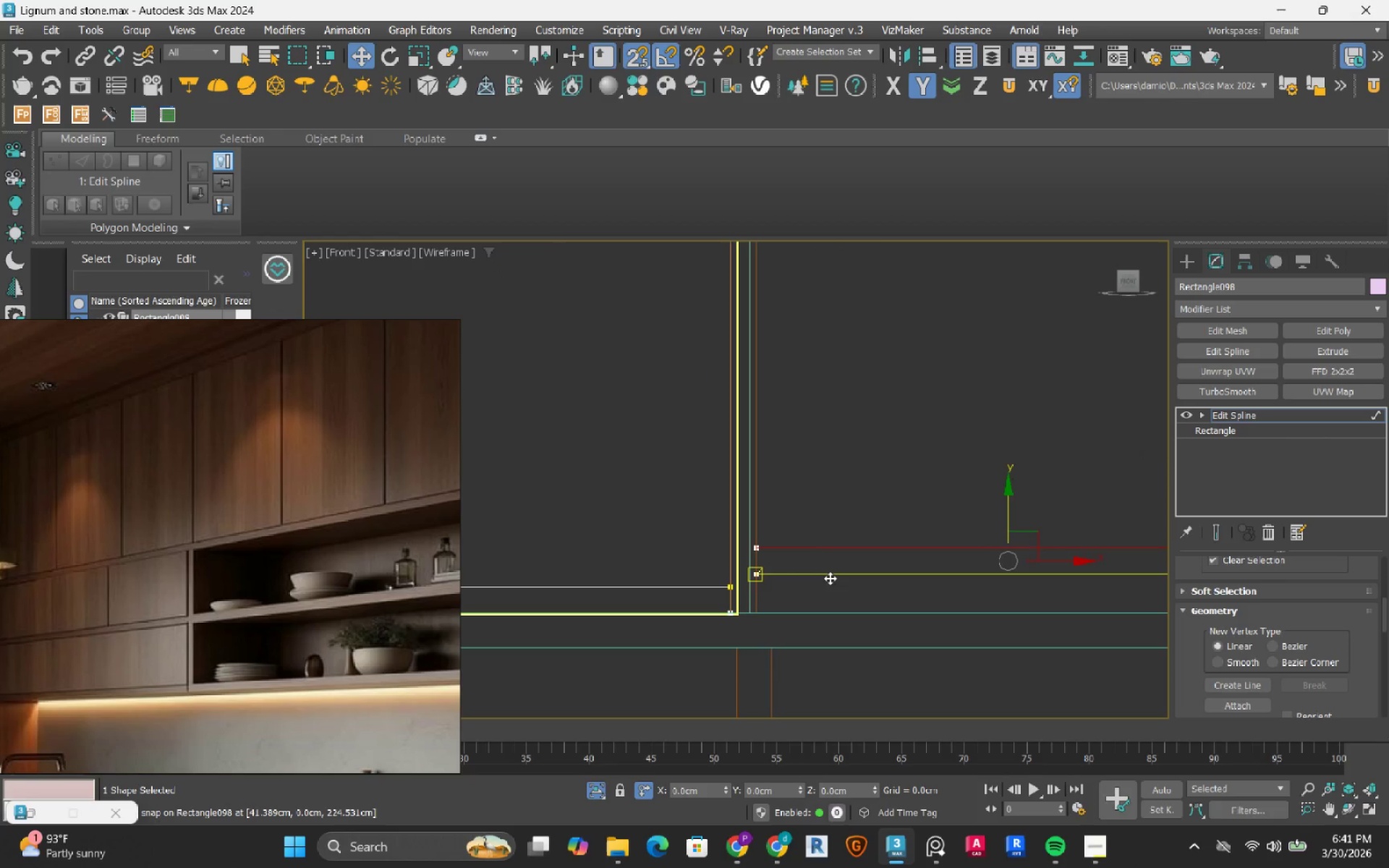 
scroll: coordinate [912, 573], scroll_direction: up, amount: 2.0
 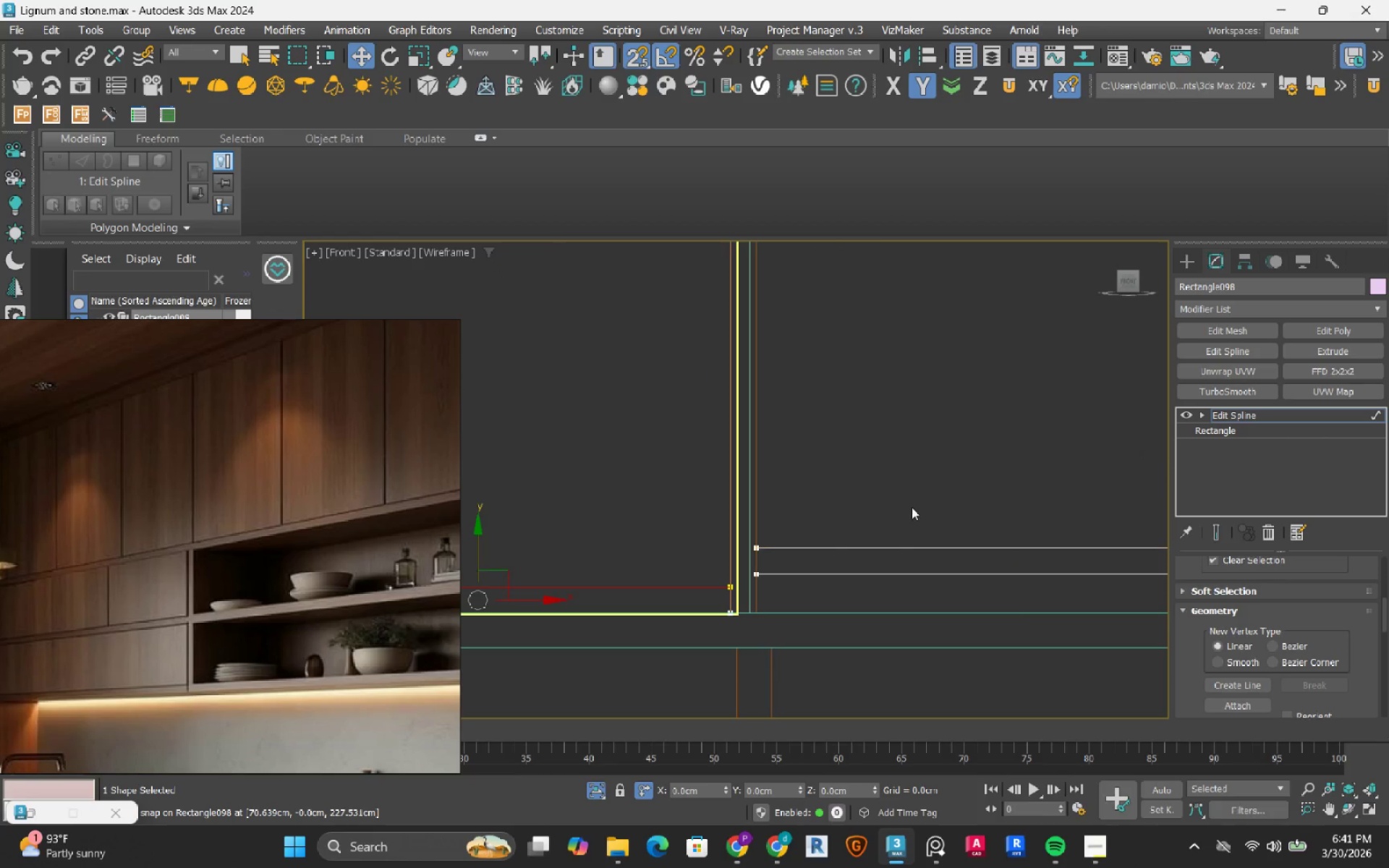 
left_click_drag(start_coordinate=[831, 576], to_coordinate=[810, 609])
 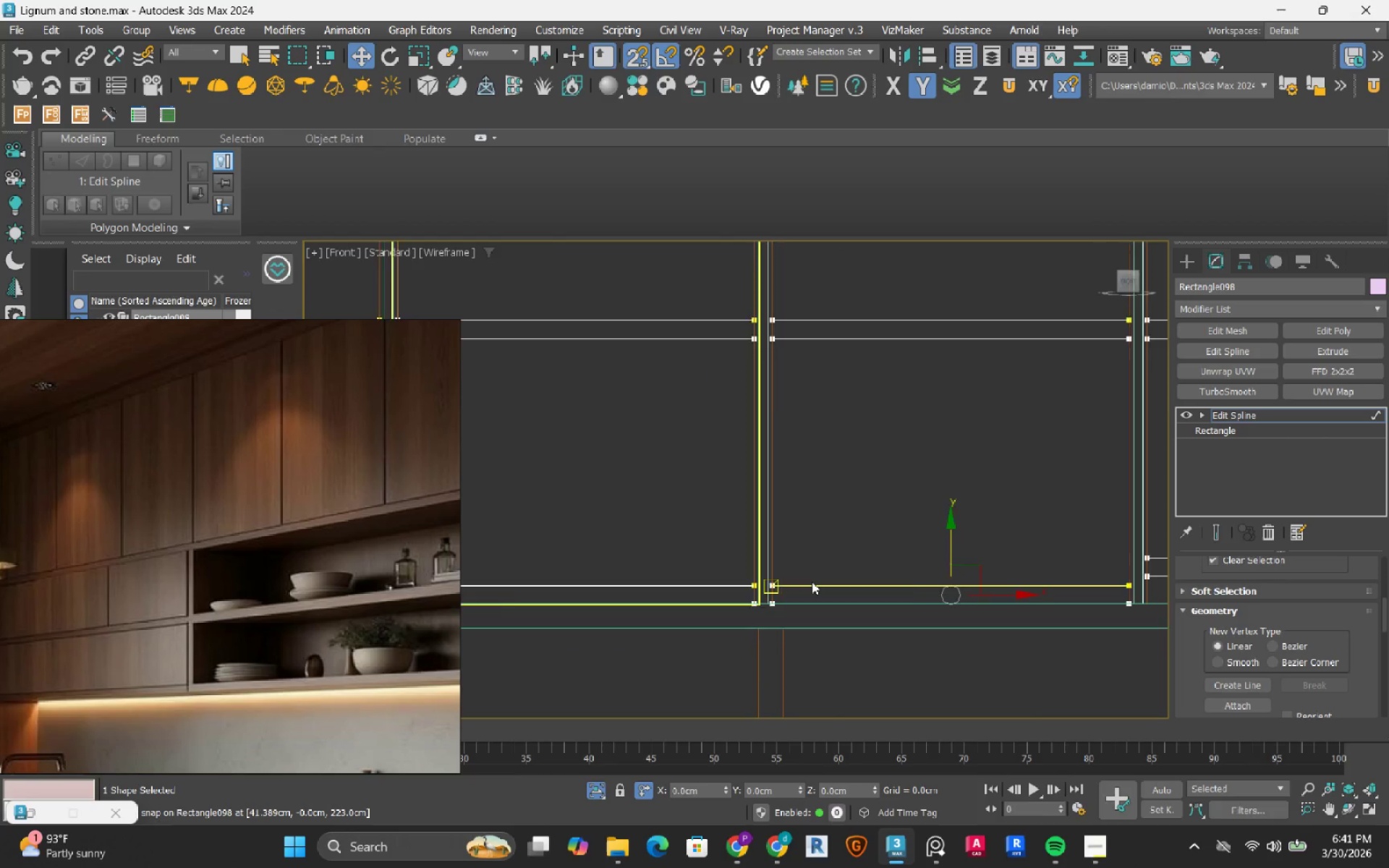 
scroll: coordinate [812, 582], scroll_direction: down, amount: 2.0
 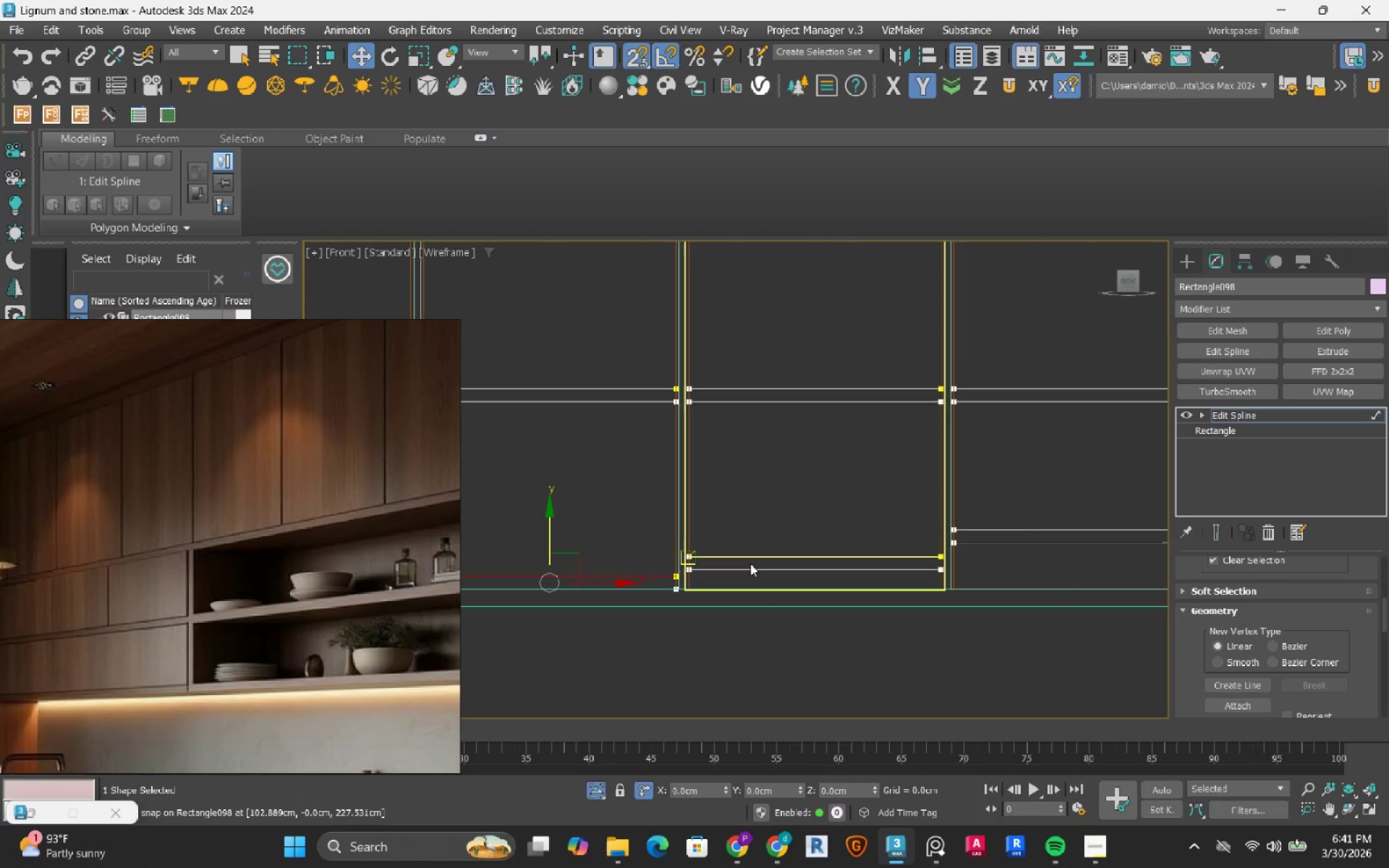 
left_click_drag(start_coordinate=[798, 519], to_coordinate=[769, 592])
 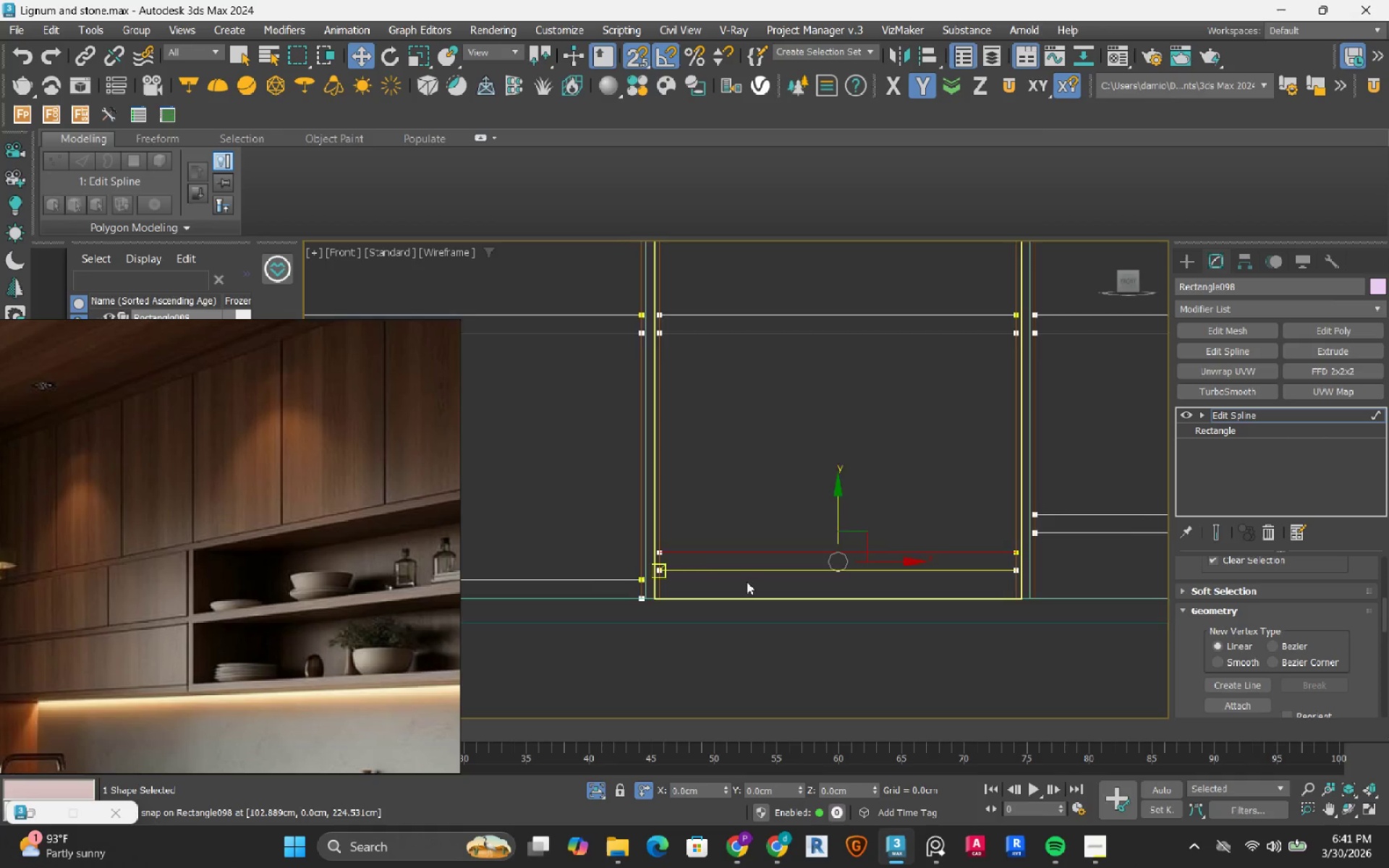 
scroll: coordinate [729, 582], scroll_direction: up, amount: 3.0
 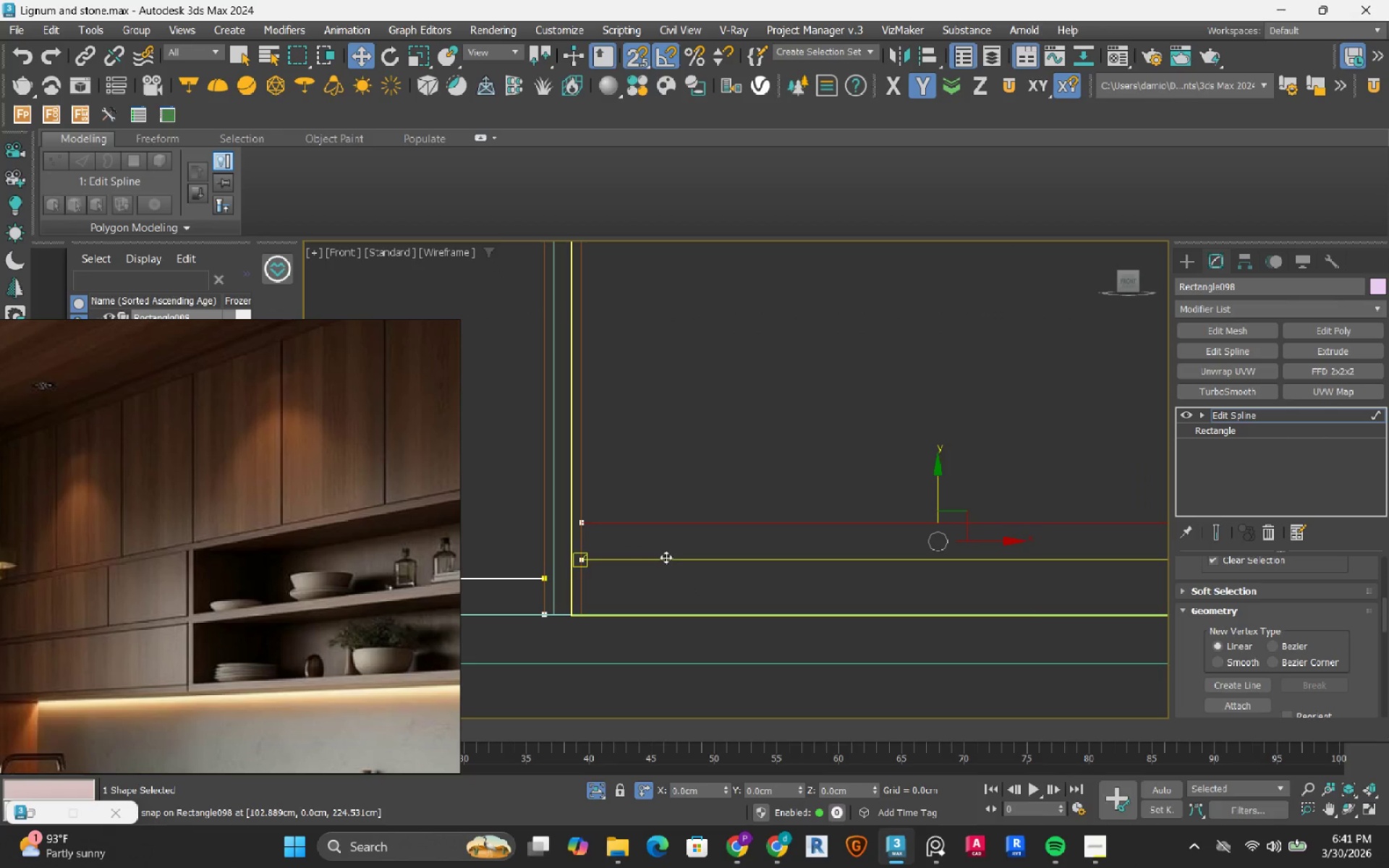 
left_click_drag(start_coordinate=[664, 558], to_coordinate=[635, 600])
 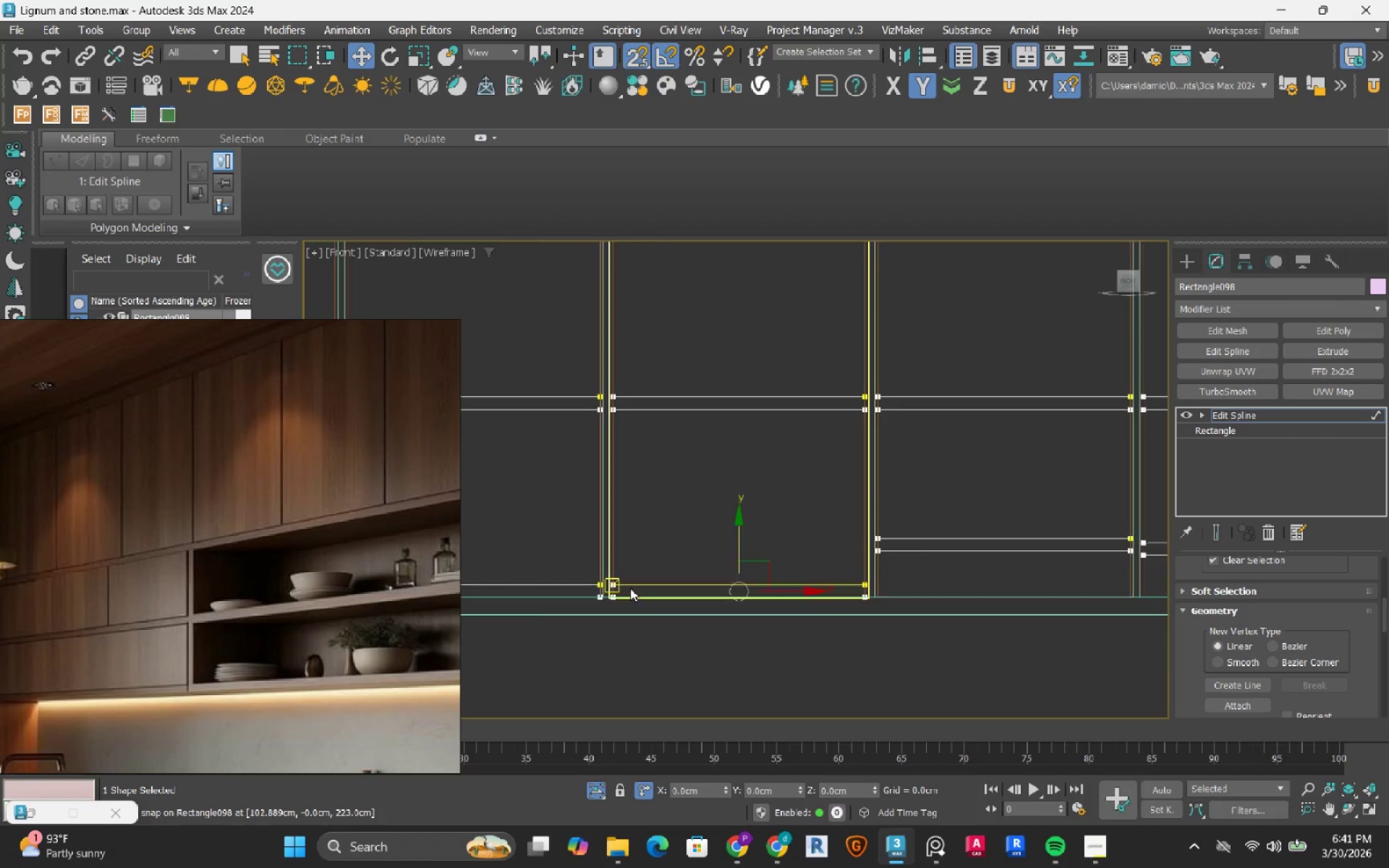 
scroll: coordinate [630, 588], scroll_direction: down, amount: 3.0
 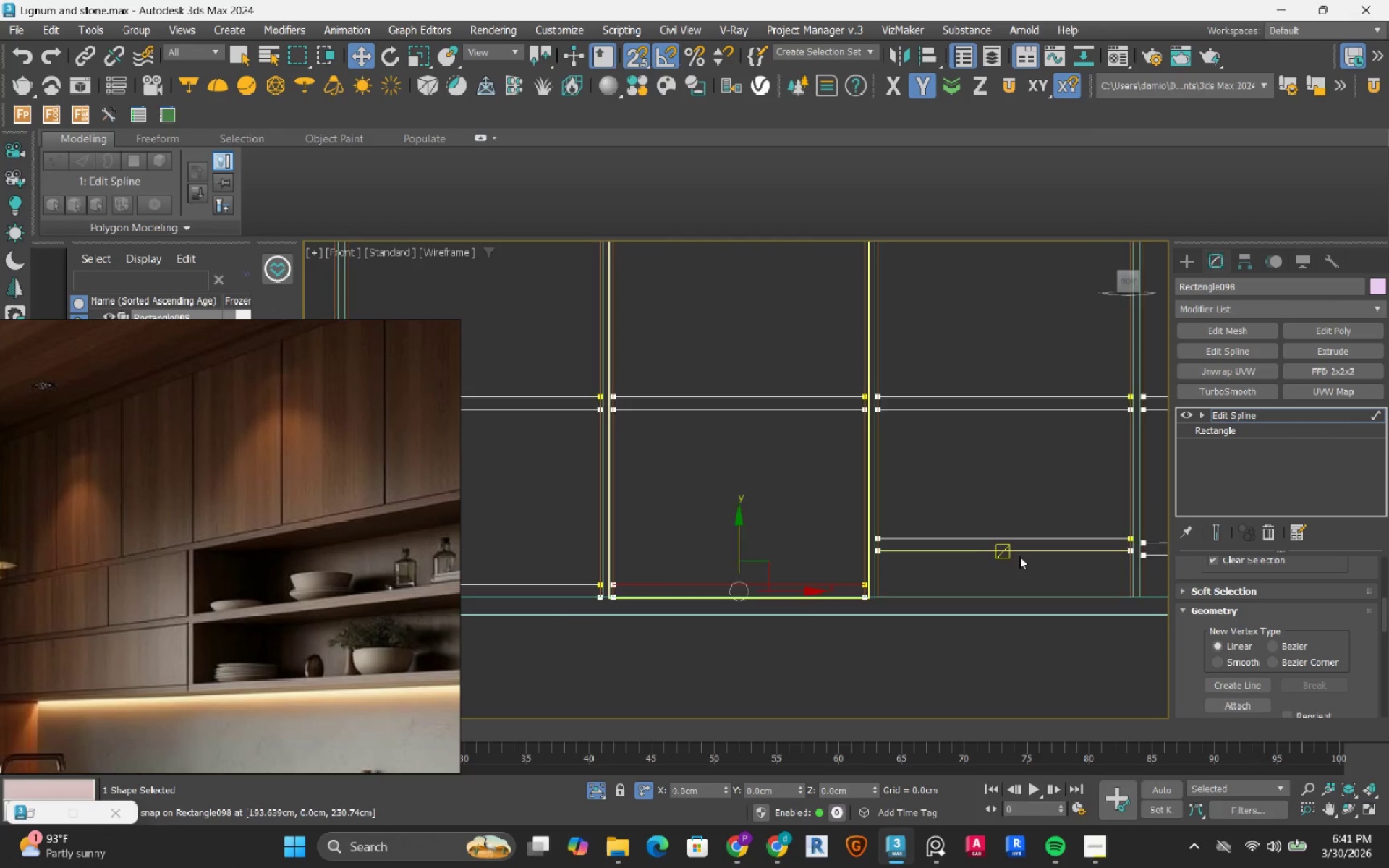 
scroll: coordinate [1019, 556], scroll_direction: up, amount: 2.0
 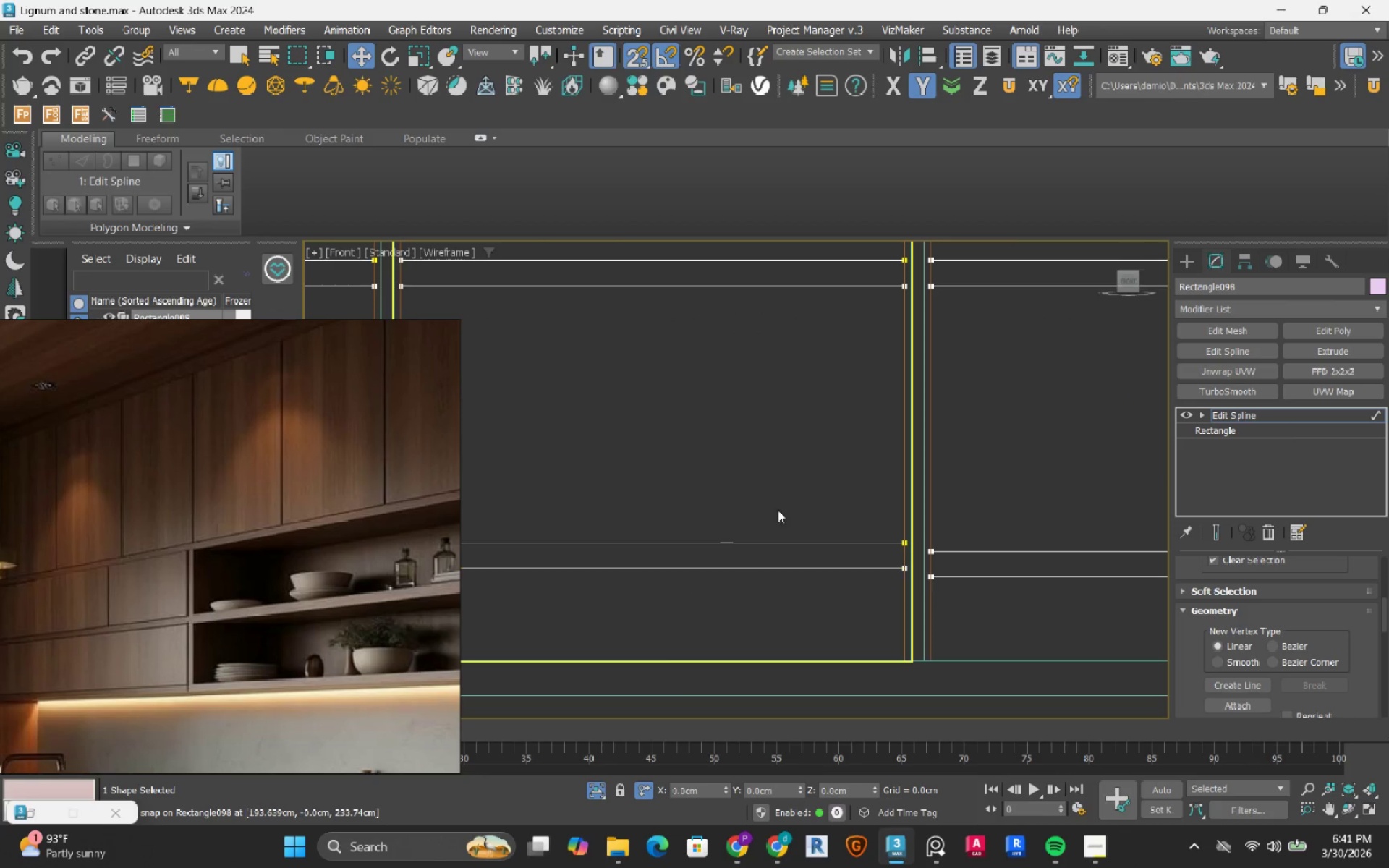 
left_click_drag(start_coordinate=[792, 503], to_coordinate=[739, 608])
 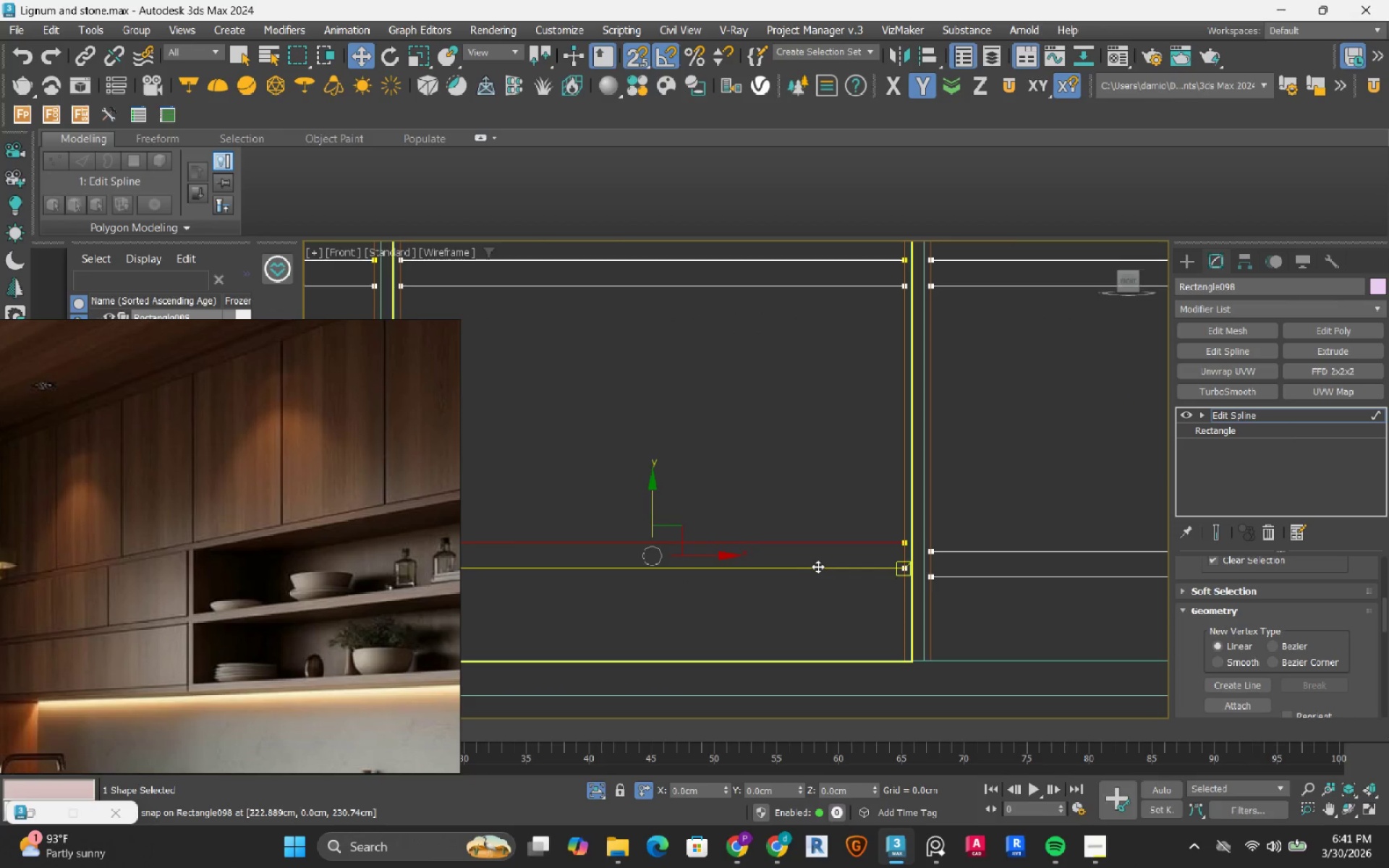 
left_click_drag(start_coordinate=[819, 569], to_coordinate=[808, 658])
 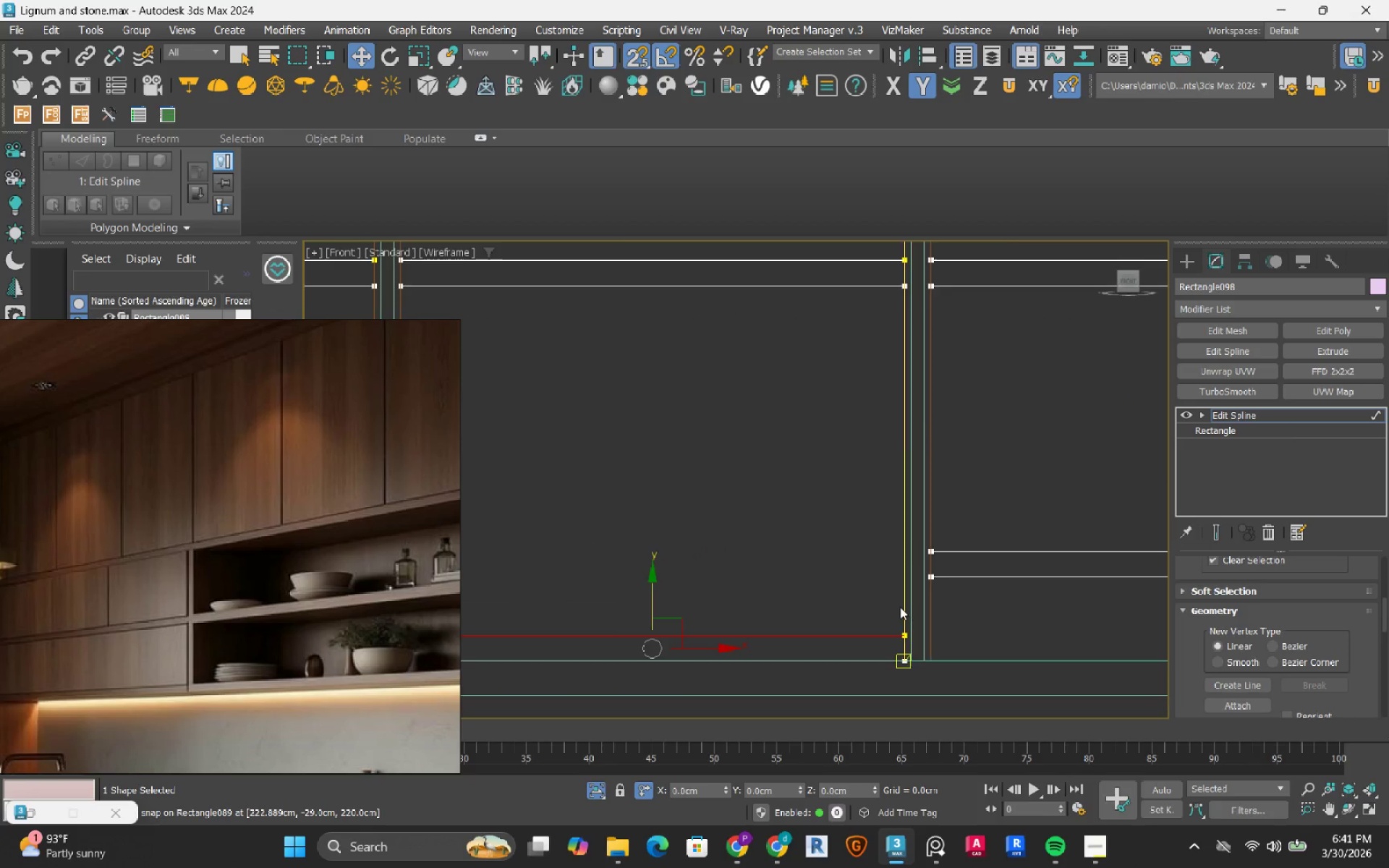 
scroll: coordinate [900, 607], scroll_direction: down, amount: 2.0
 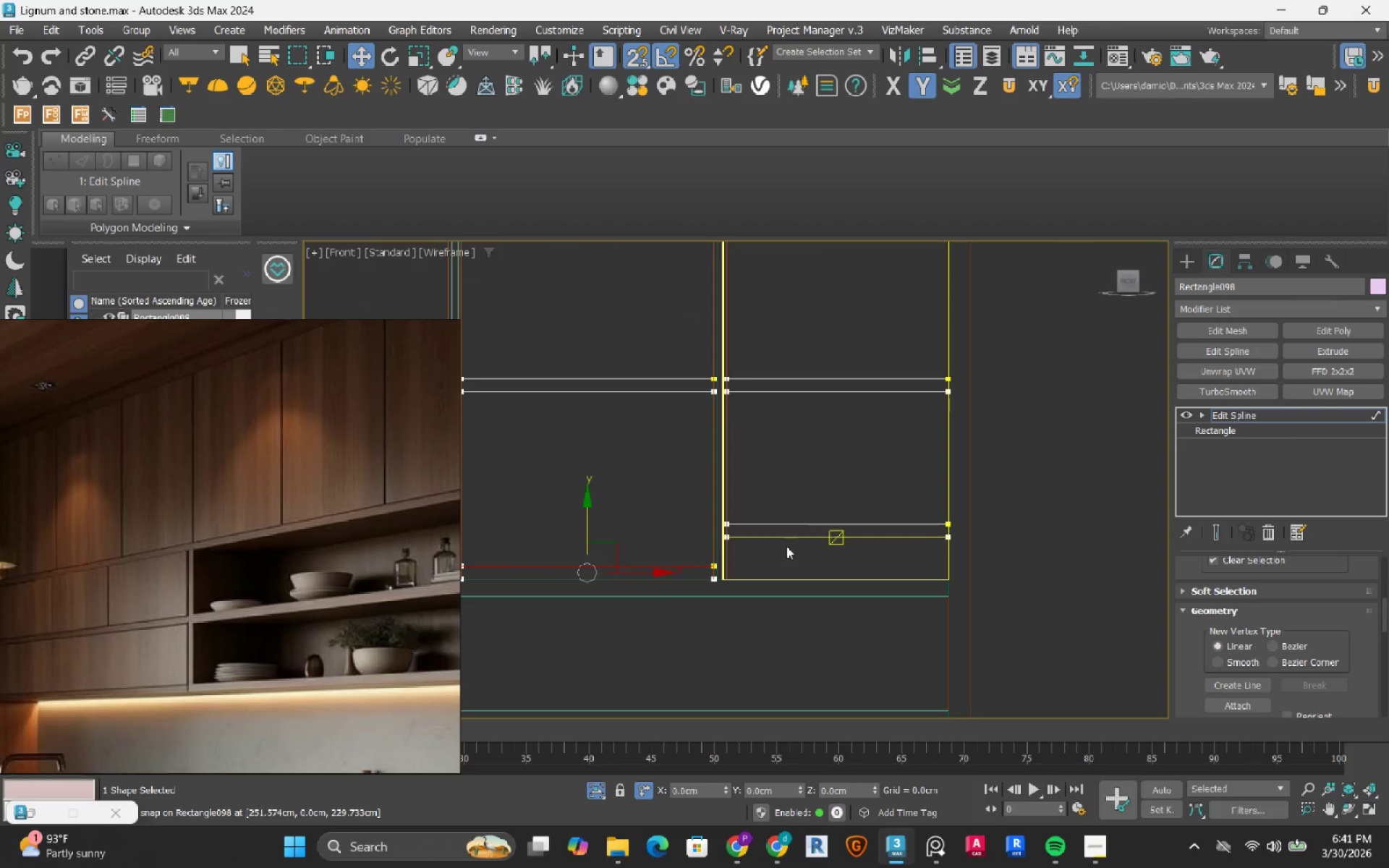 
left_click_drag(start_coordinate=[822, 504], to_coordinate=[794, 554])
 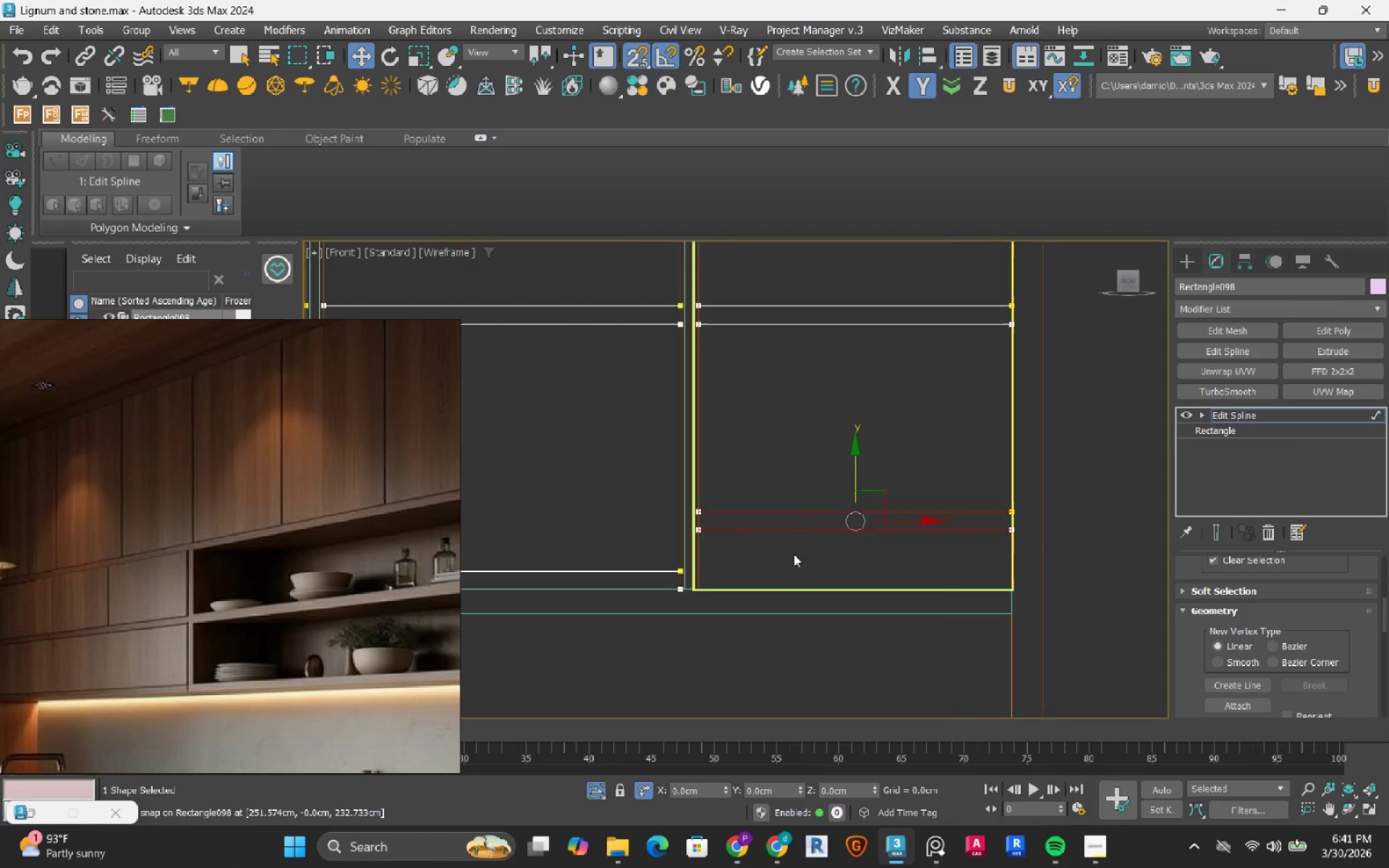 
scroll: coordinate [794, 554], scroll_direction: up, amount: 1.0
 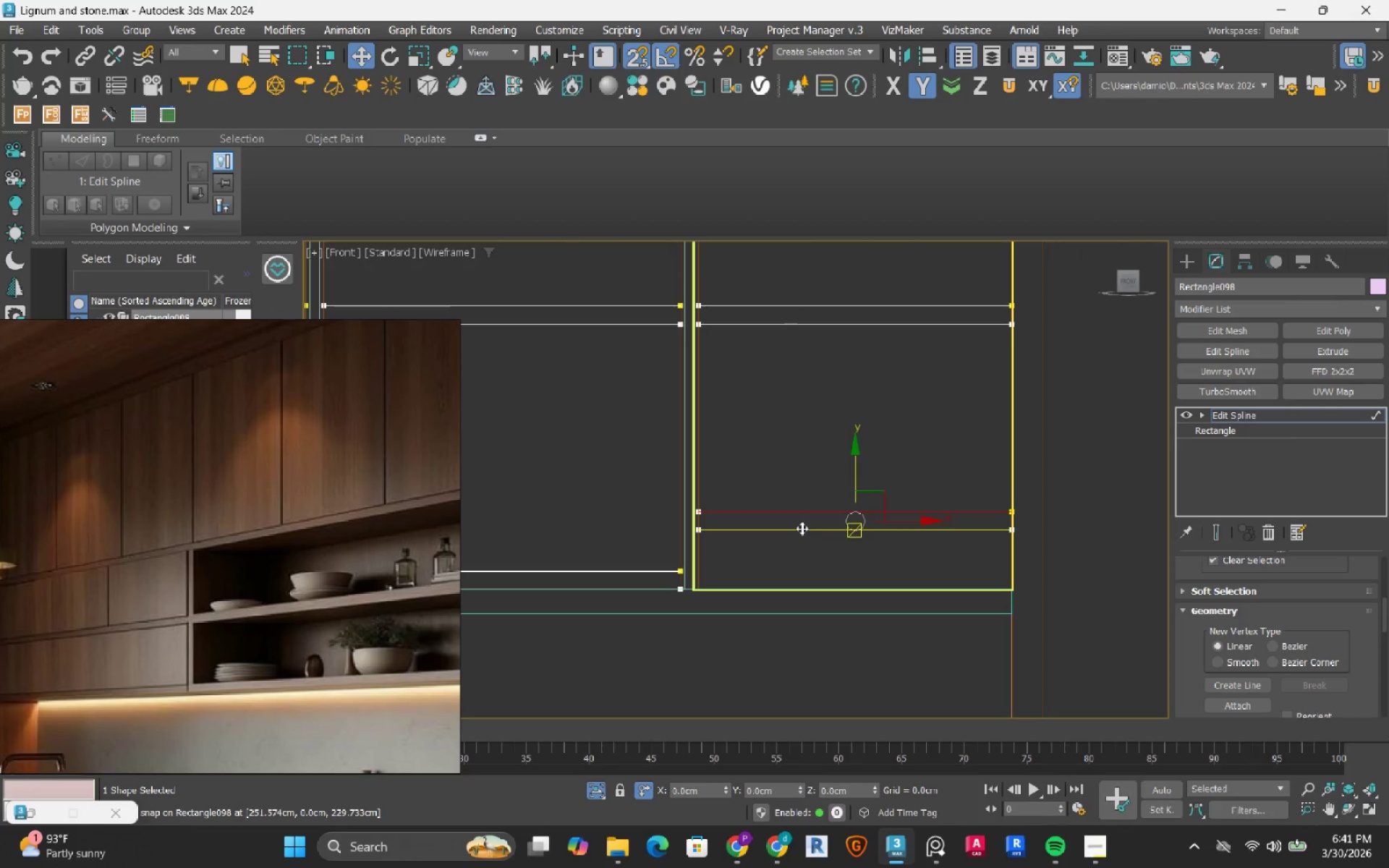 
left_click_drag(start_coordinate=[802, 528], to_coordinate=[774, 584])
 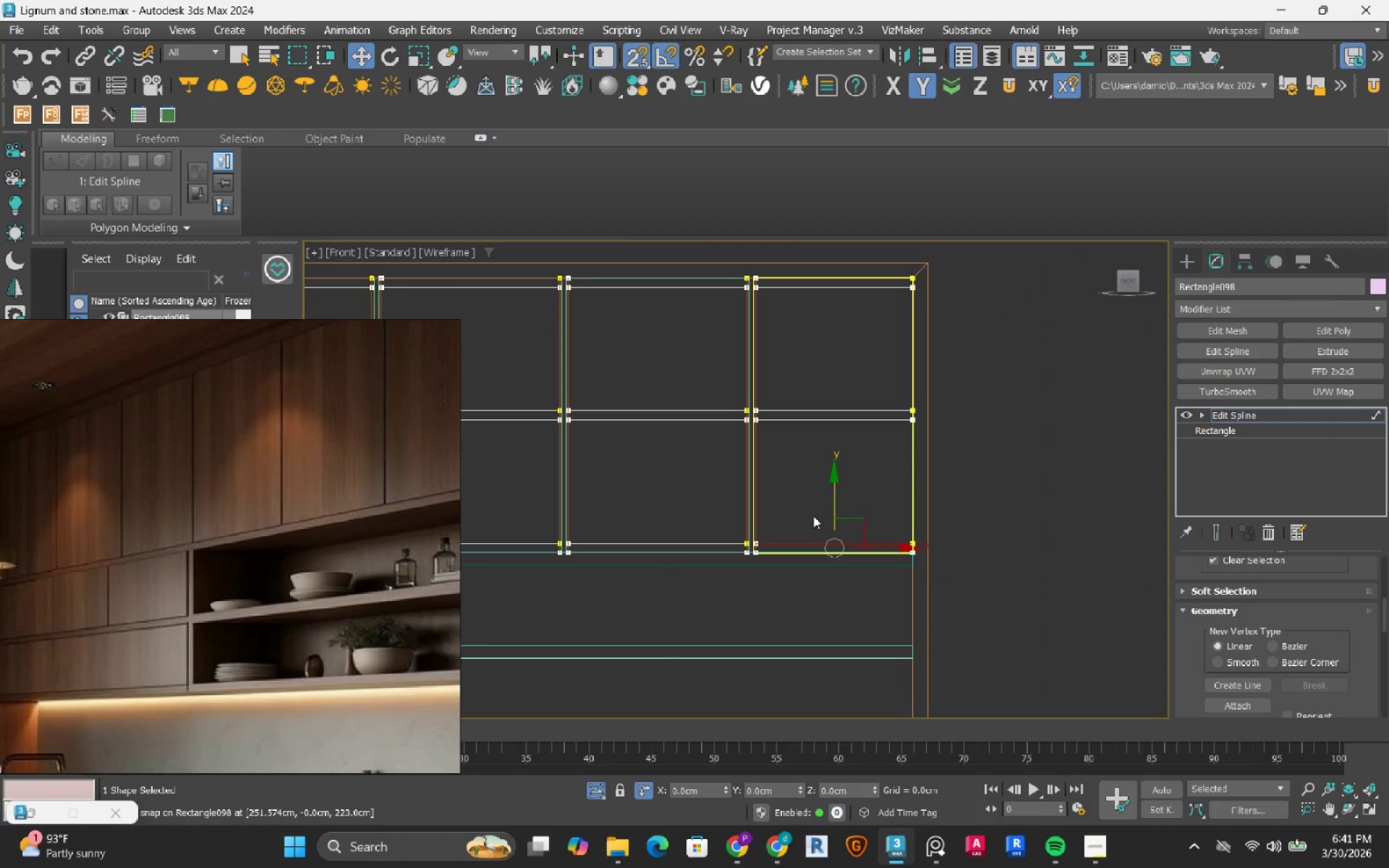 
scroll: coordinate [729, 472], scroll_direction: down, amount: 4.0
 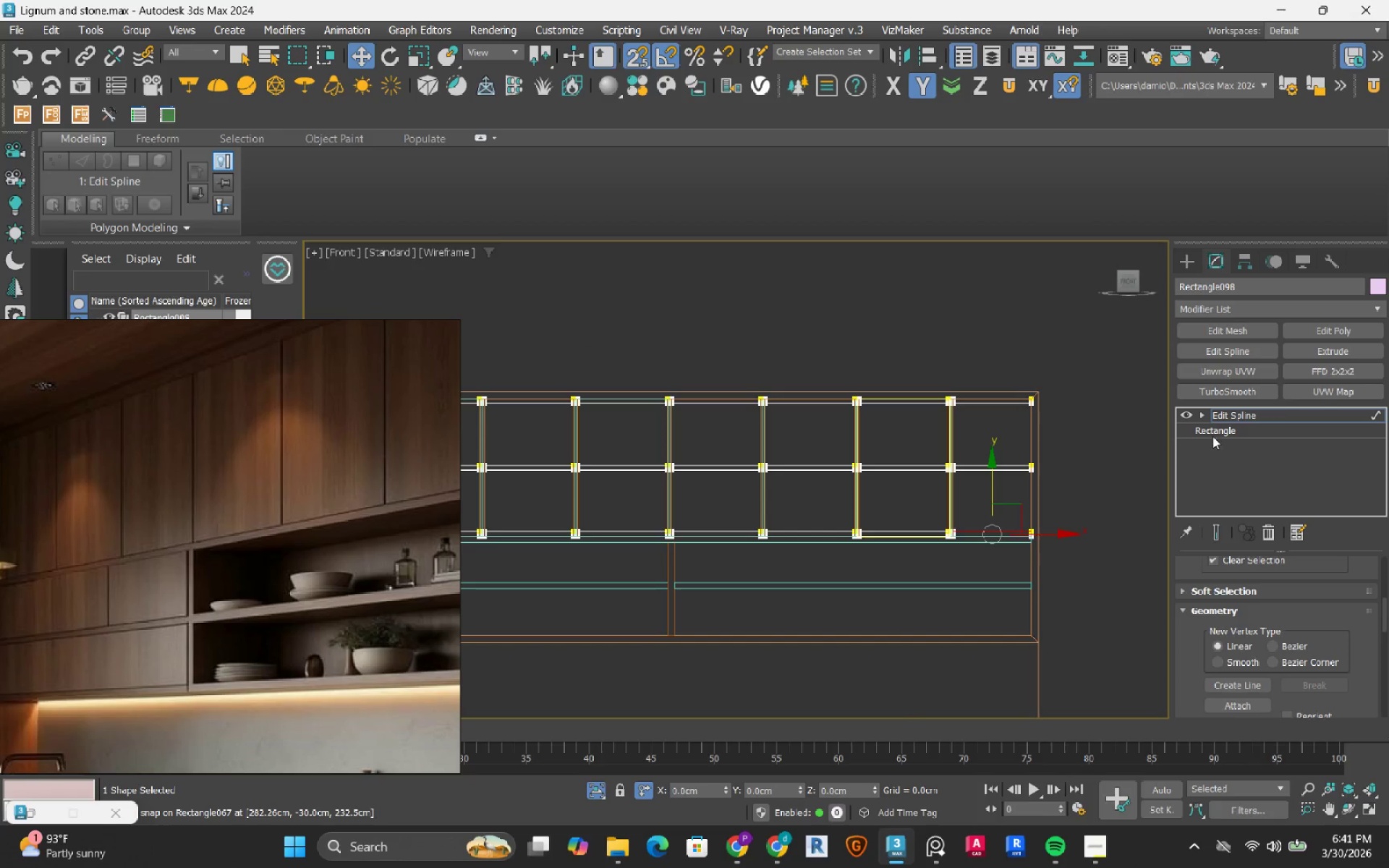 
left_click([1373, 415])
 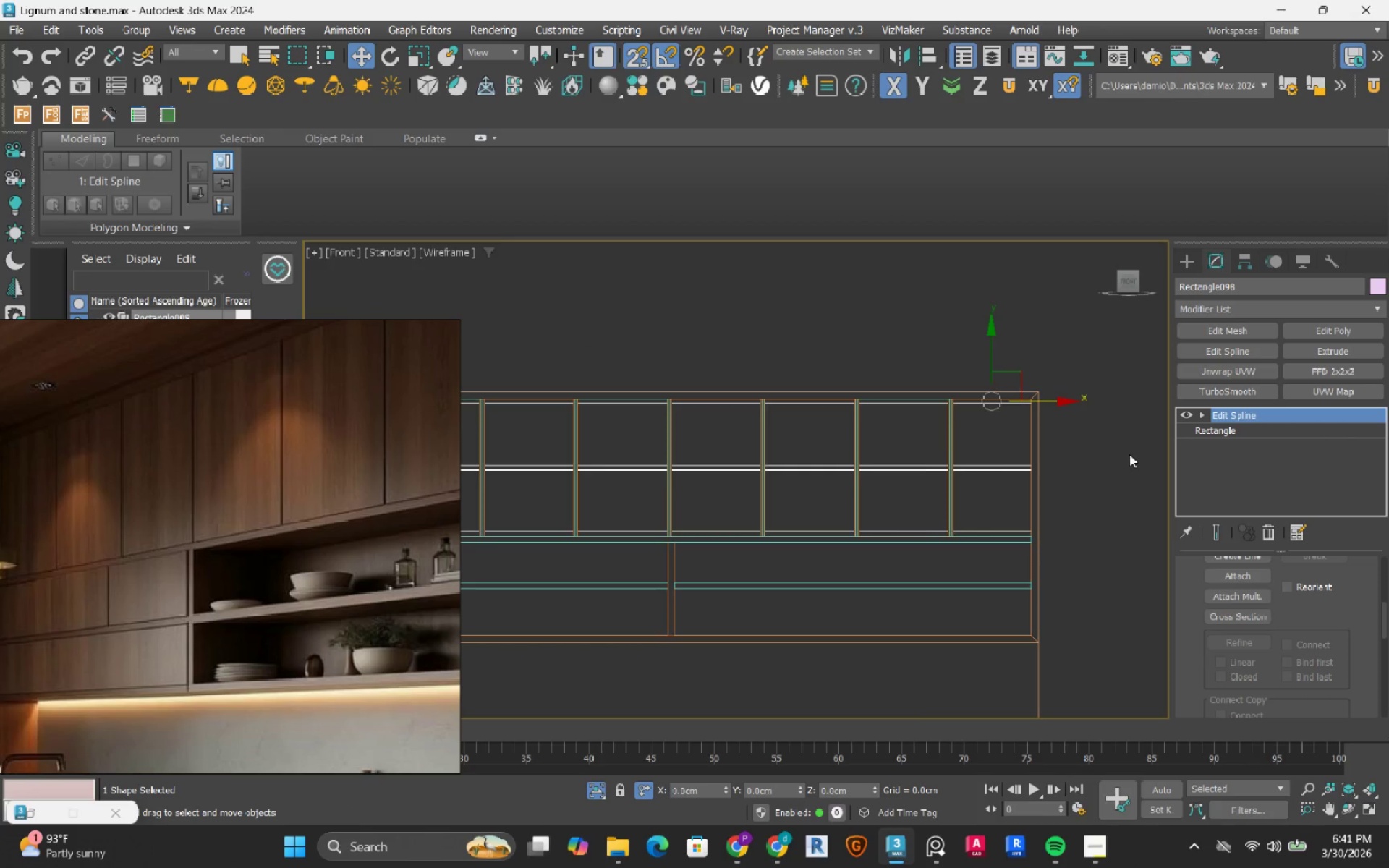 
scroll: coordinate [1129, 454], scroll_direction: down, amount: 2.0
 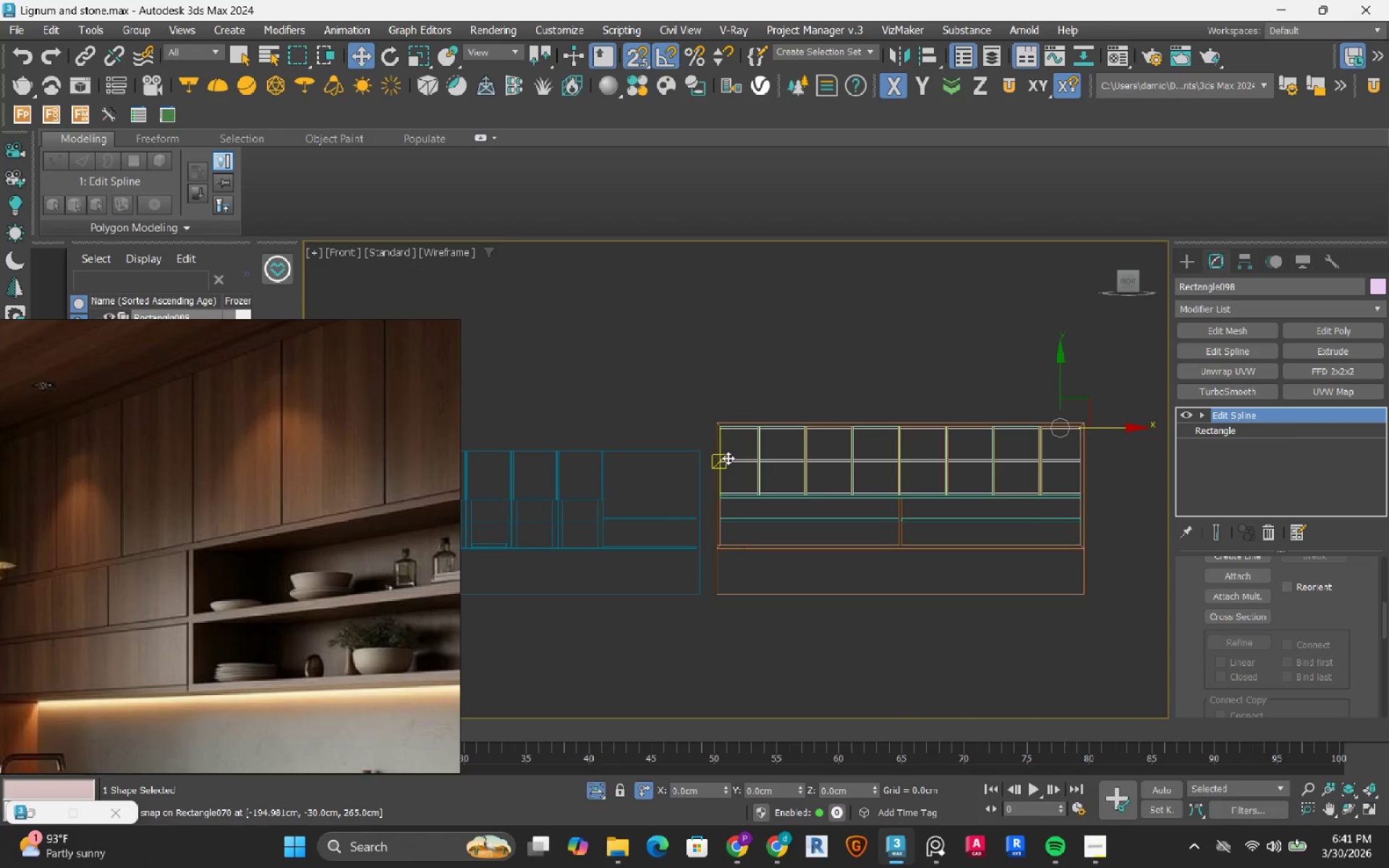 
scroll: coordinate [1040, 400], scroll_direction: up, amount: 4.0
 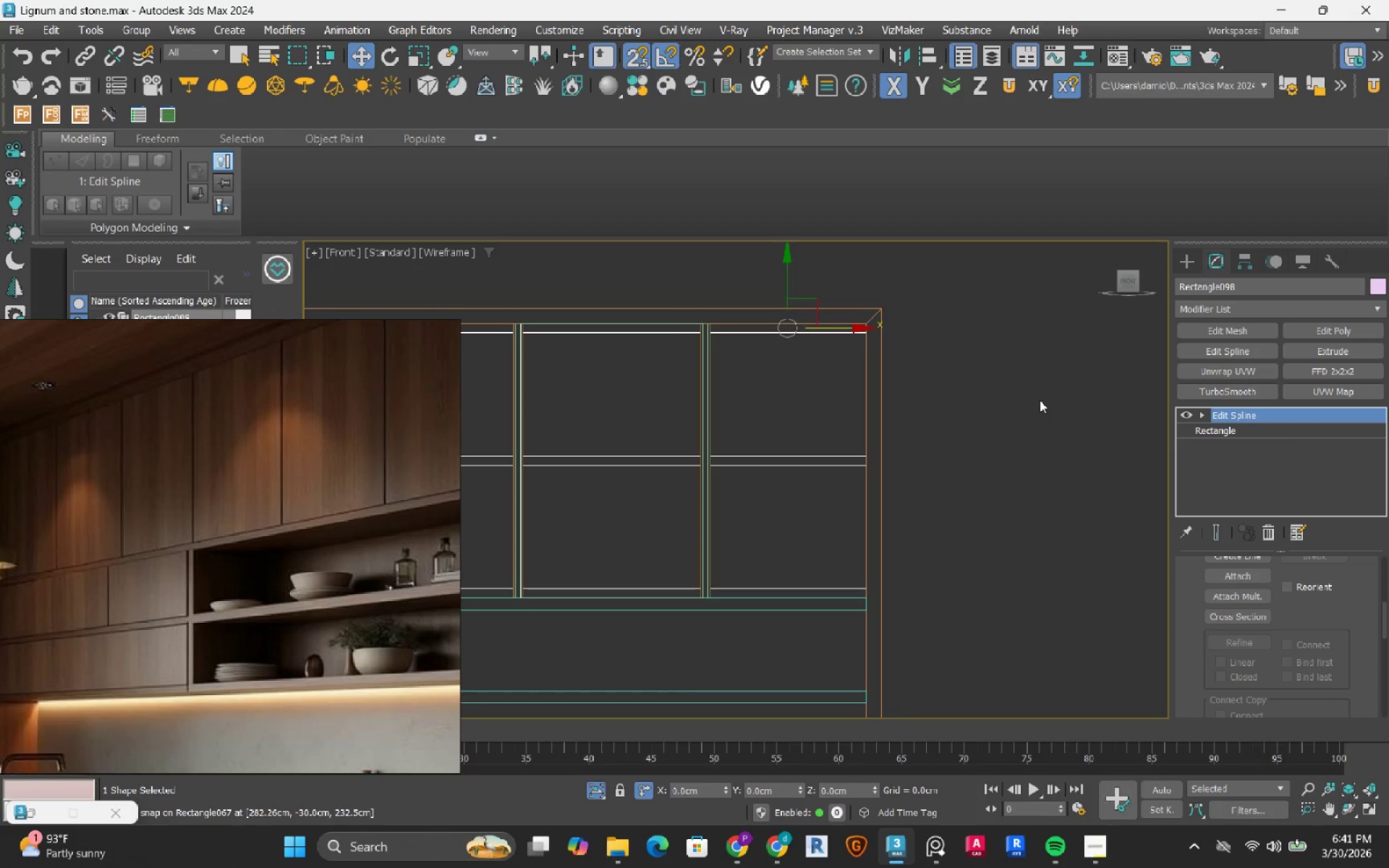 
left_click([1040, 400])
 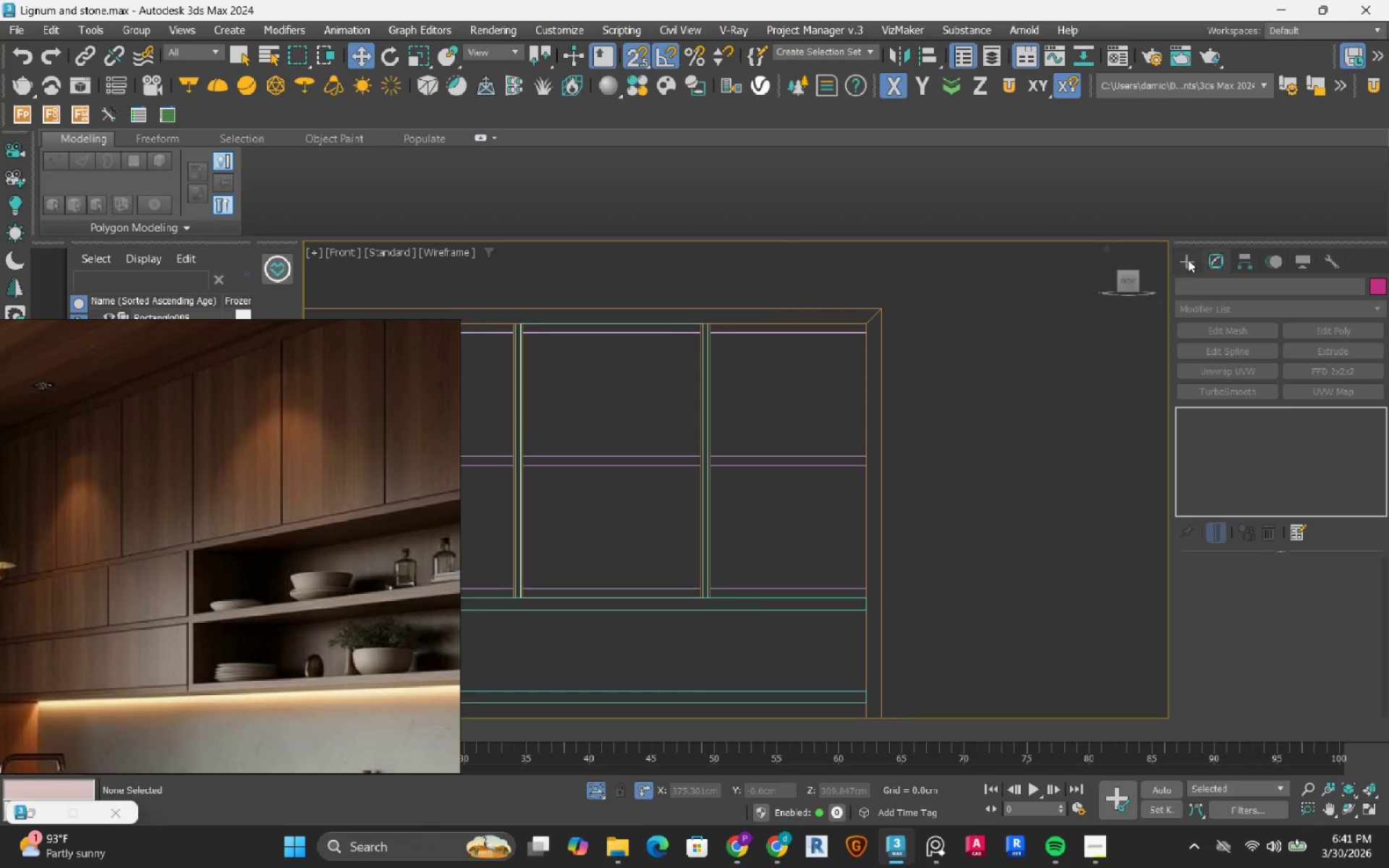 
left_click([1184, 267])
 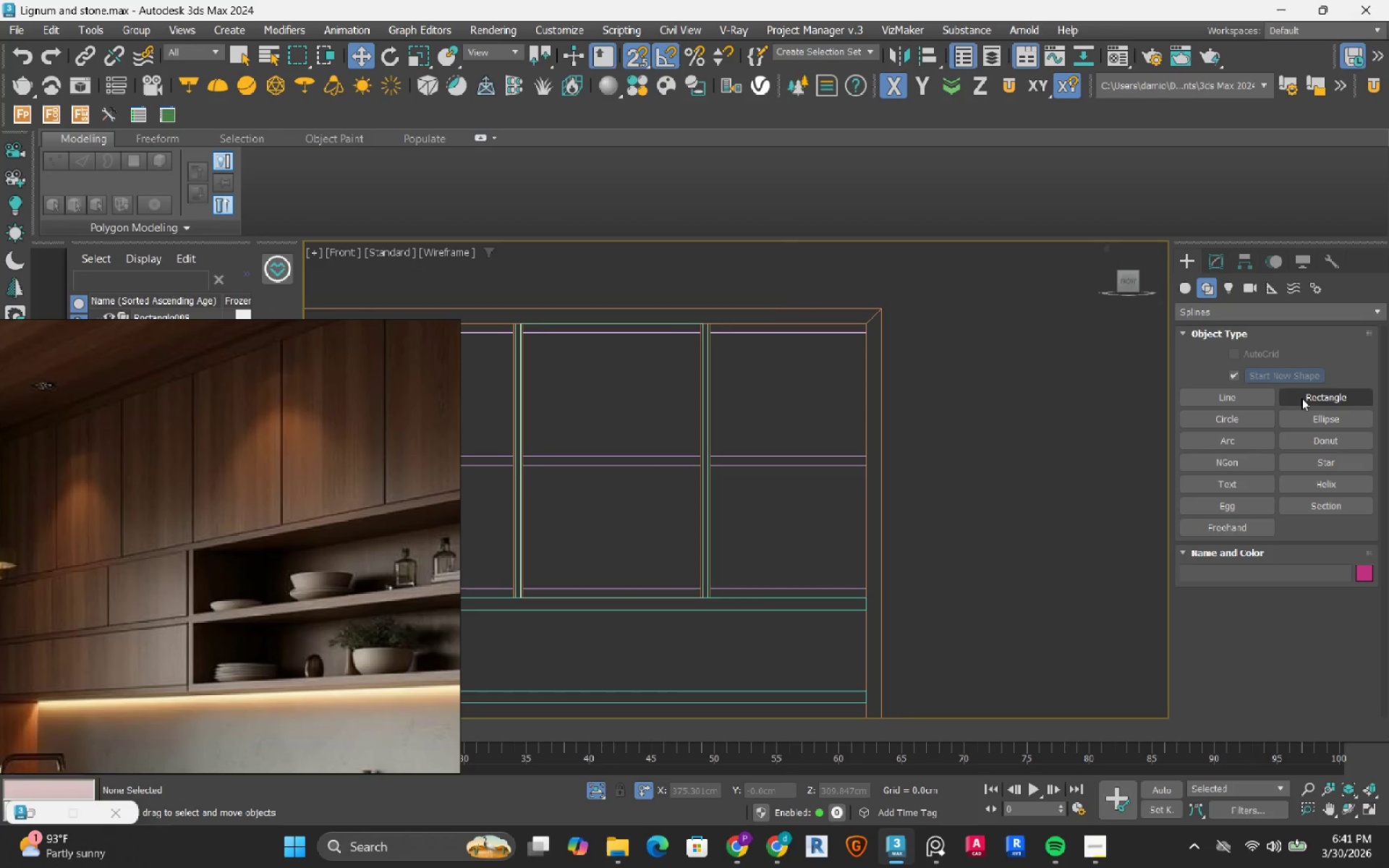 
left_click([1301, 397])
 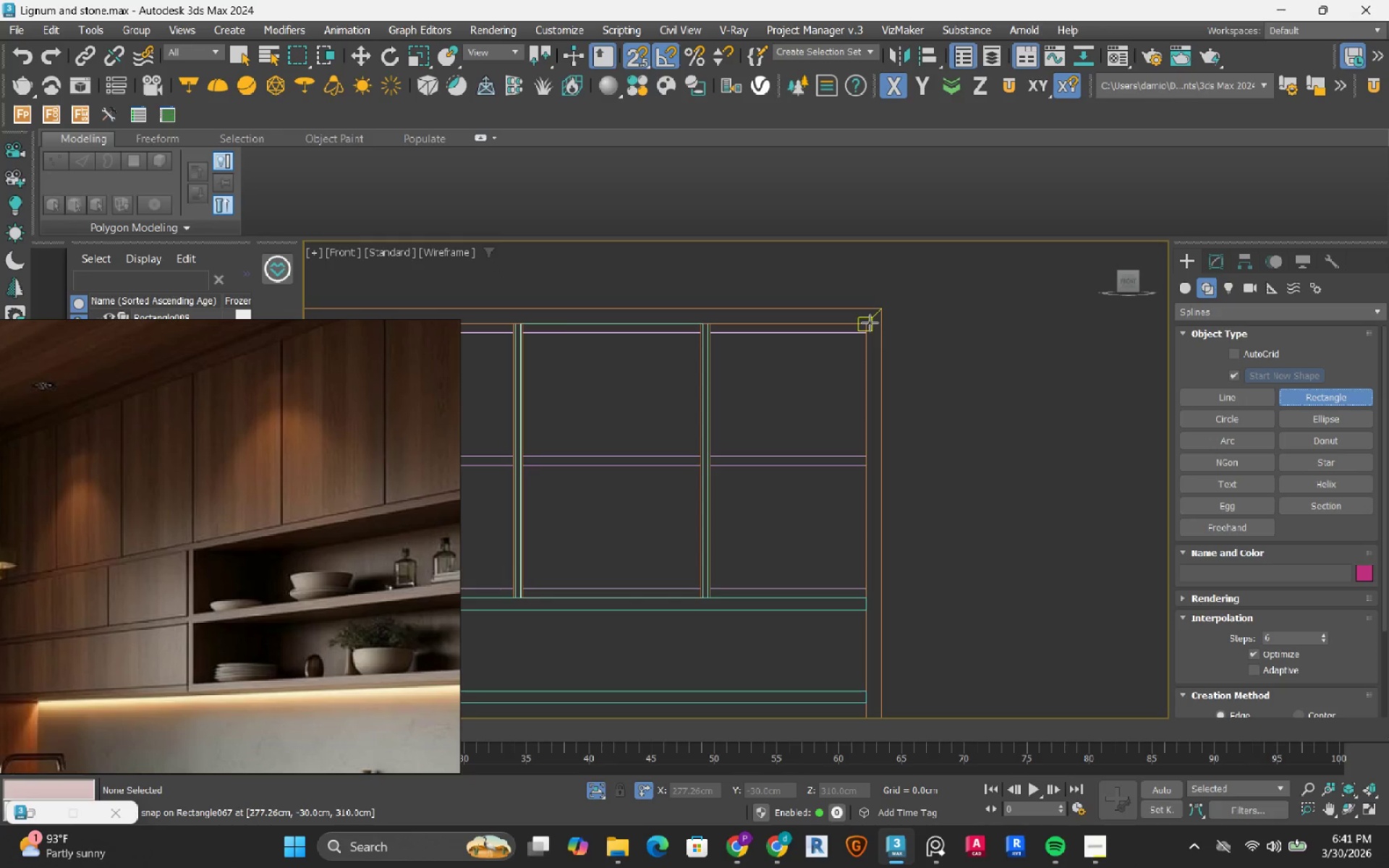 
left_click_drag(start_coordinate=[870, 323], to_coordinate=[715, 592])
 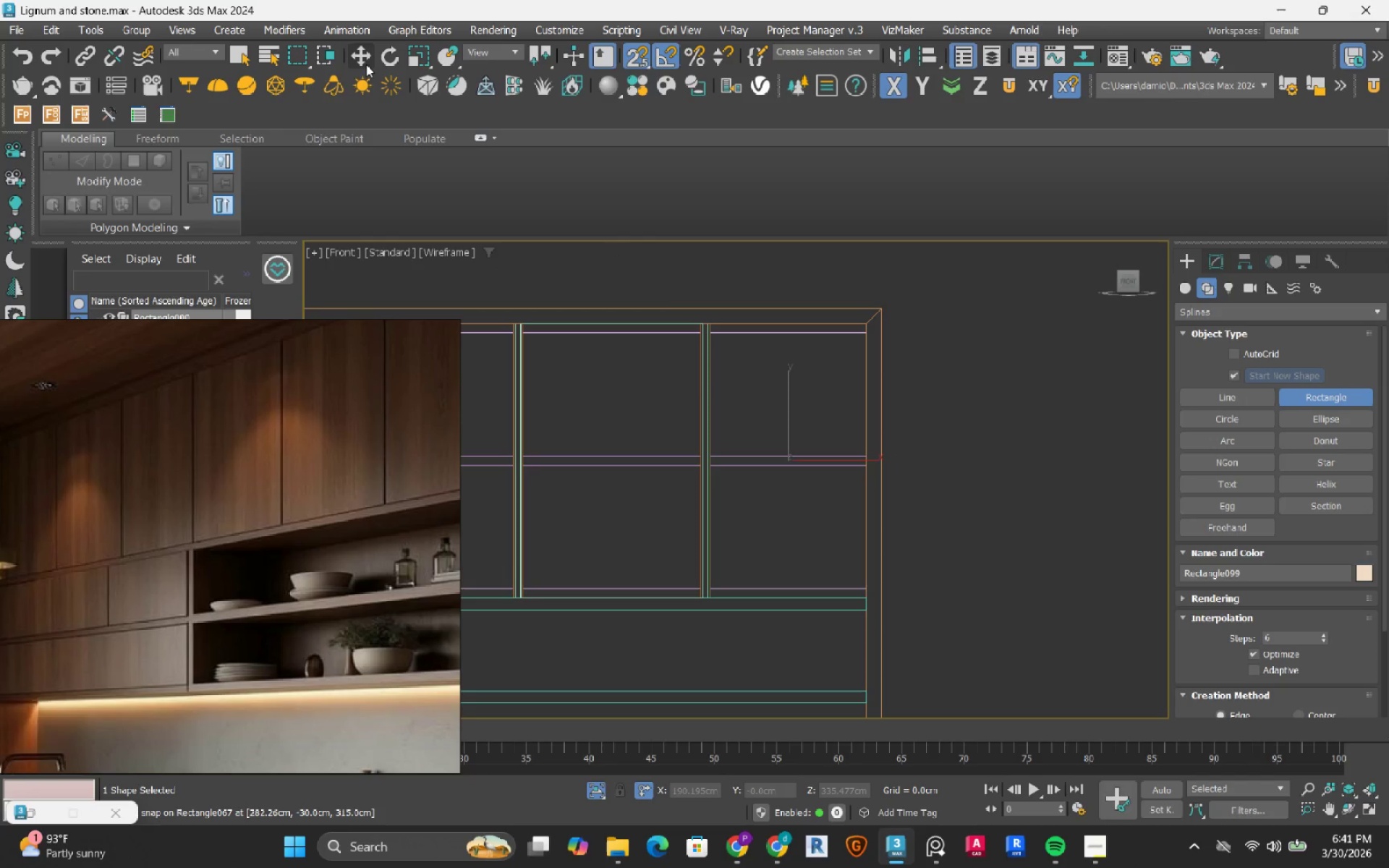 
left_click([359, 48])
 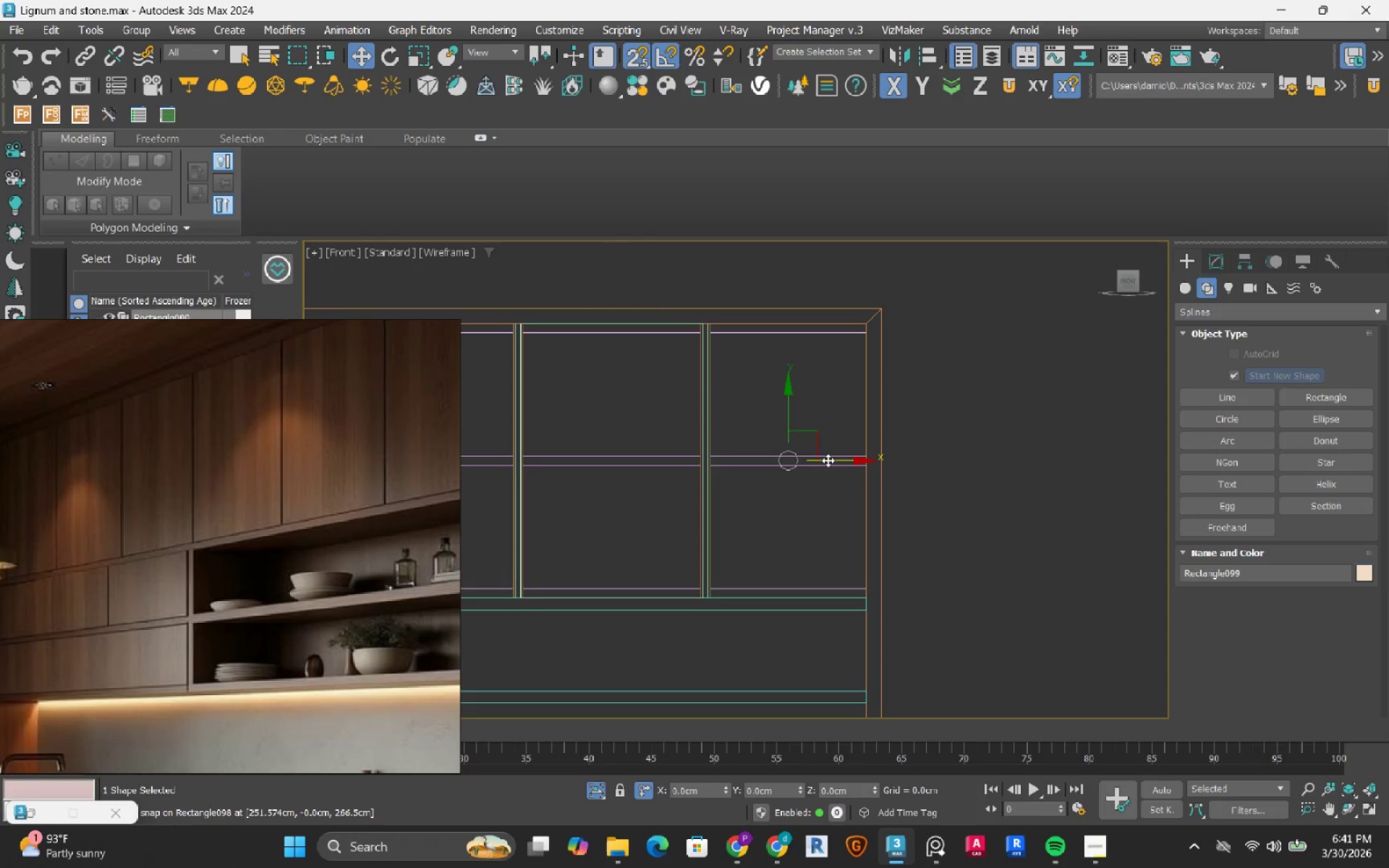 
left_click_drag(start_coordinate=[828, 460], to_coordinate=[986, 497])
 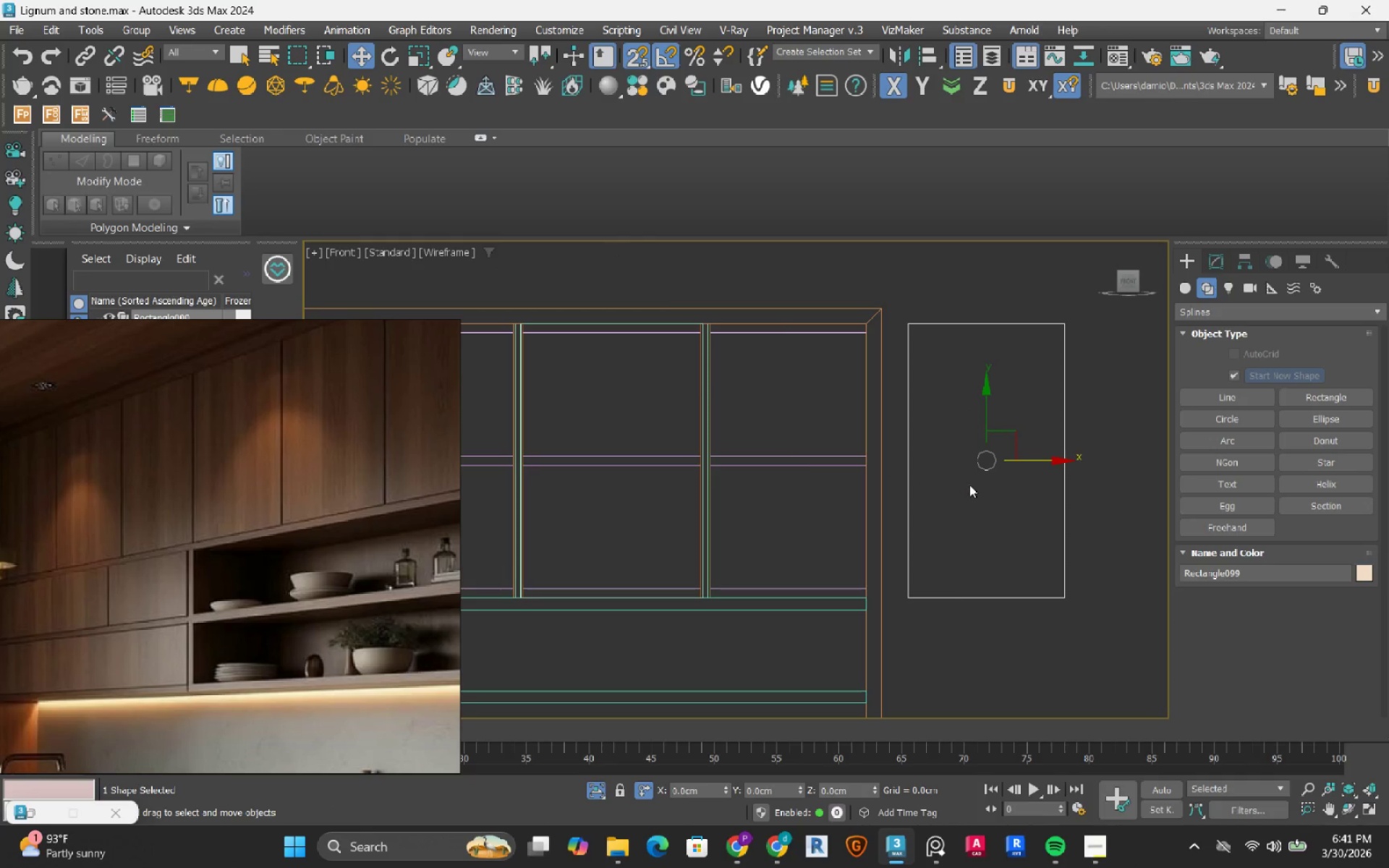 
left_click([1218, 270])
 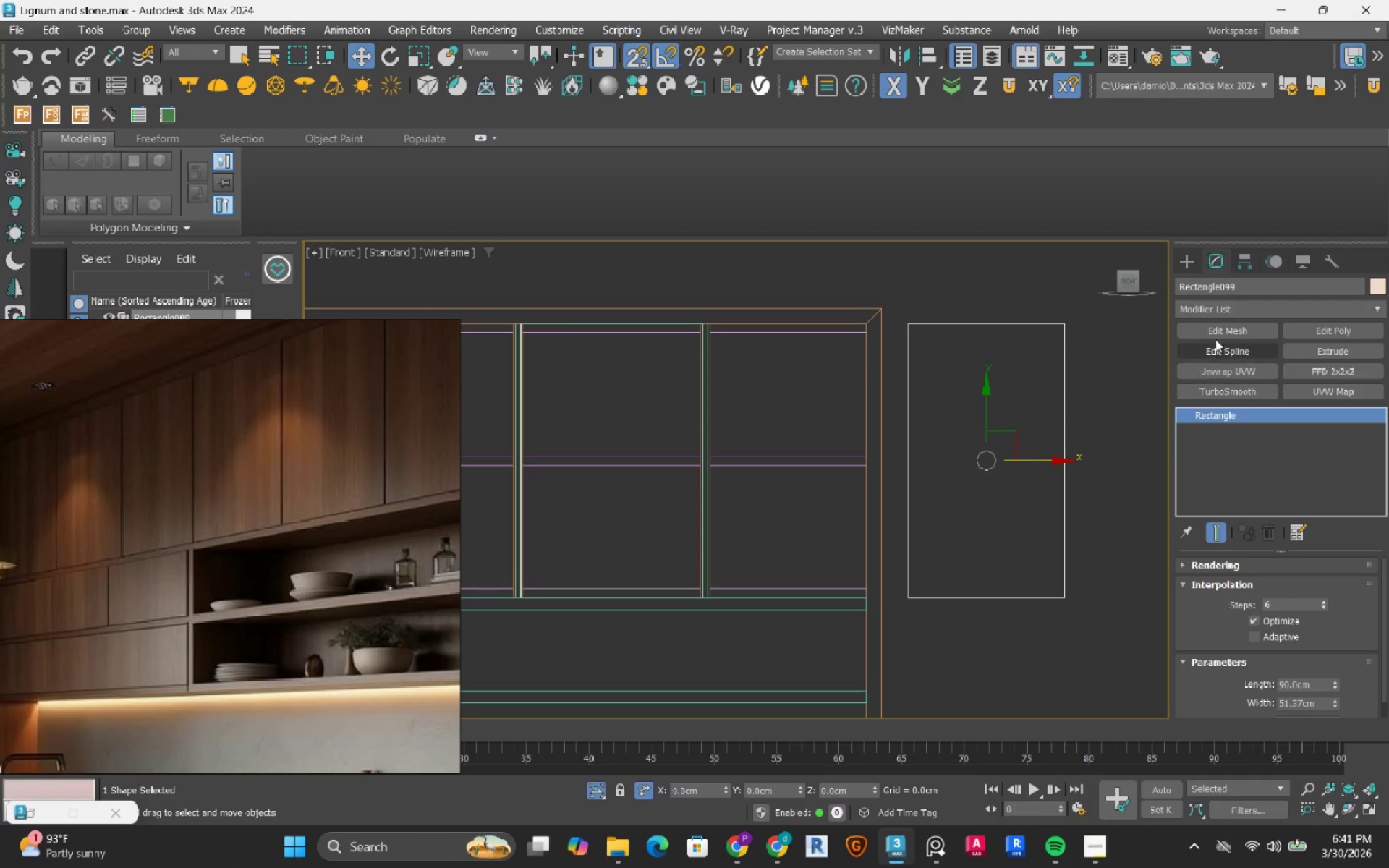 
left_click([1192, 262])
 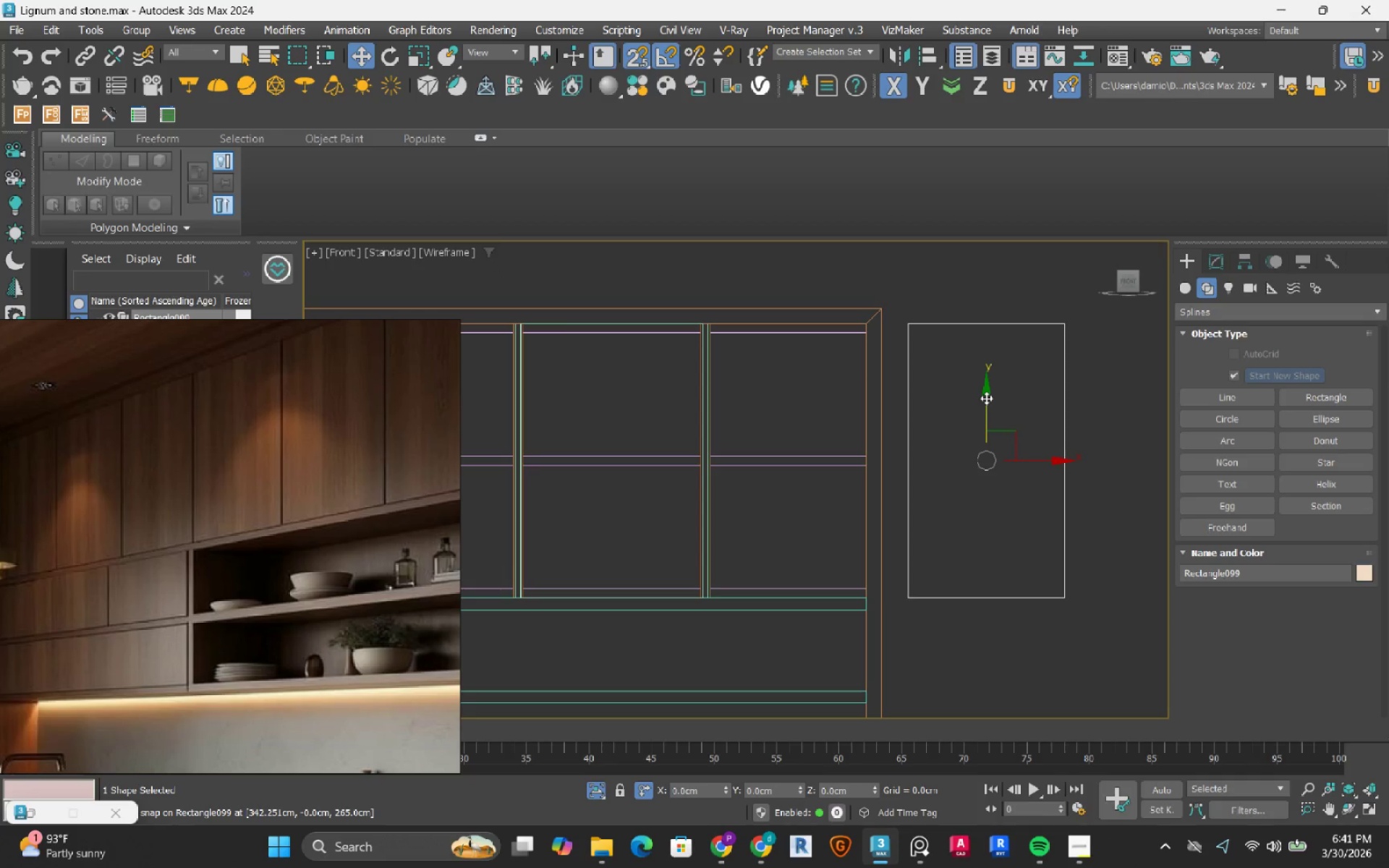 
hold_key(key=ShiftLeft, duration=0.64)
 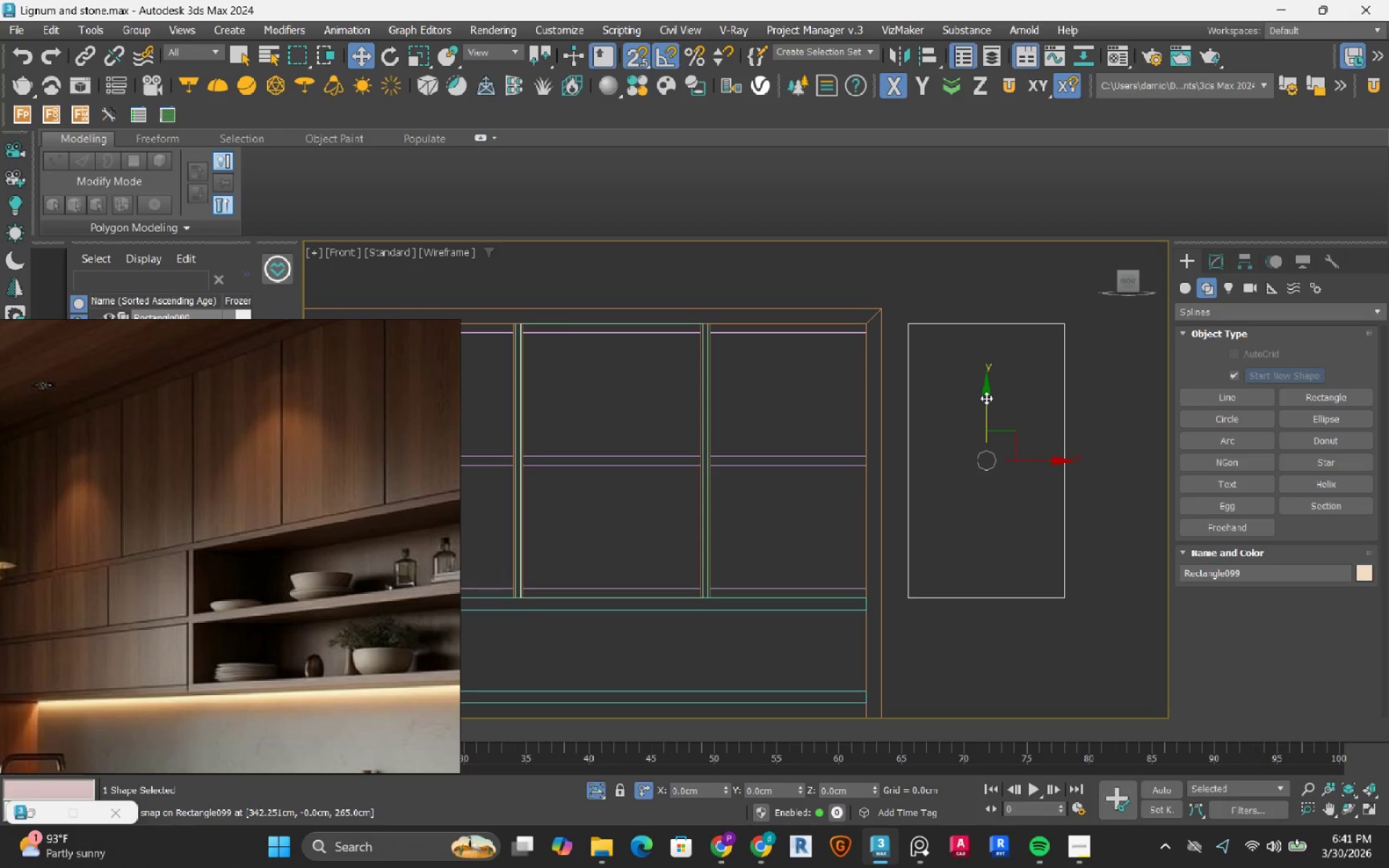 
key(Control+ControlLeft)
 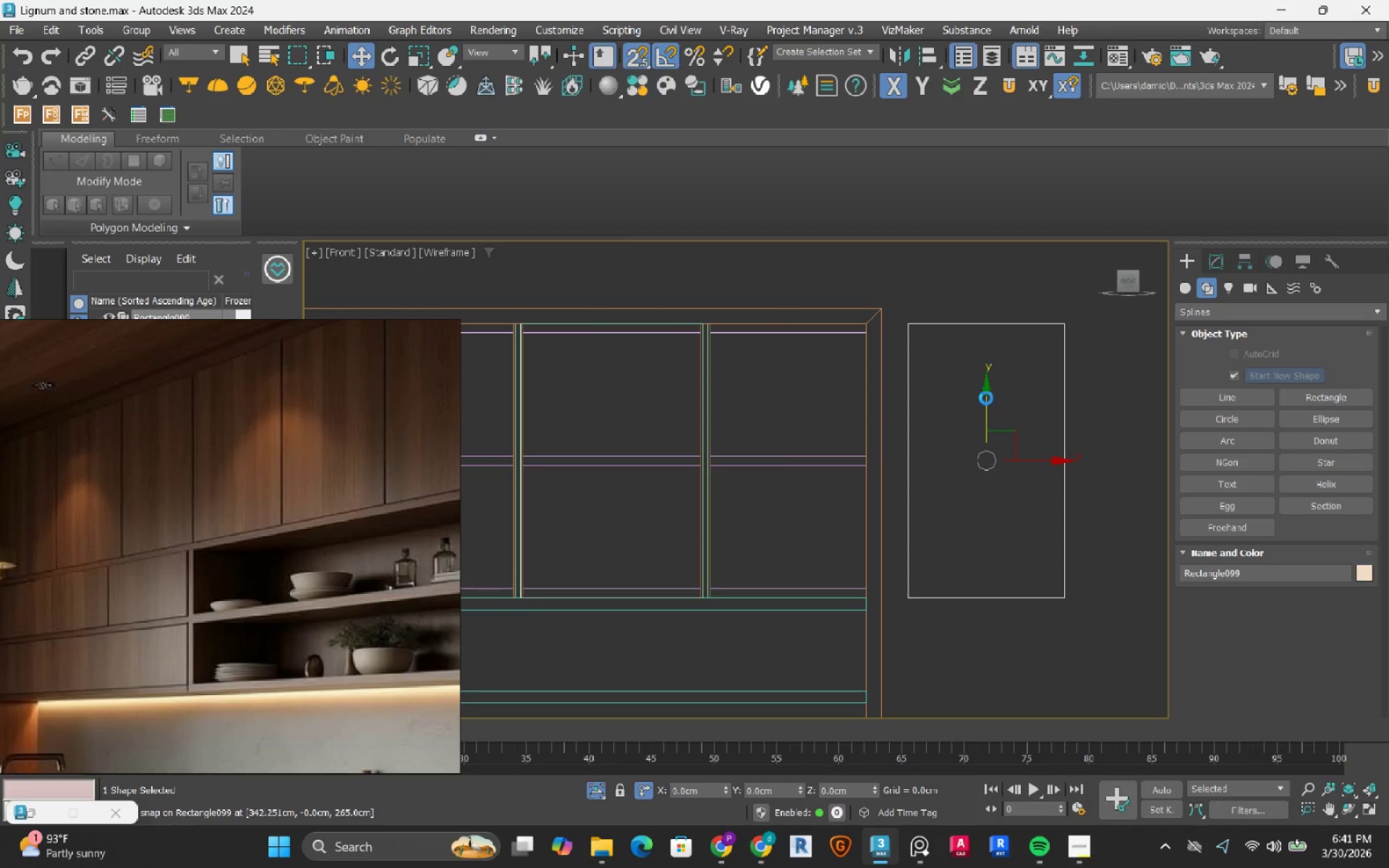 
key(Control+V)
 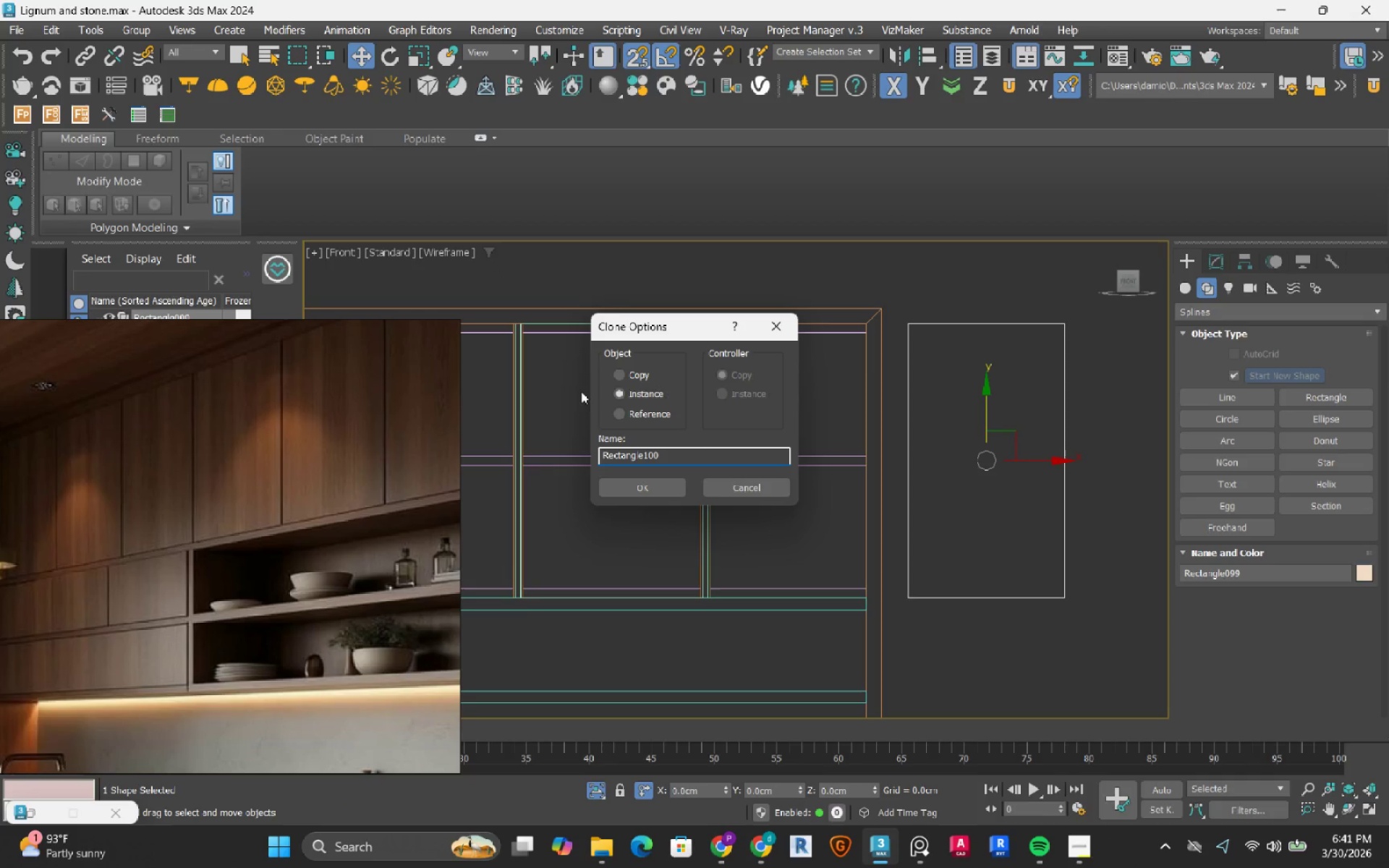 
left_click([630, 378])
 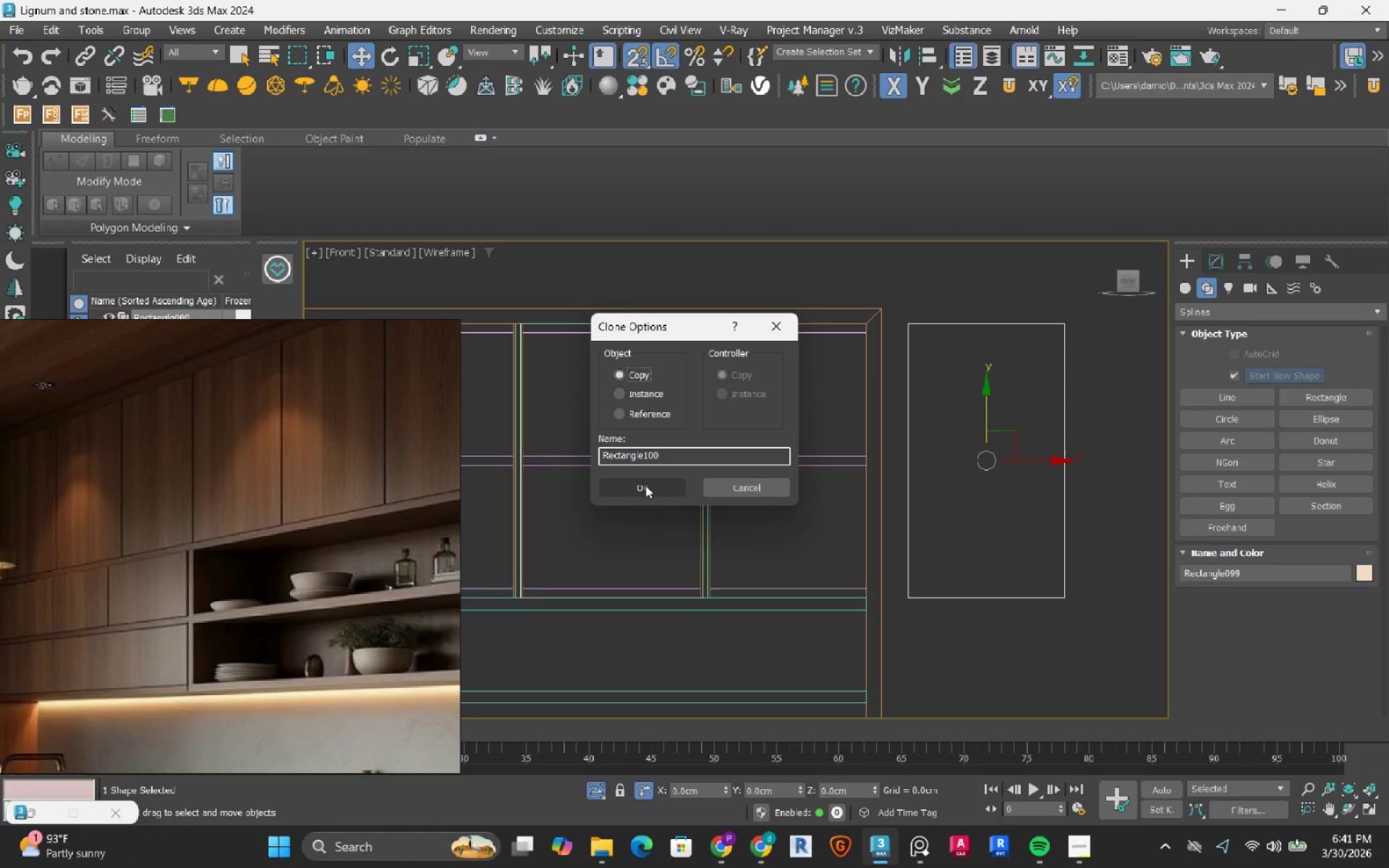 
left_click([645, 491])
 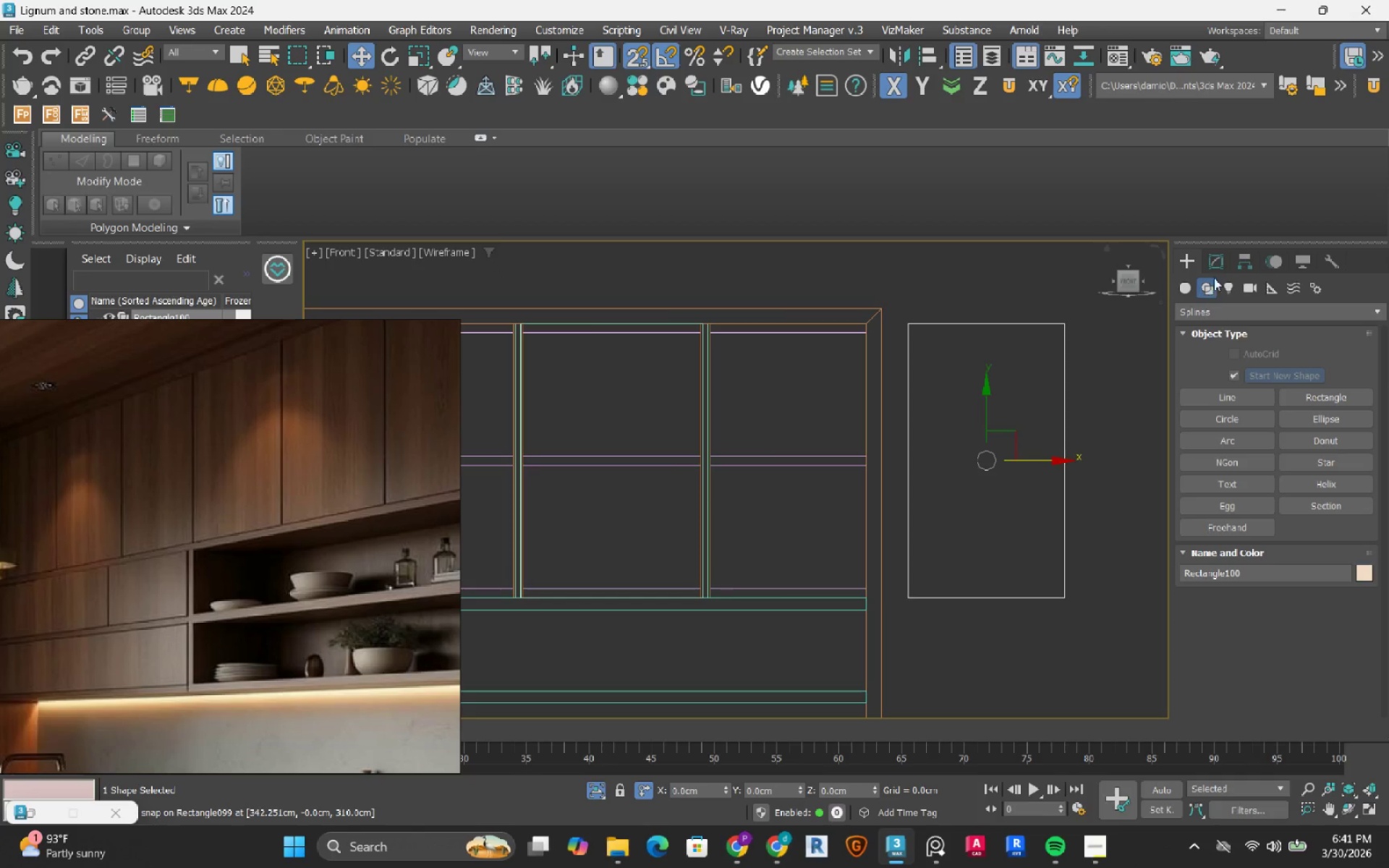 
left_click([1227, 254])
 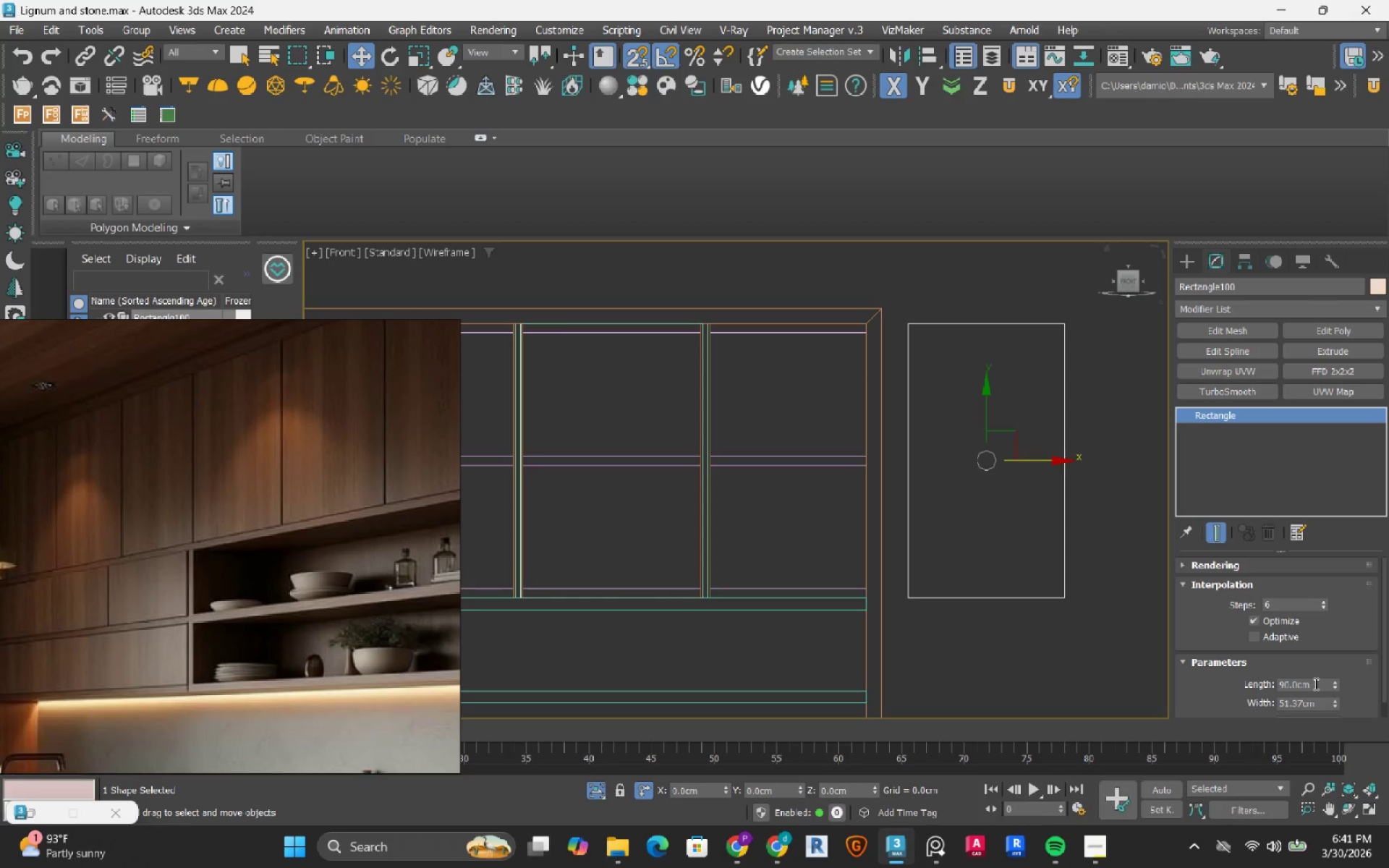 
double_click([1316, 684])
 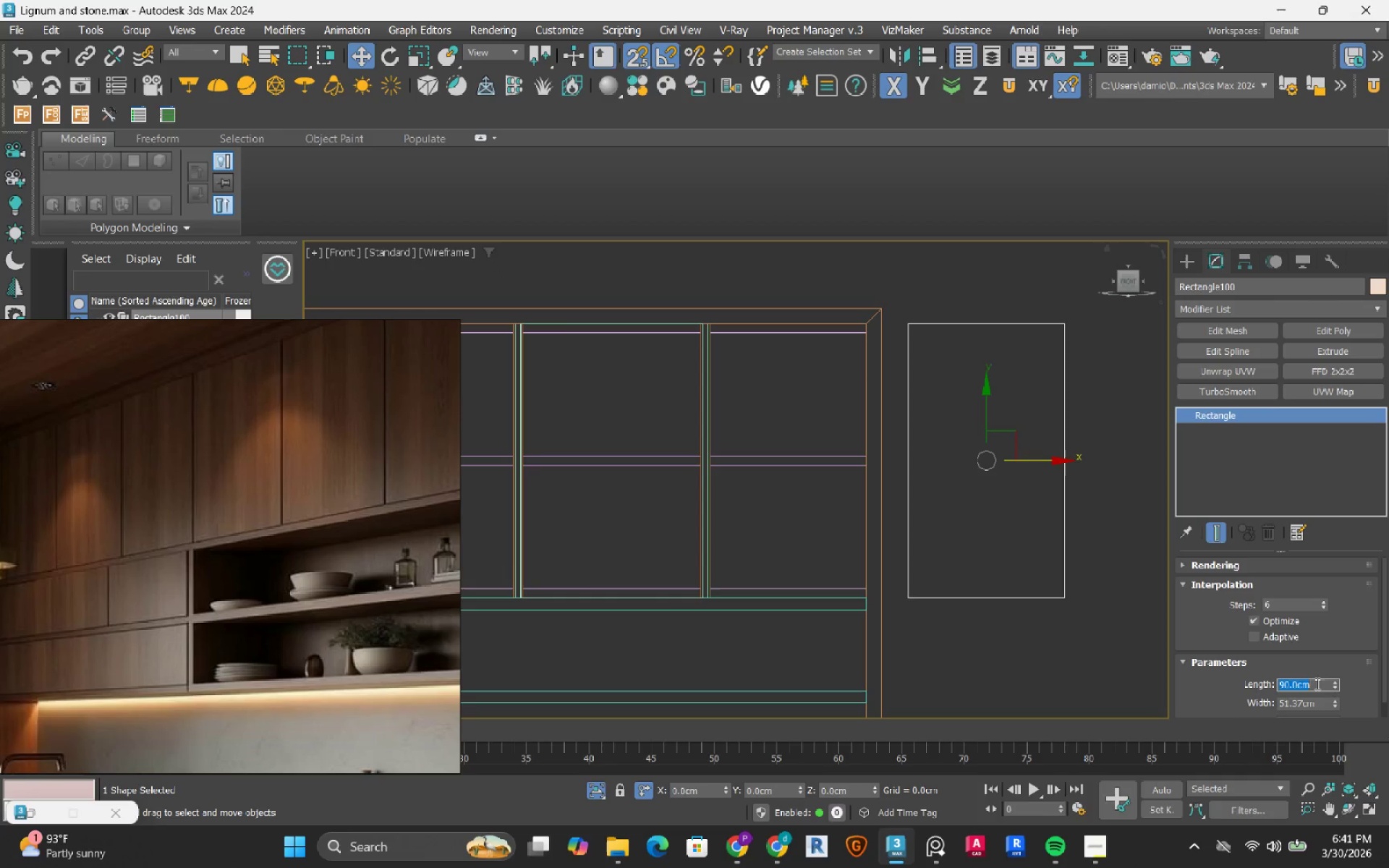 
key(Numpad3)
 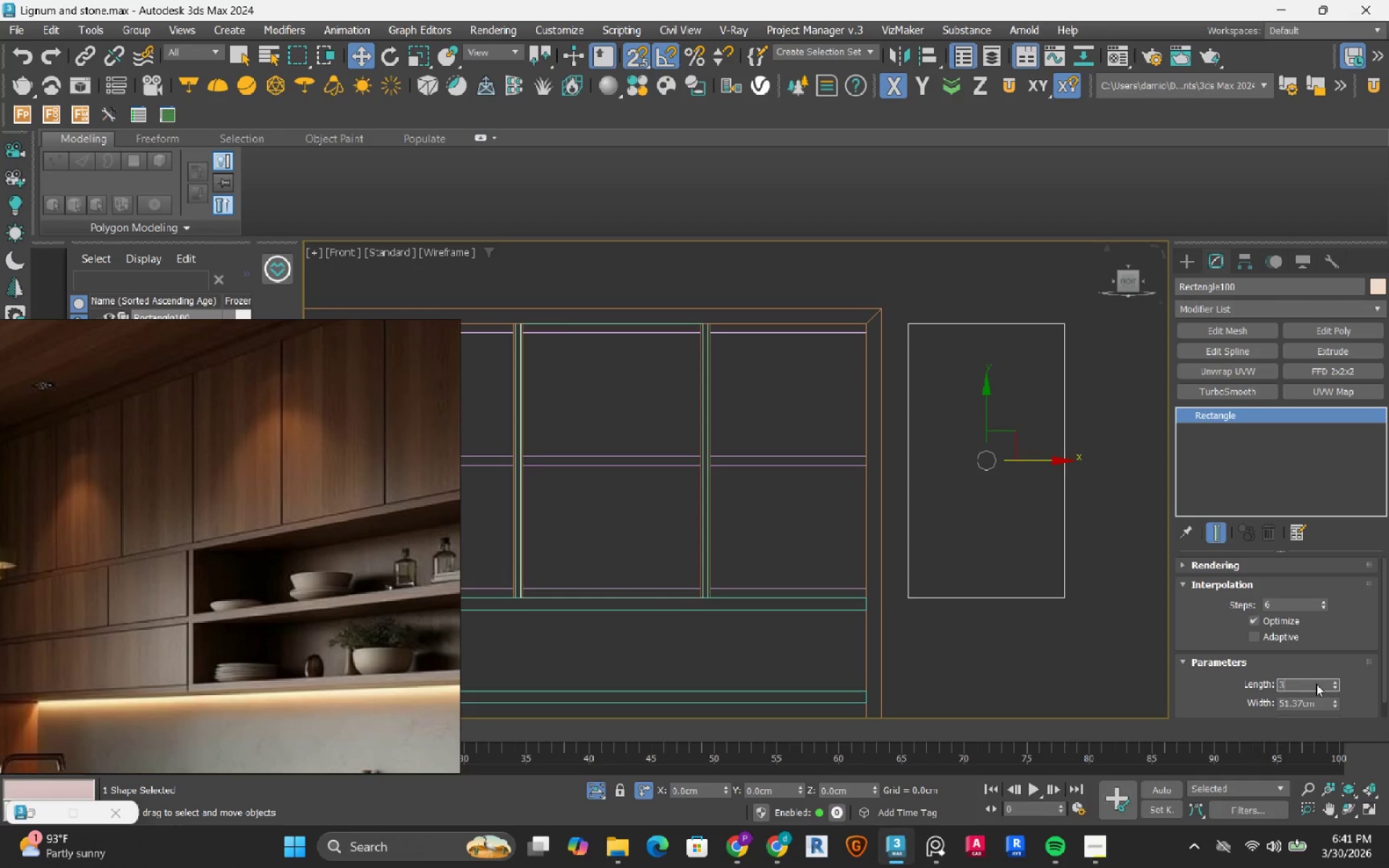 
key(Numpad0)
 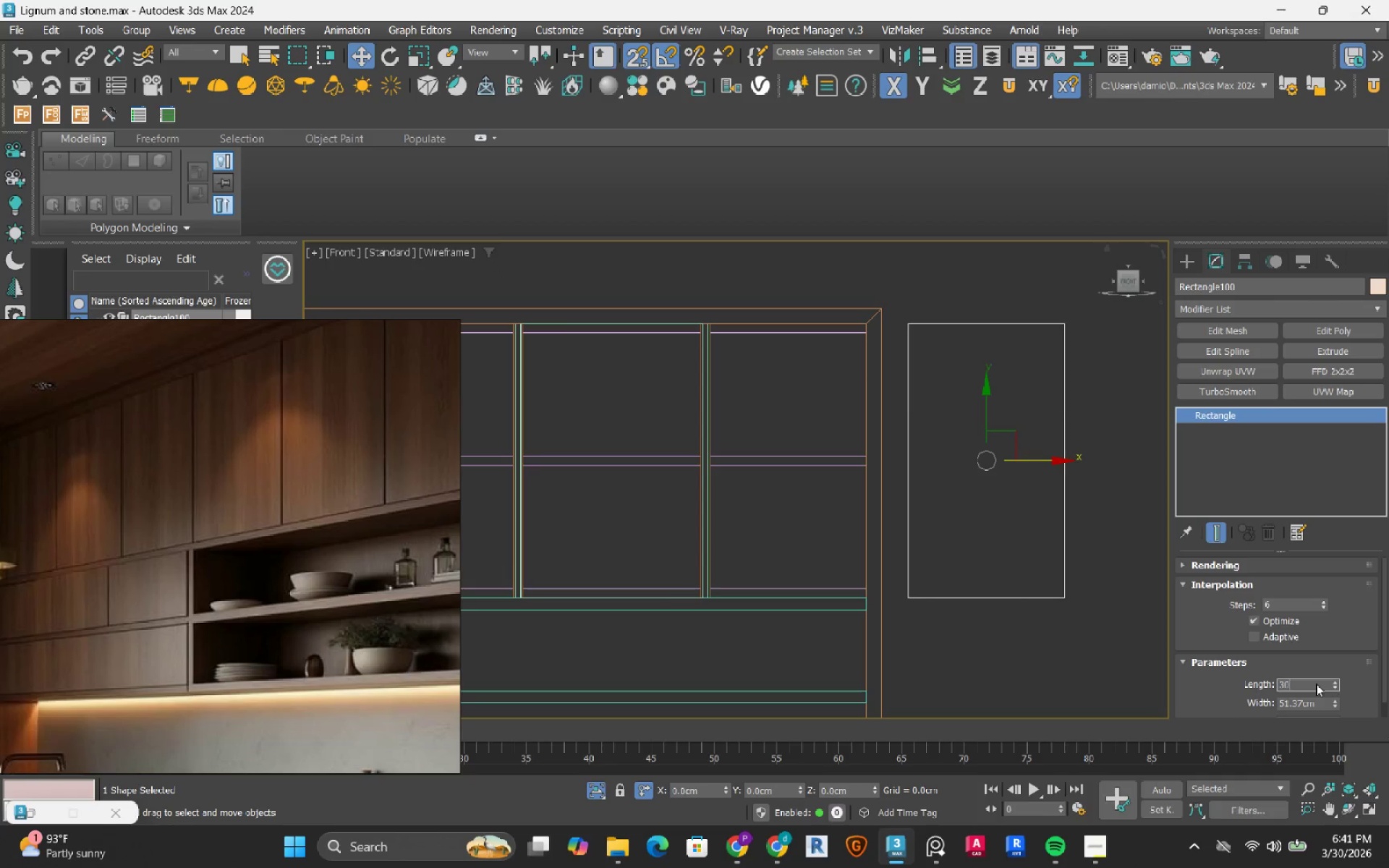 
key(NumpadEnter)
 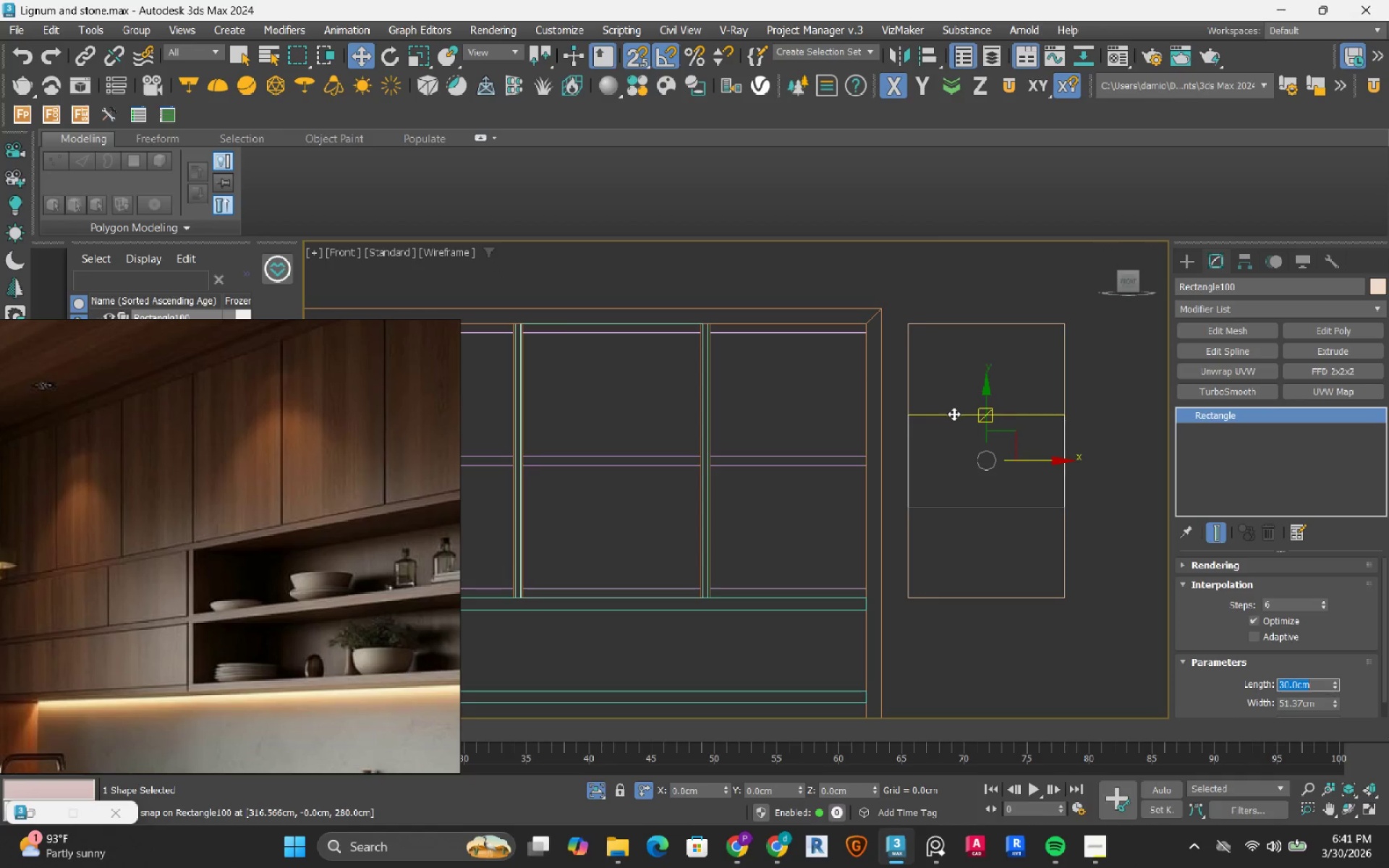 
left_click_drag(start_coordinate=[953, 414], to_coordinate=[979, 331])
 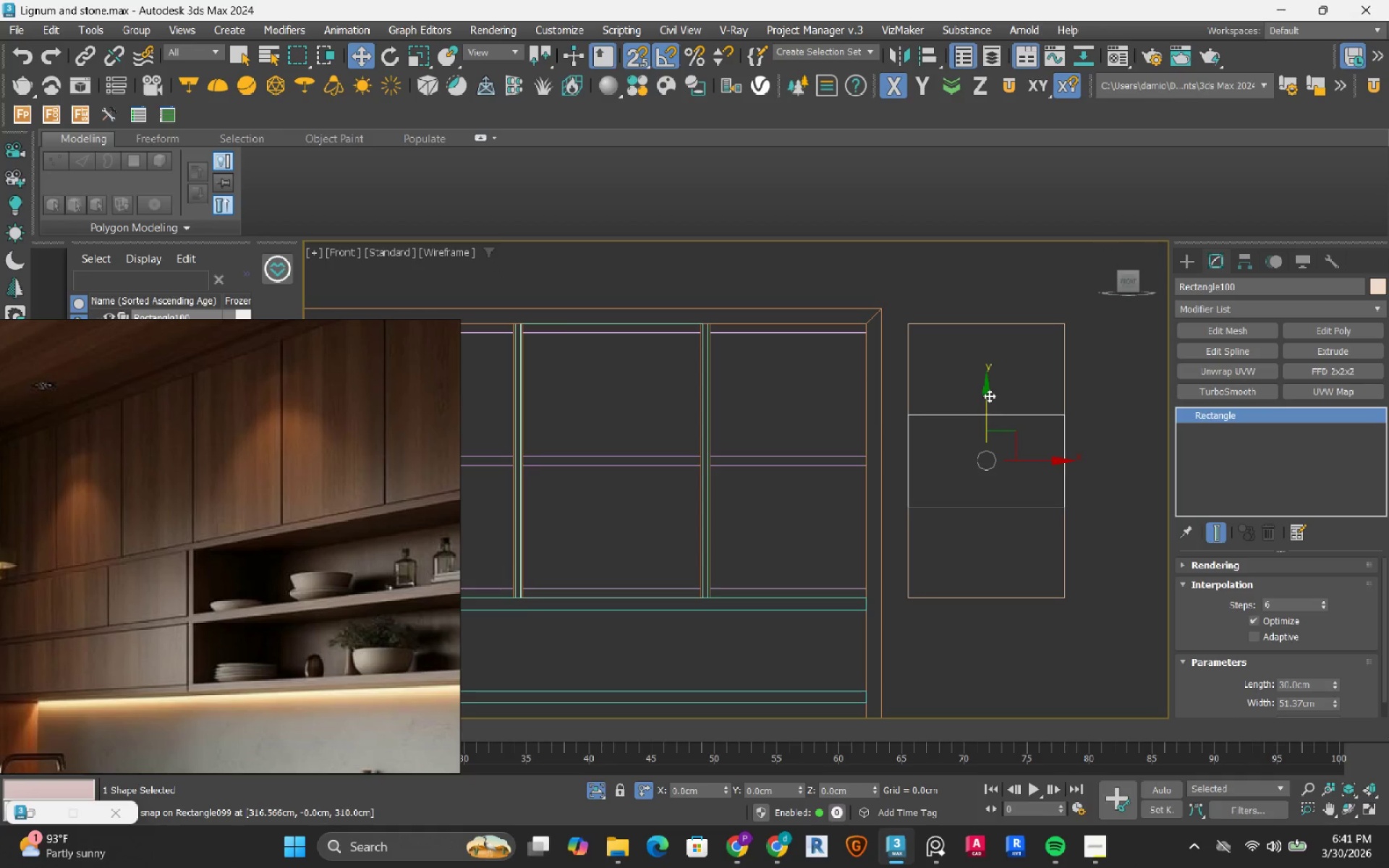 
left_click([989, 396])
 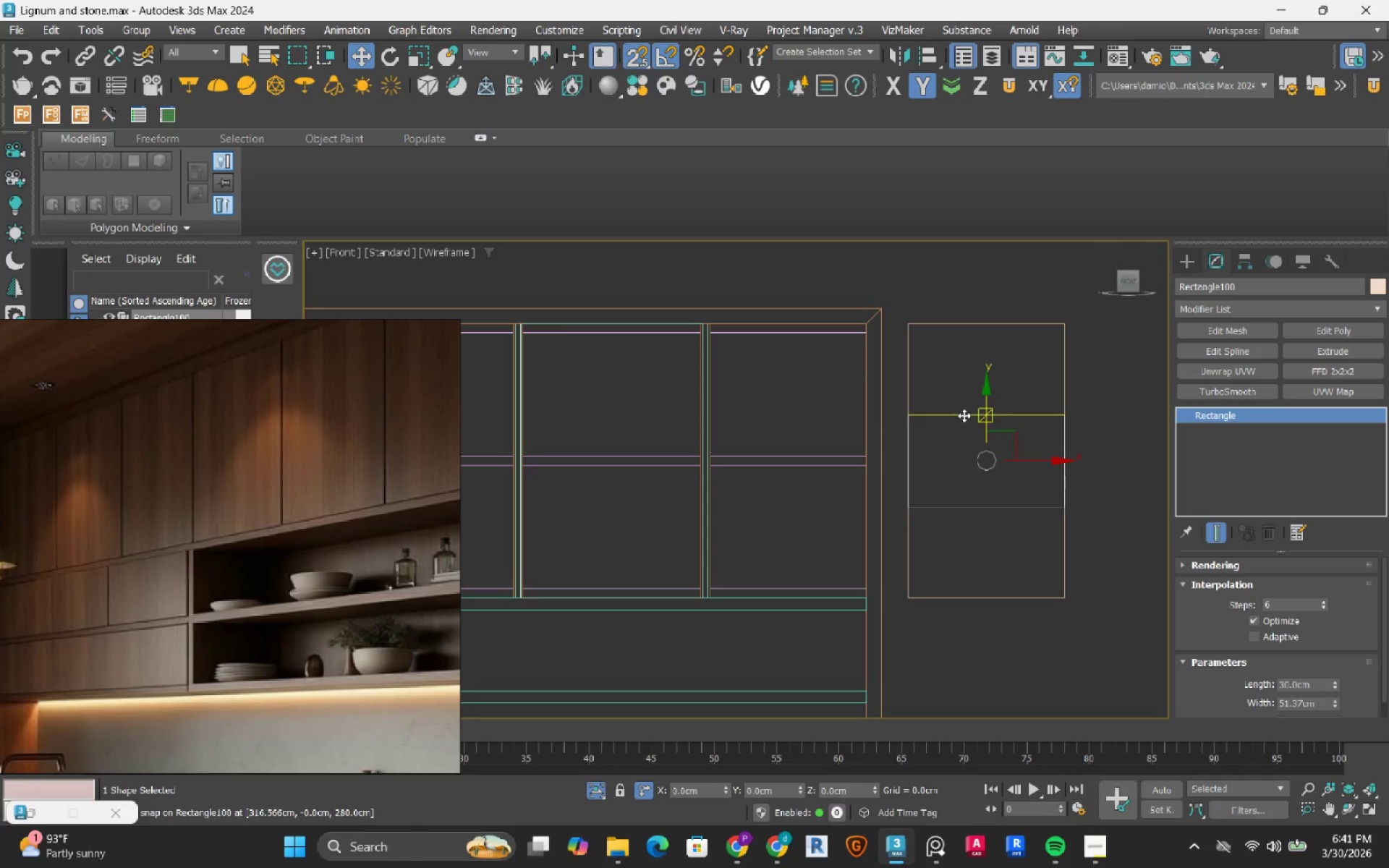 
left_click_drag(start_coordinate=[964, 415], to_coordinate=[991, 336])
 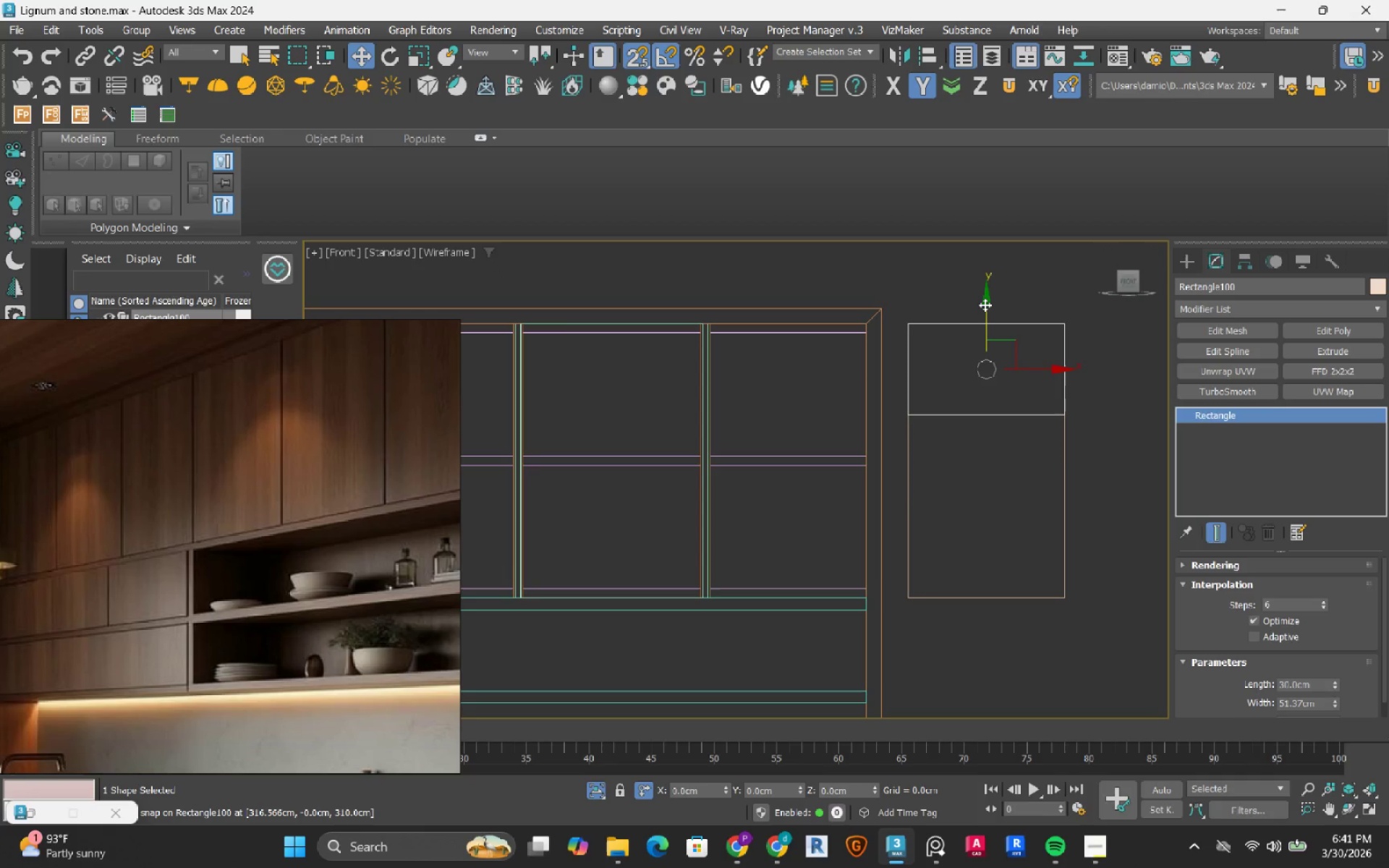 
hold_key(key=ShiftRight, duration=1.5)
left_click_drag(start_coordinate=[985, 305], to_coordinate=[986, 482])
 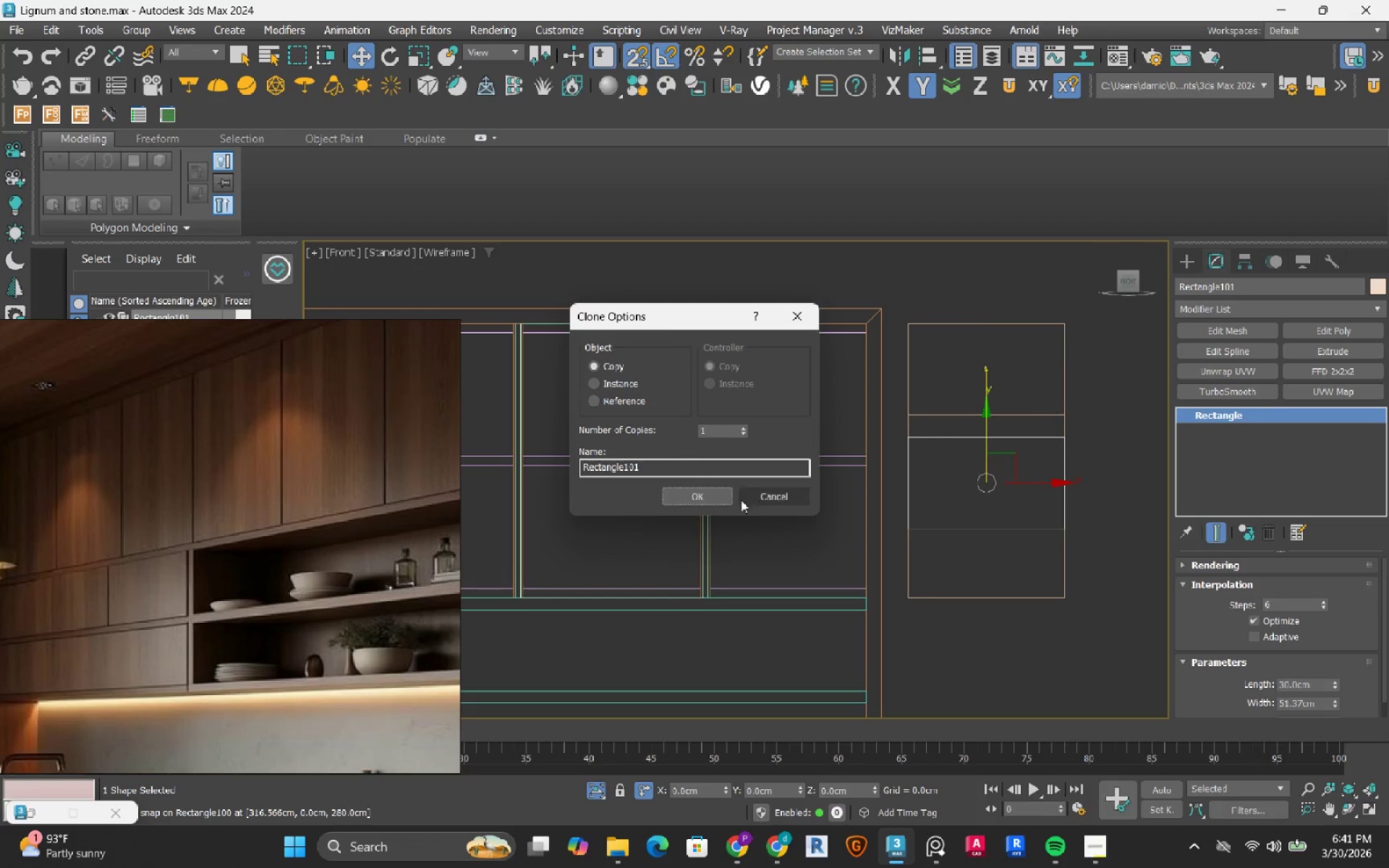 
key(Shift+ShiftRight)
 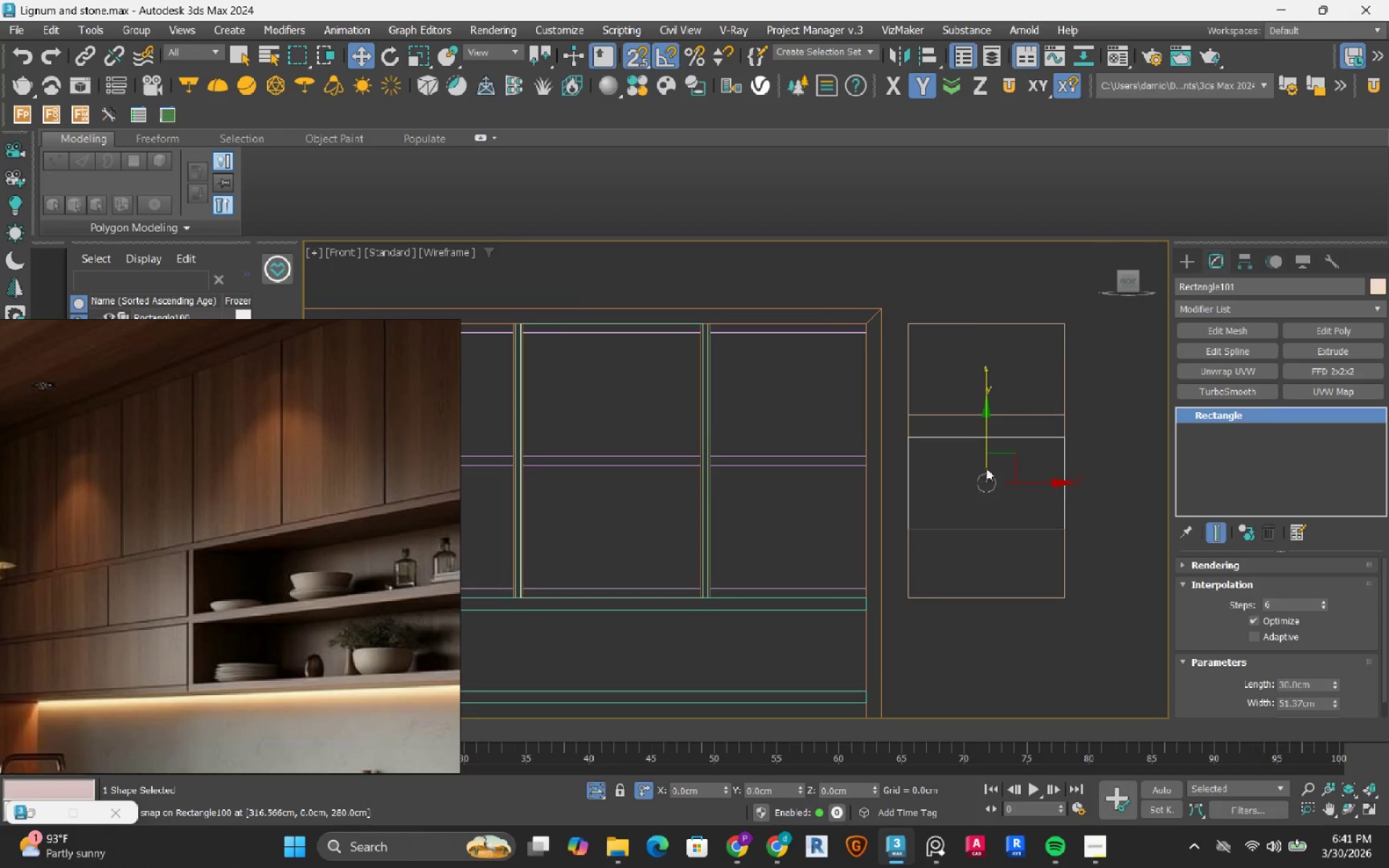 
key(Shift+ShiftRight)
 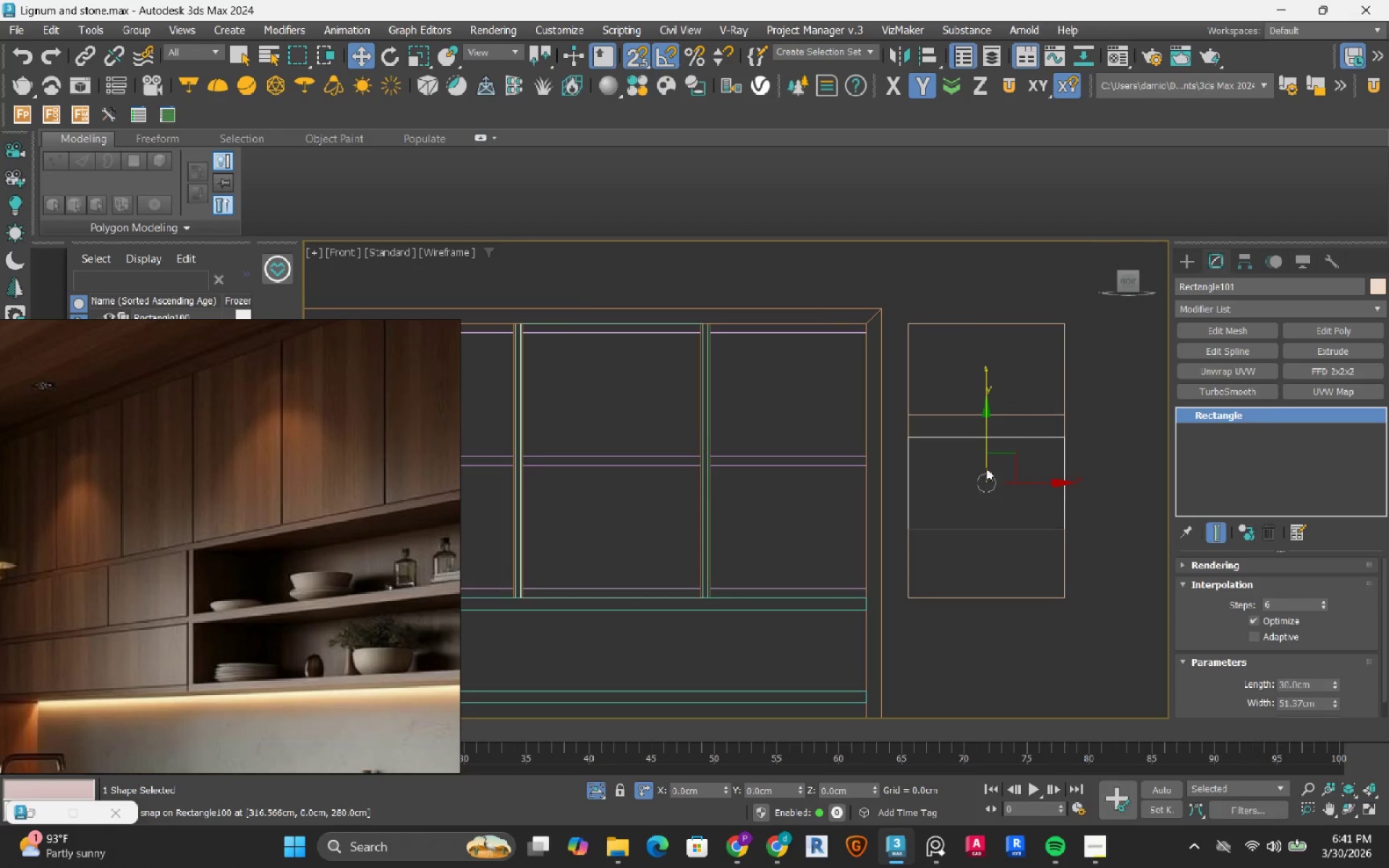 
key(Shift+ShiftRight)
 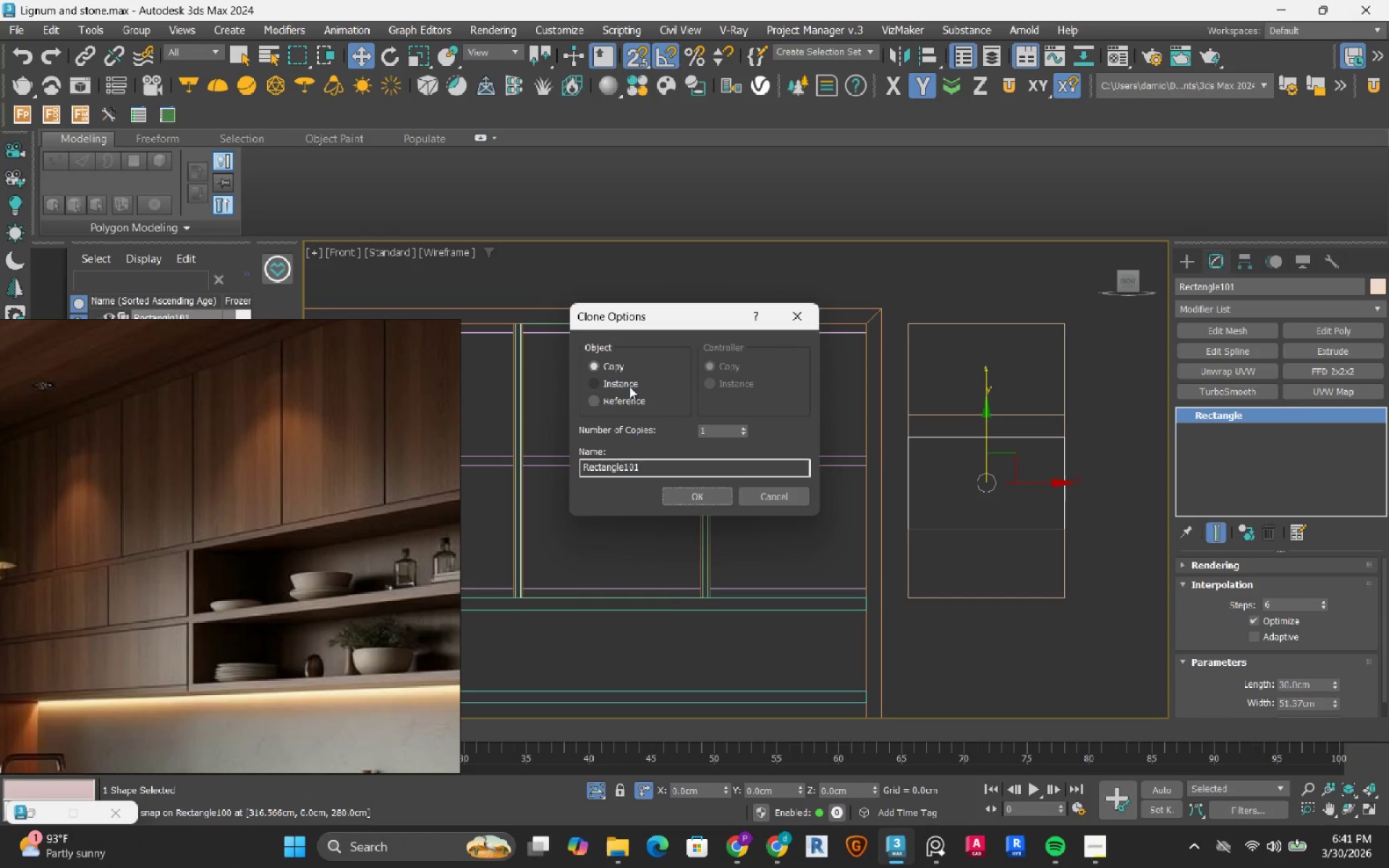 
left_click([629, 382])
 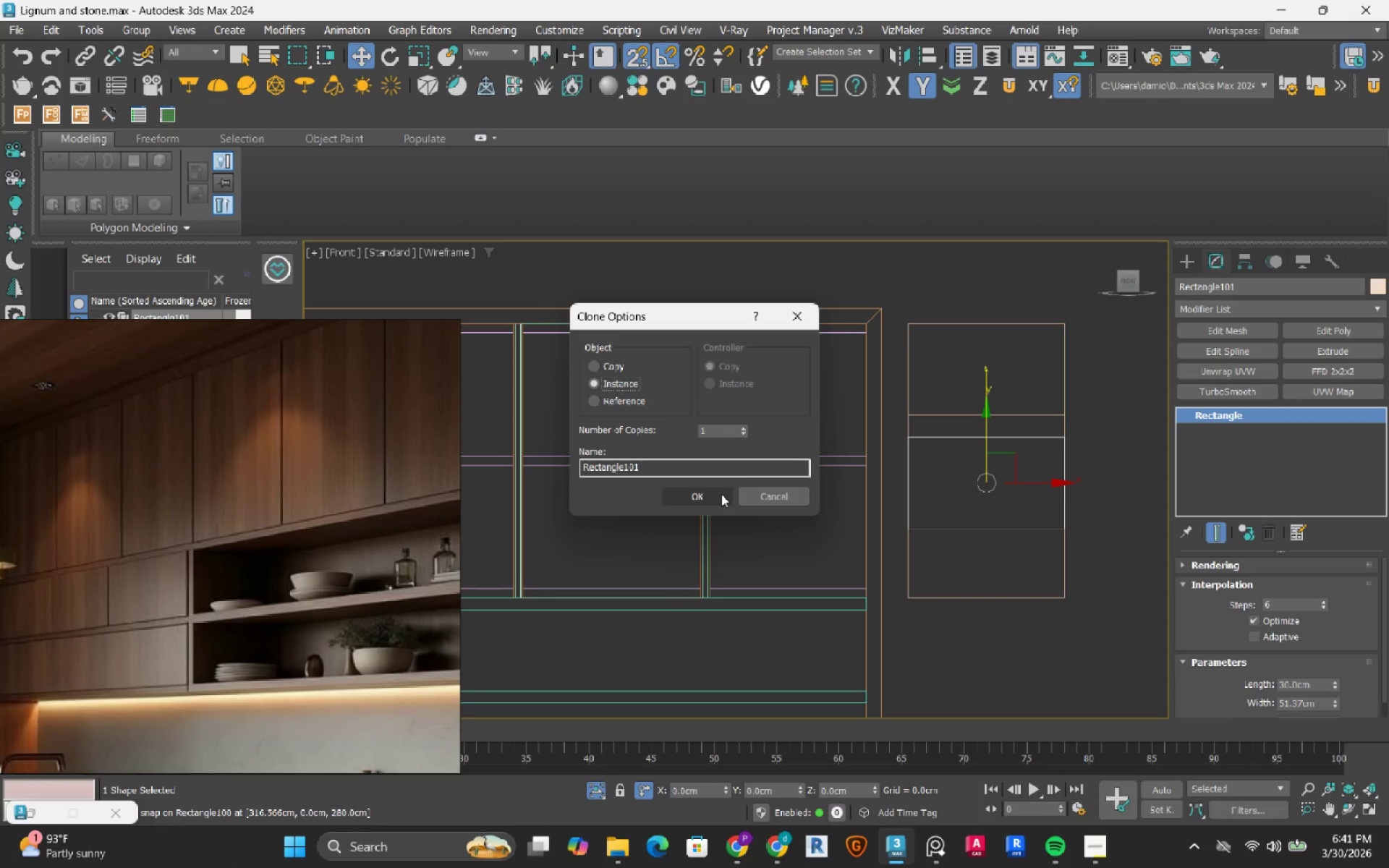 
left_click([721, 494])
 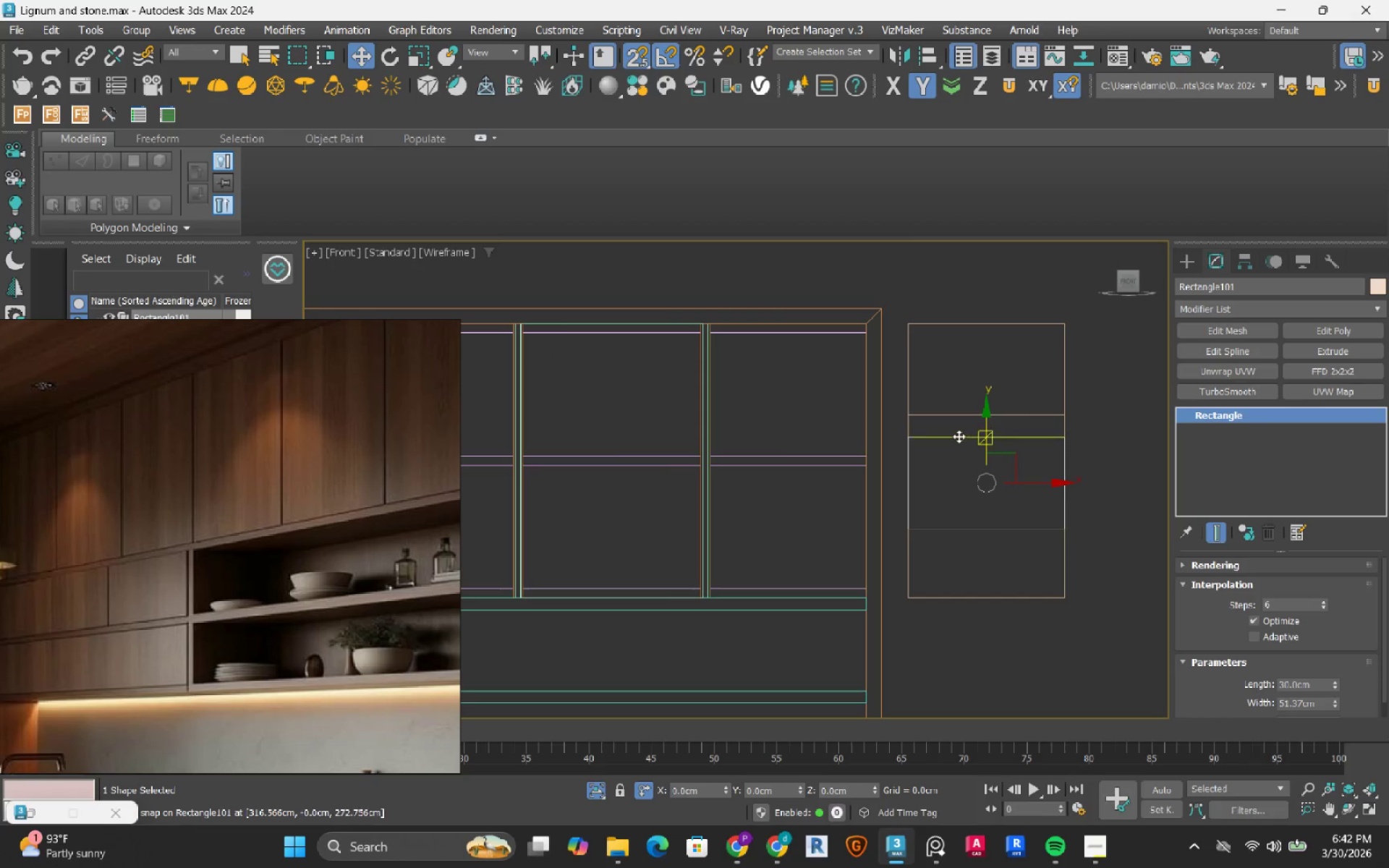 
left_click_drag(start_coordinate=[958, 436], to_coordinate=[956, 419])
 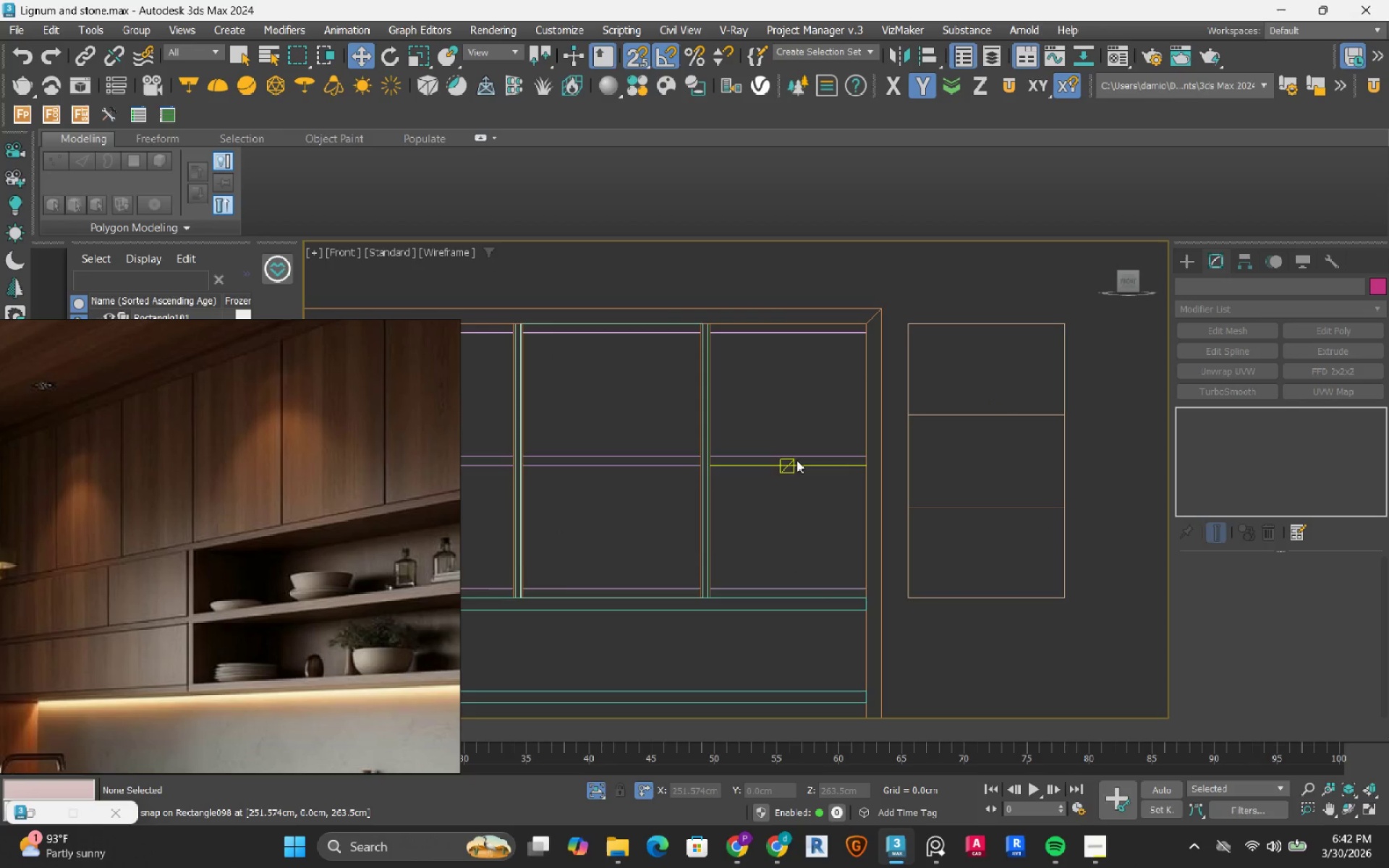 
left_click([795, 459])
 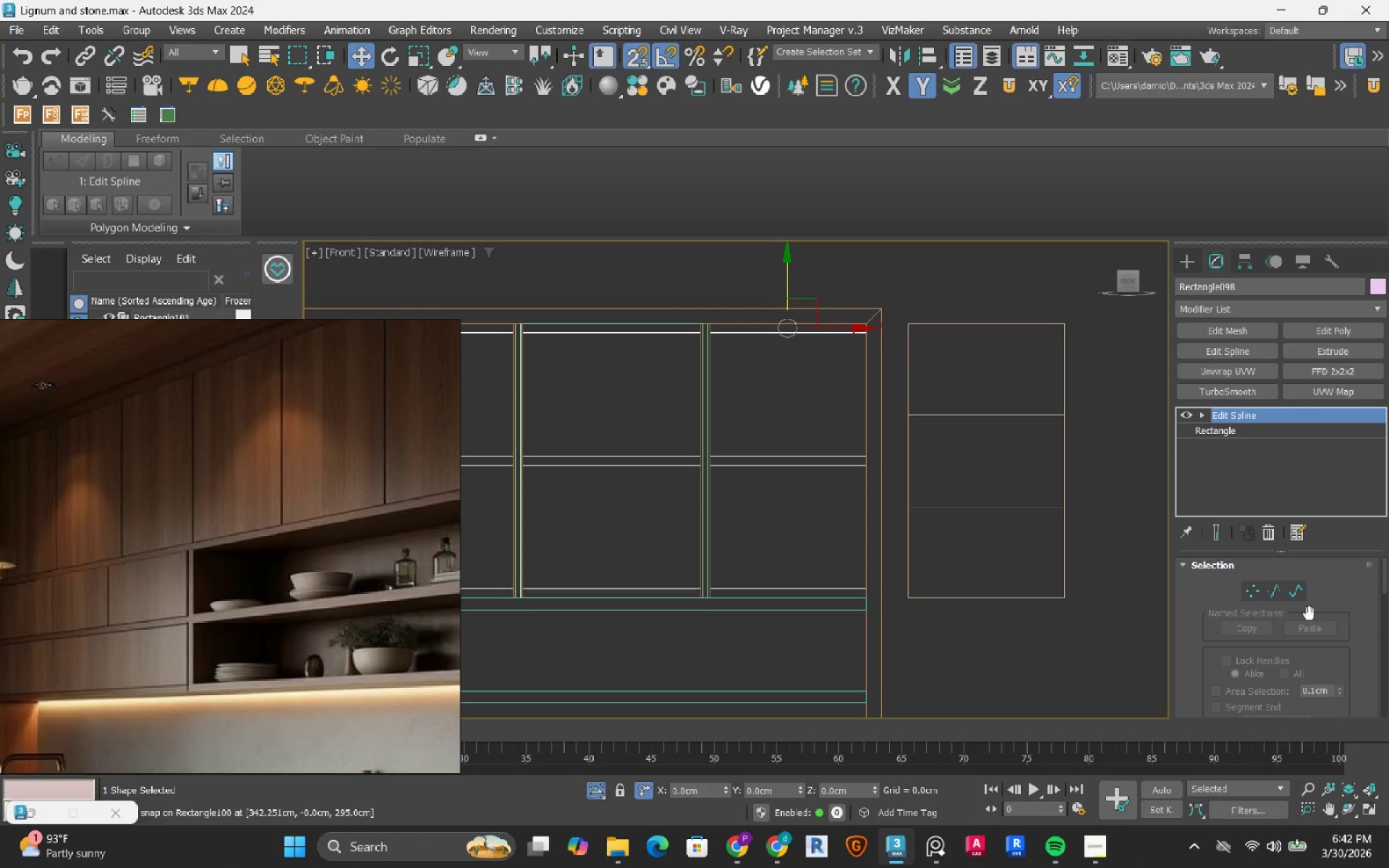 
left_click_drag(start_coordinate=[1302, 592], to_coordinate=[1296, 592])
 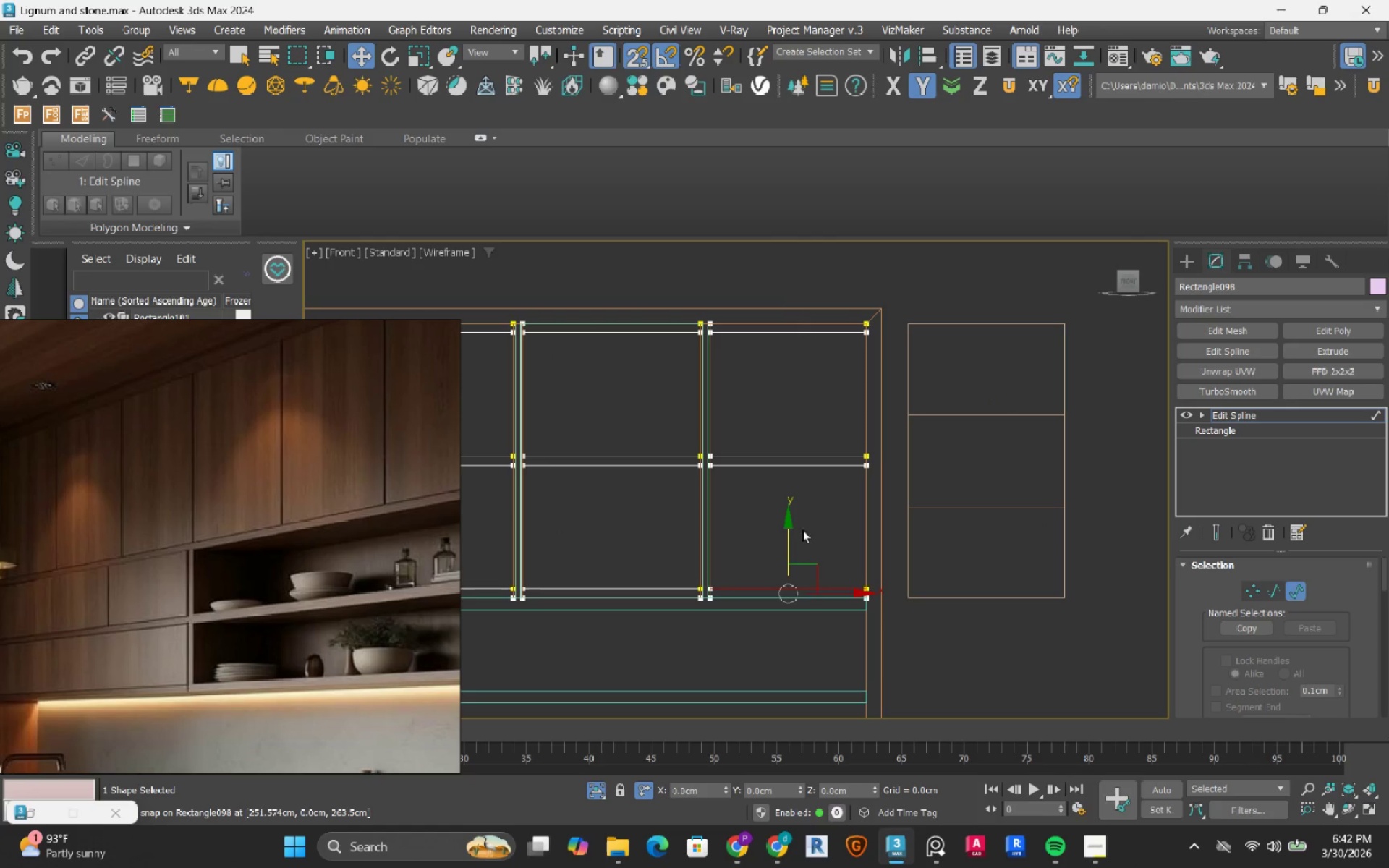 
left_click([825, 516])
 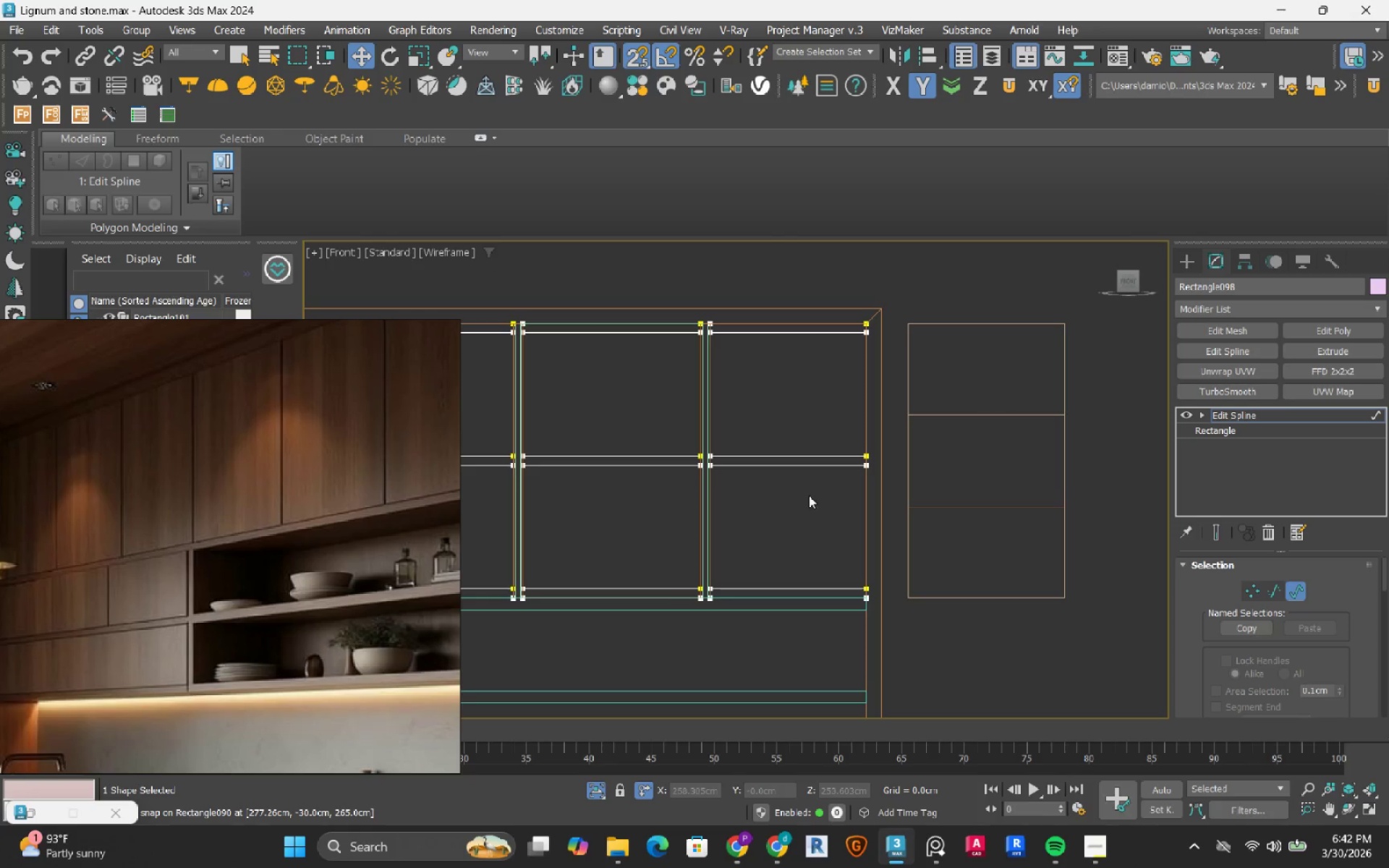 
scroll: coordinate [809, 495], scroll_direction: up, amount: 1.0
 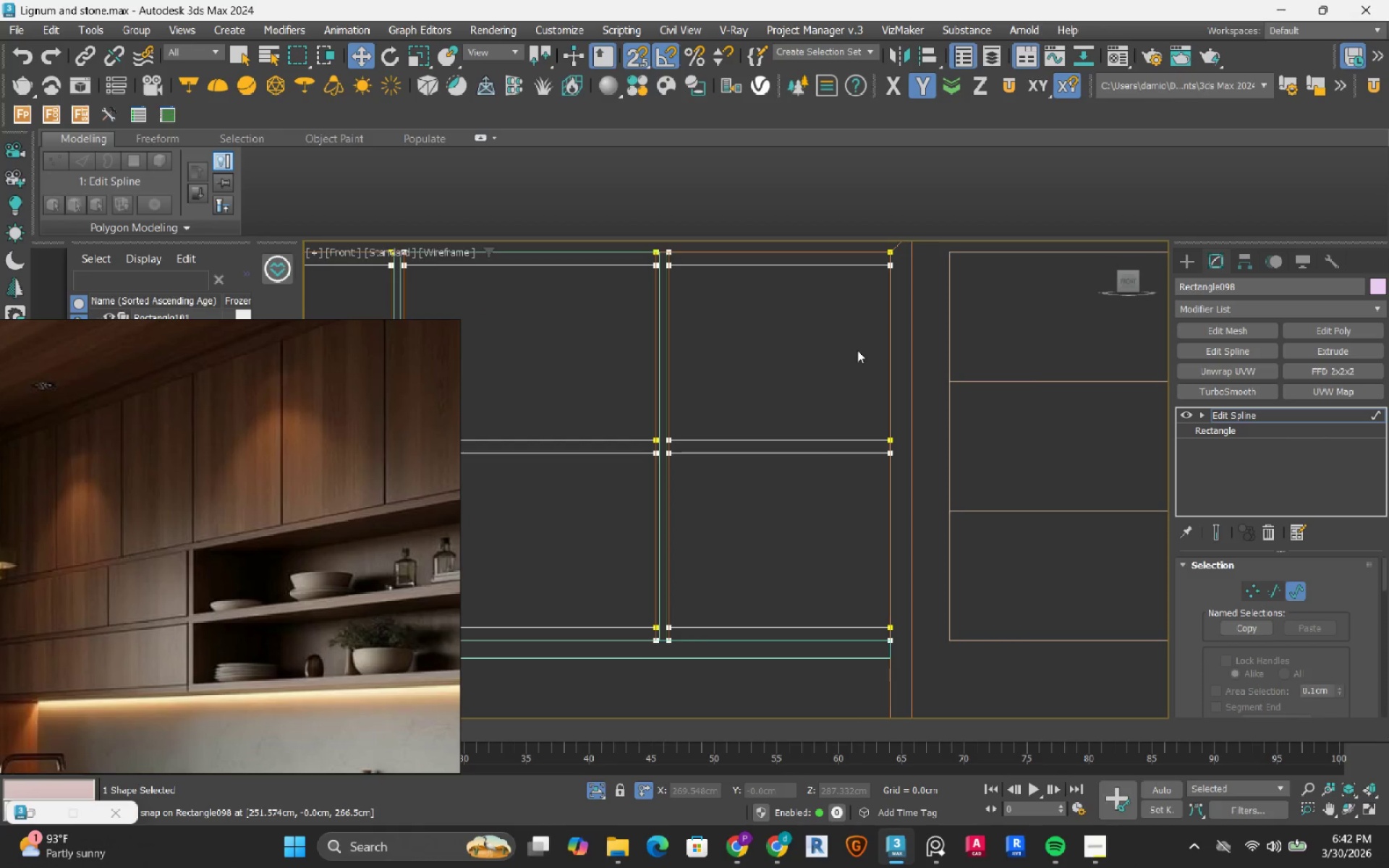 
left_click_drag(start_coordinate=[855, 354], to_coordinate=[792, 524])
 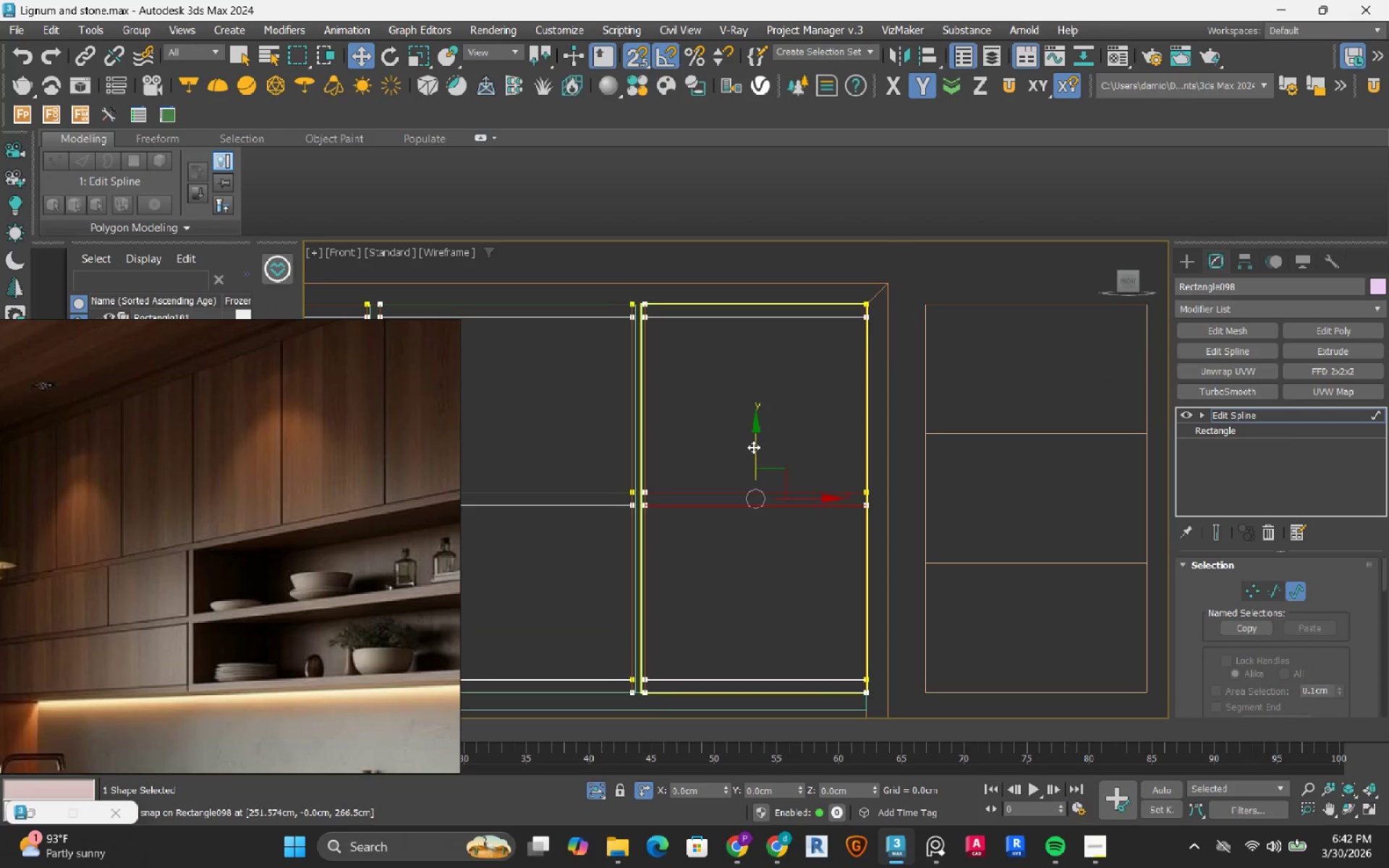 
left_click_drag(start_coordinate=[753, 447], to_coordinate=[963, 433])
 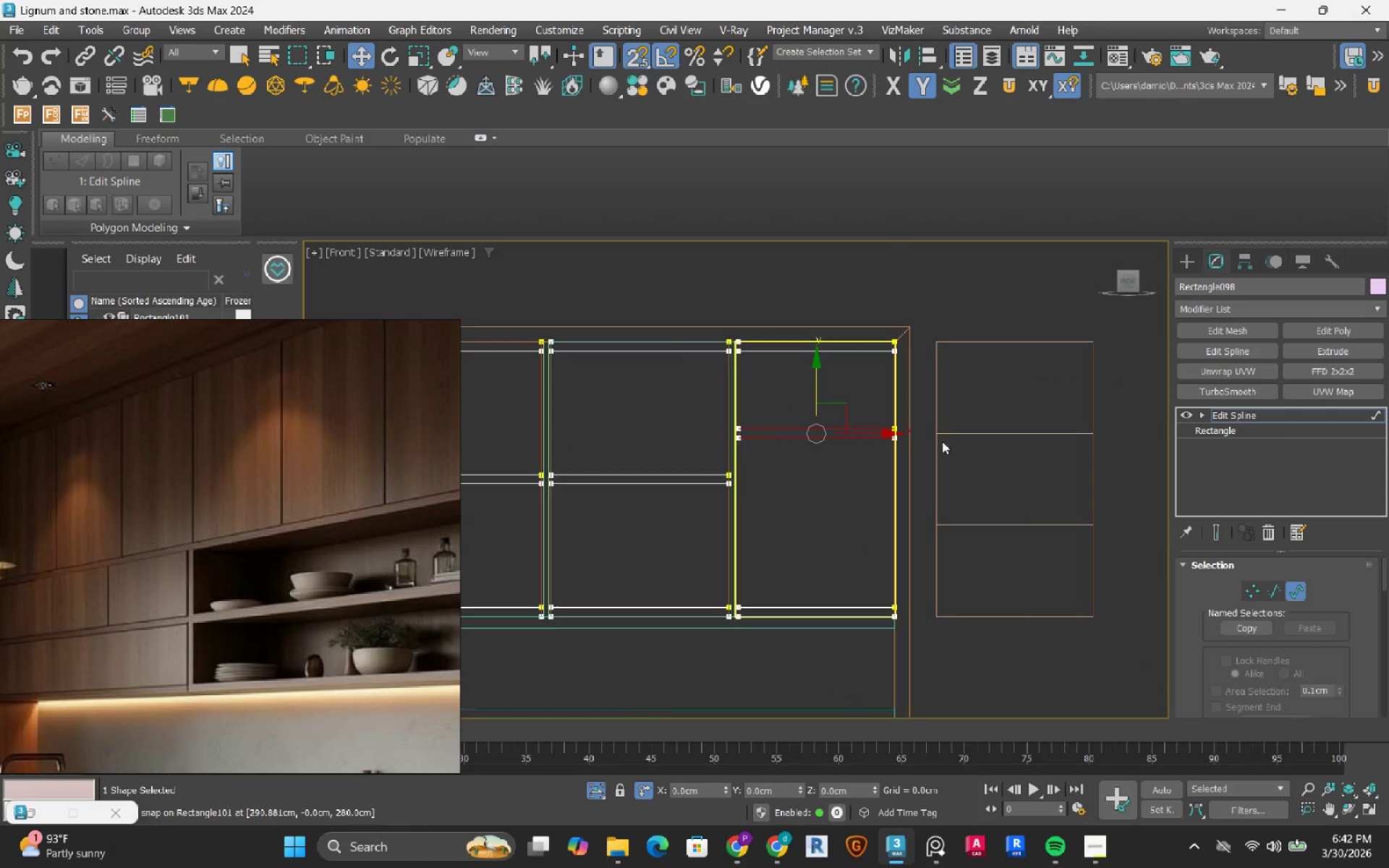 
scroll: coordinate [963, 433], scroll_direction: down, amount: 1.0
 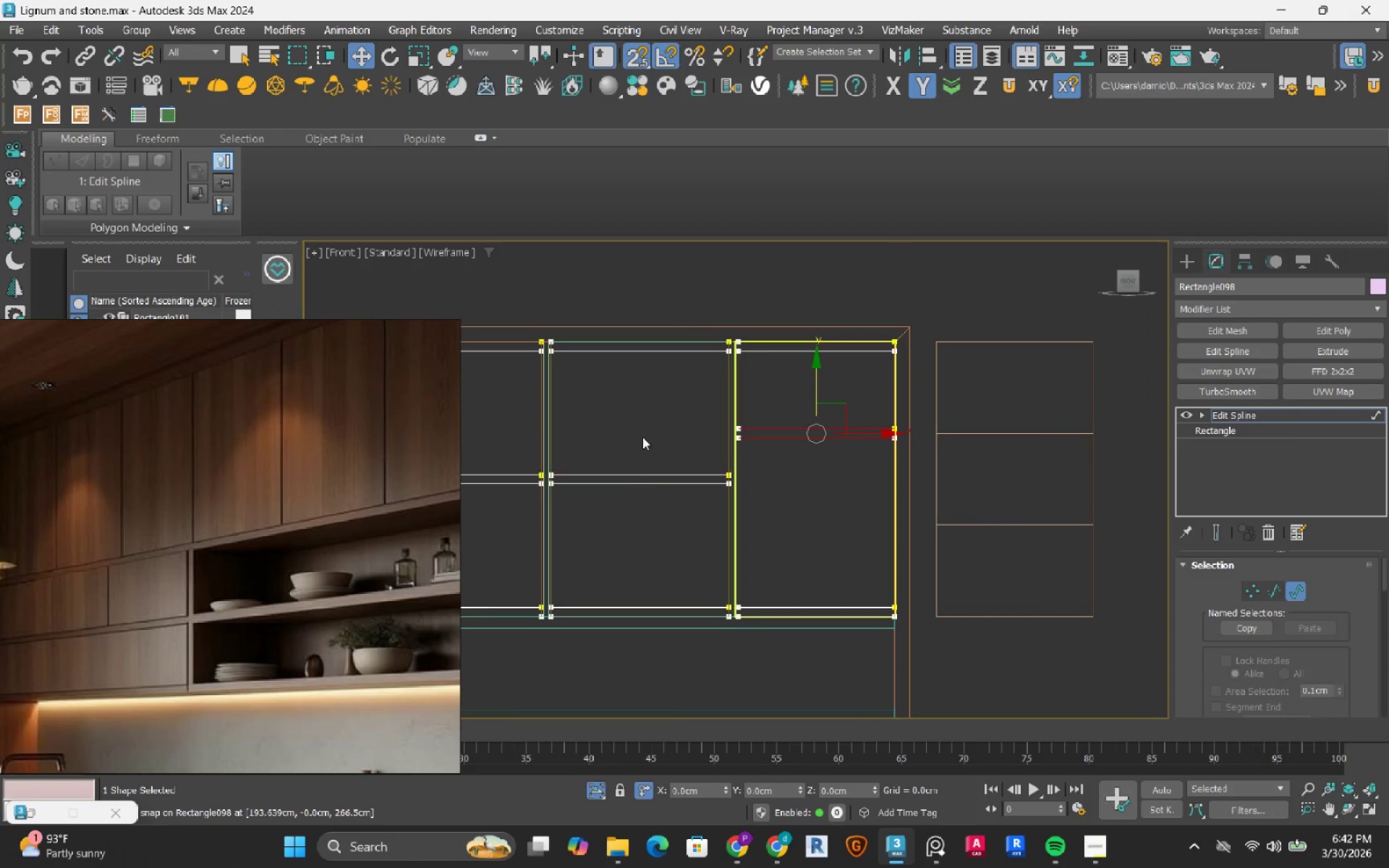 
left_click_drag(start_coordinate=[641, 444], to_coordinate=[612, 528])
 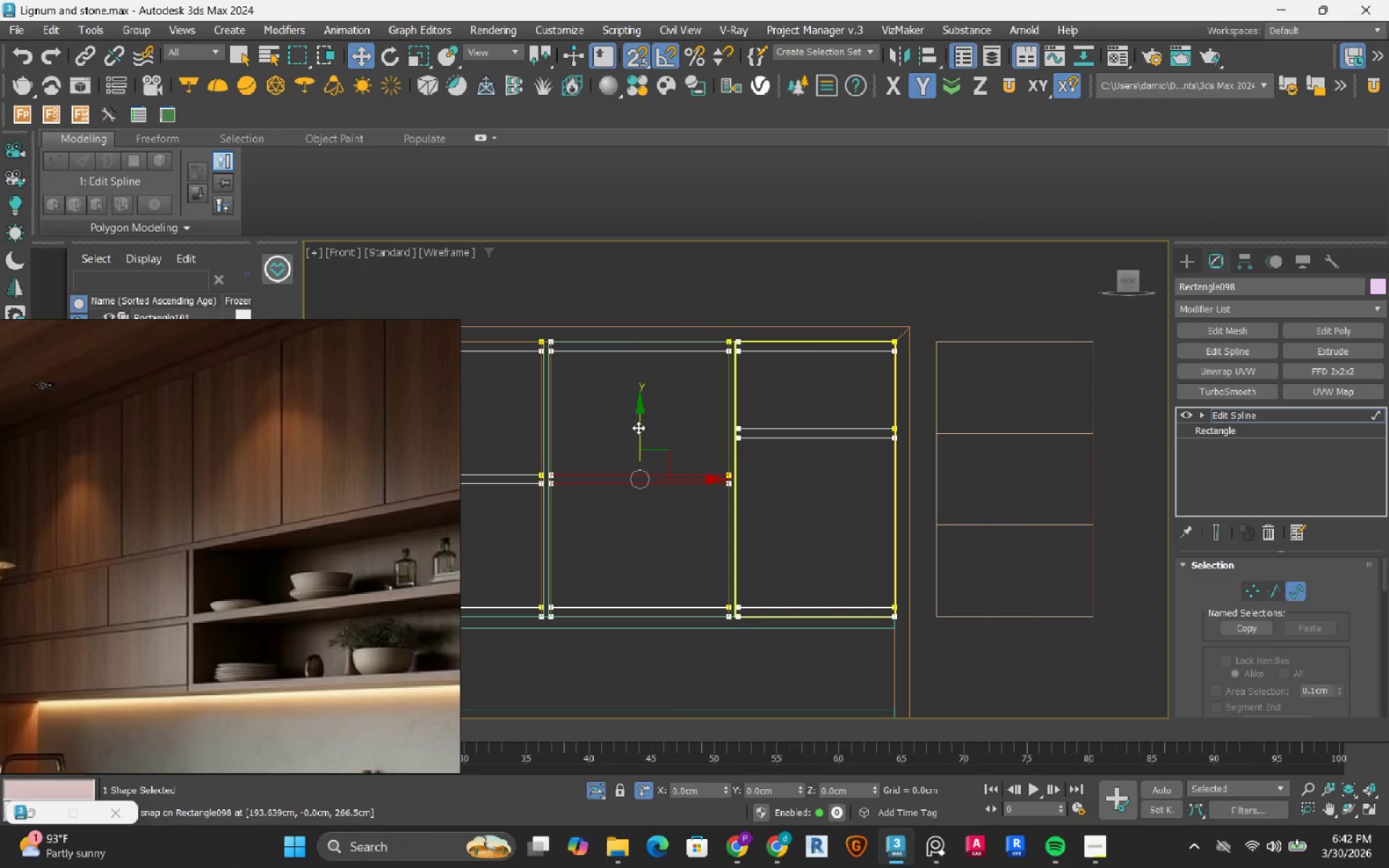 
left_click_drag(start_coordinate=[638, 427], to_coordinate=[971, 439])
 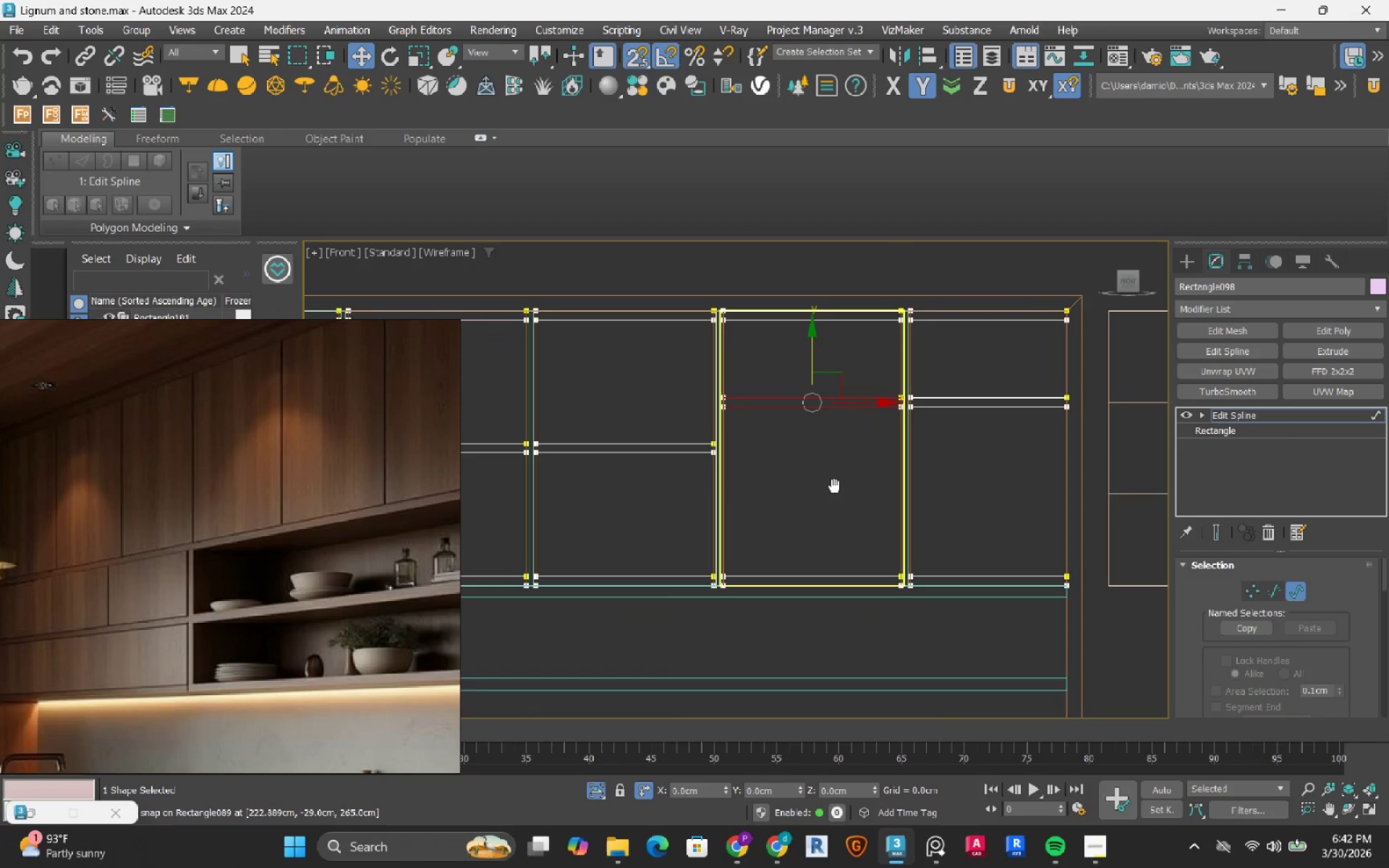 
left_click_drag(start_coordinate=[681, 412], to_coordinate=[632, 473])
 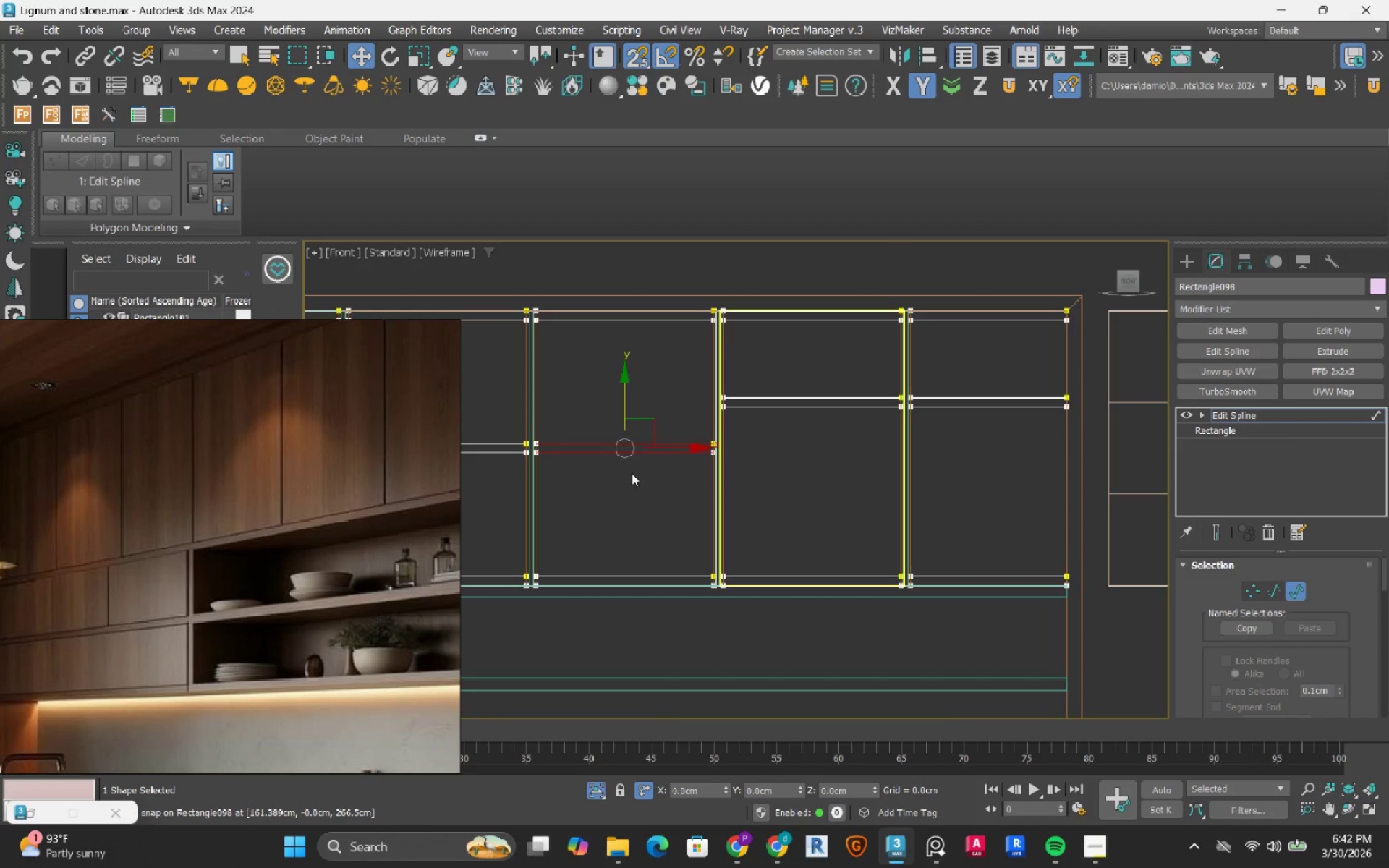 
scroll: coordinate [632, 473], scroll_direction: down, amount: 1.0
 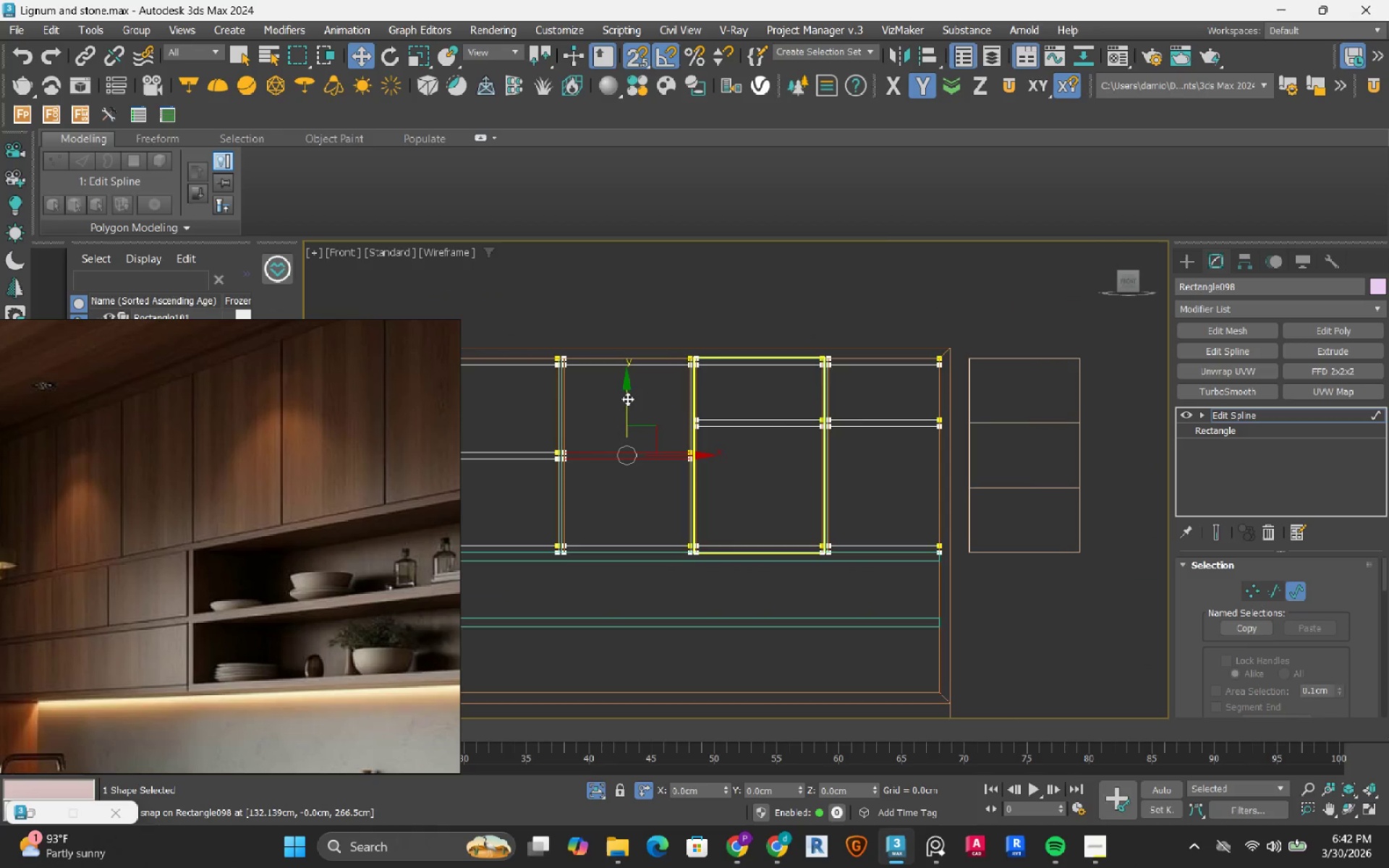 
left_click_drag(start_coordinate=[627, 399], to_coordinate=[1023, 427])
 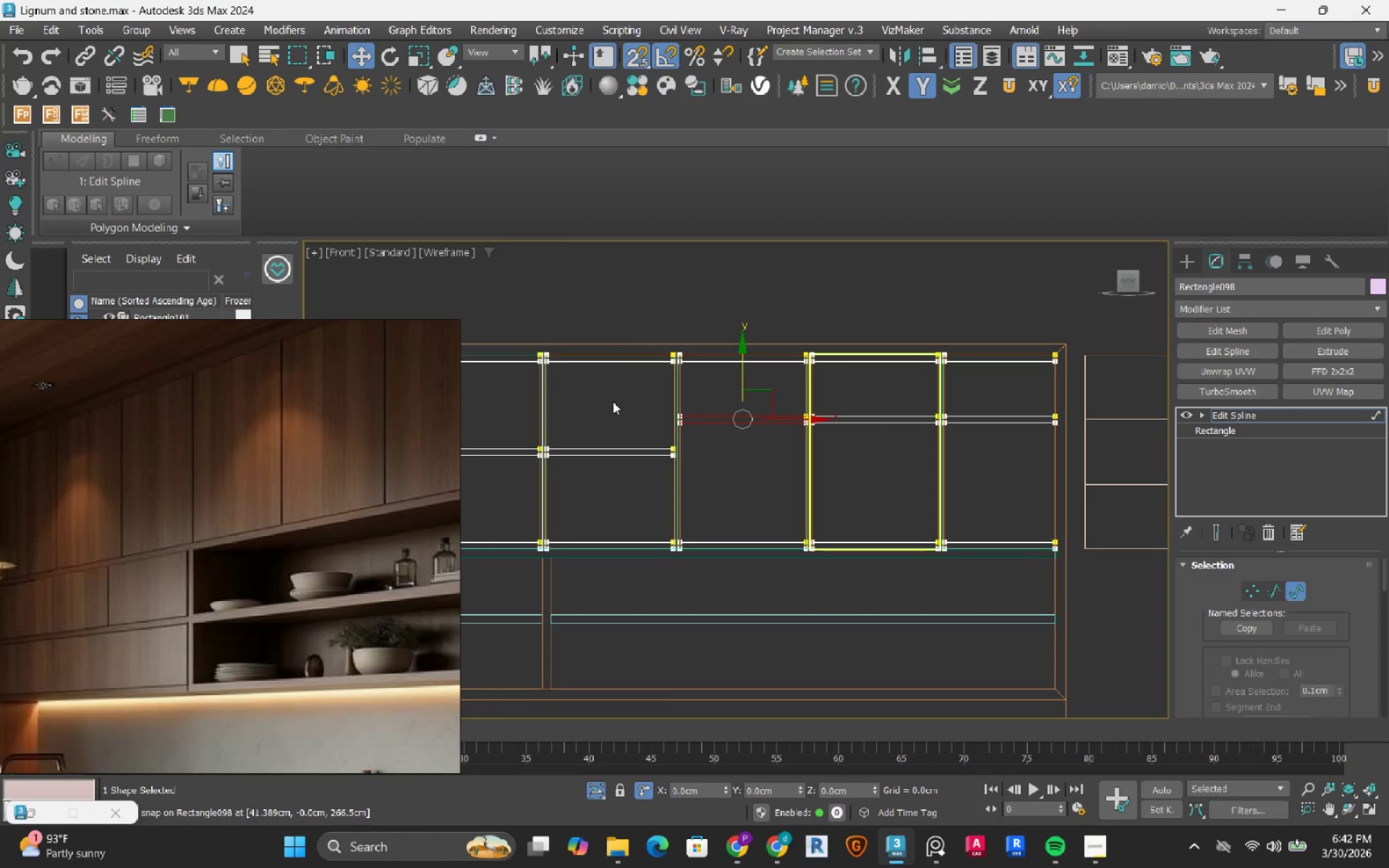 
left_click_drag(start_coordinate=[598, 420], to_coordinate=[595, 483])
 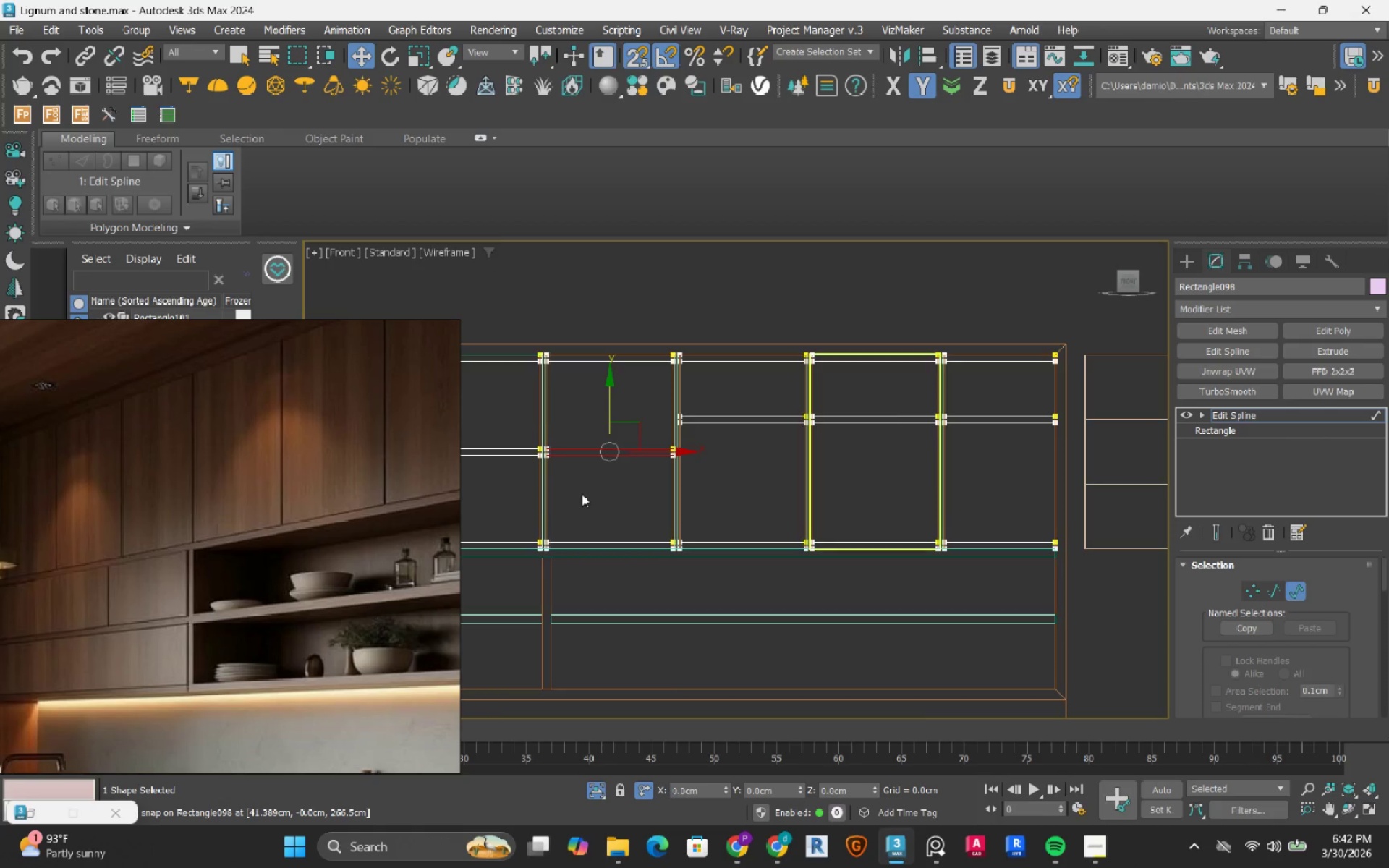 
scroll: coordinate [582, 494], scroll_direction: down, amount: 1.0
 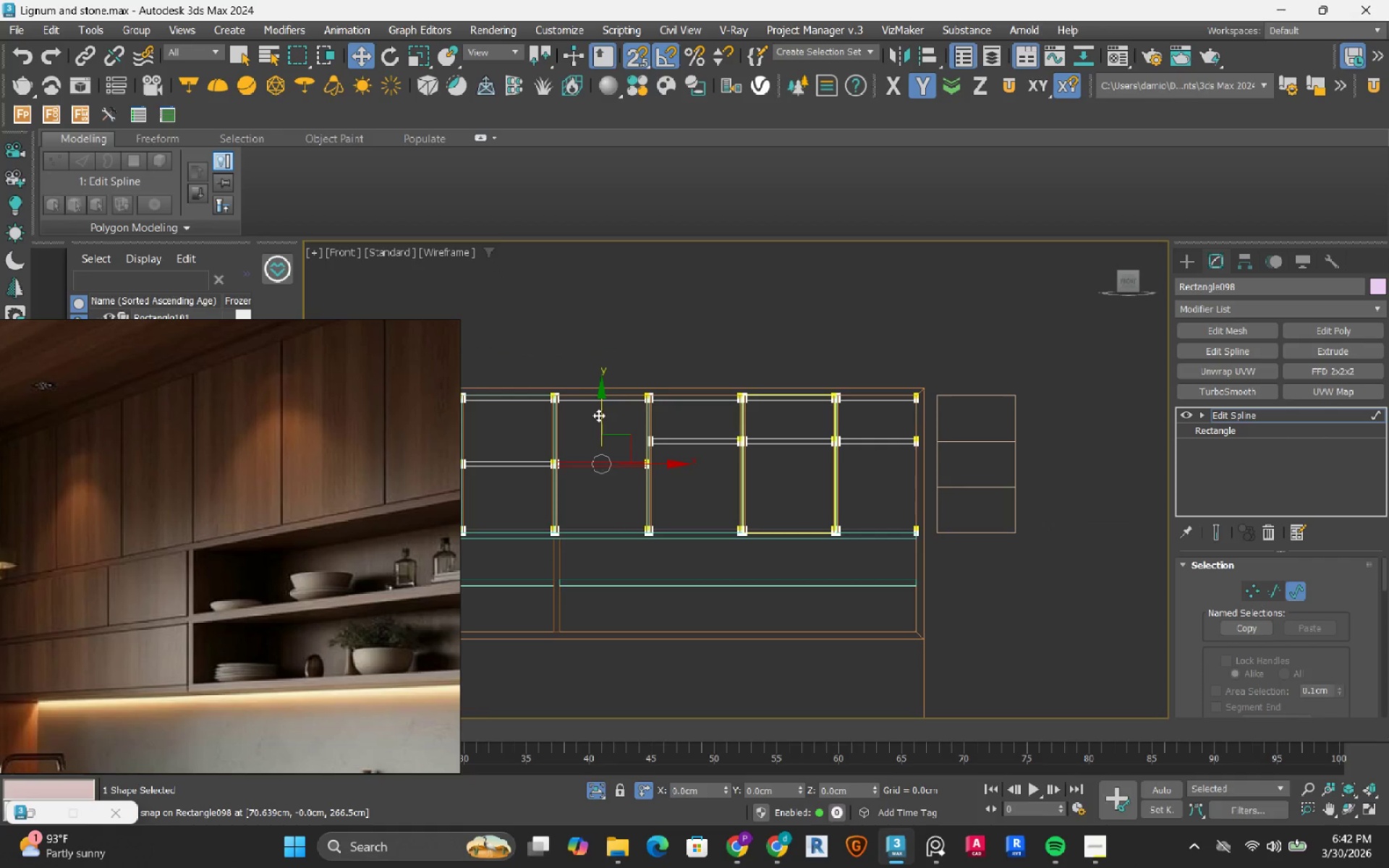 
left_click_drag(start_coordinate=[598, 415], to_coordinate=[957, 436])
 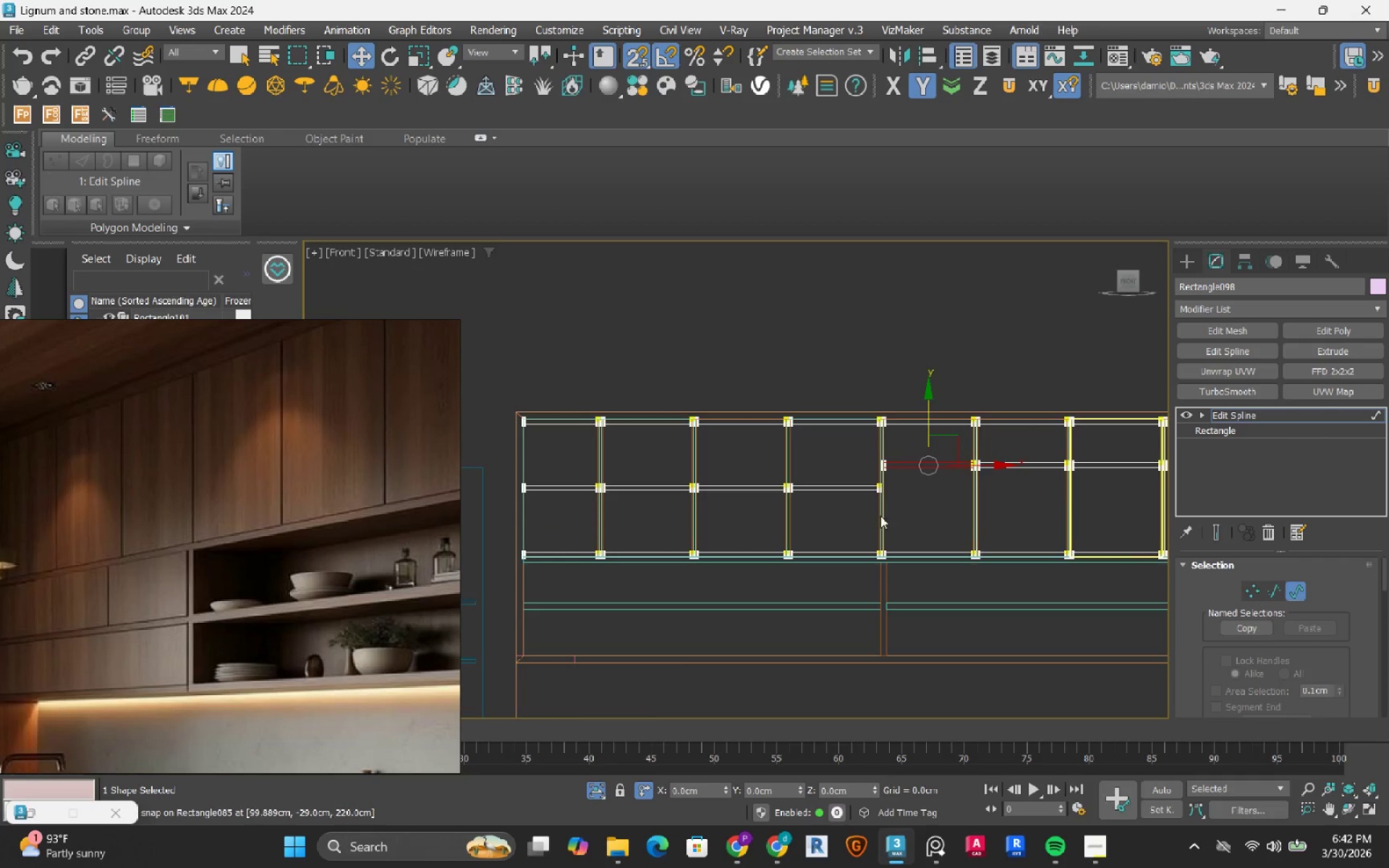 
left_click_drag(start_coordinate=[870, 441], to_coordinate=[818, 523])
 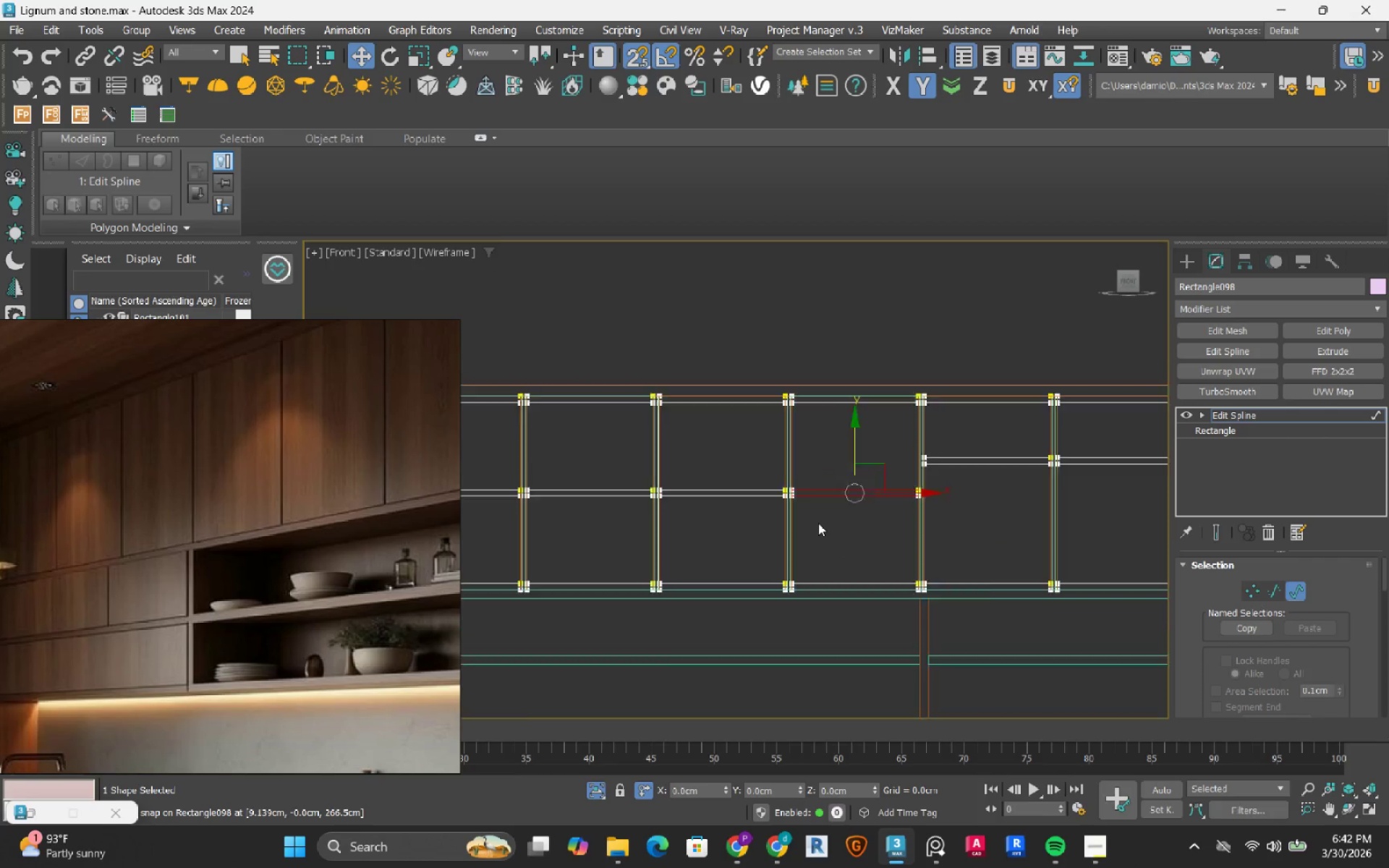 
scroll: coordinate [799, 495], scroll_direction: up, amount: 2.0
 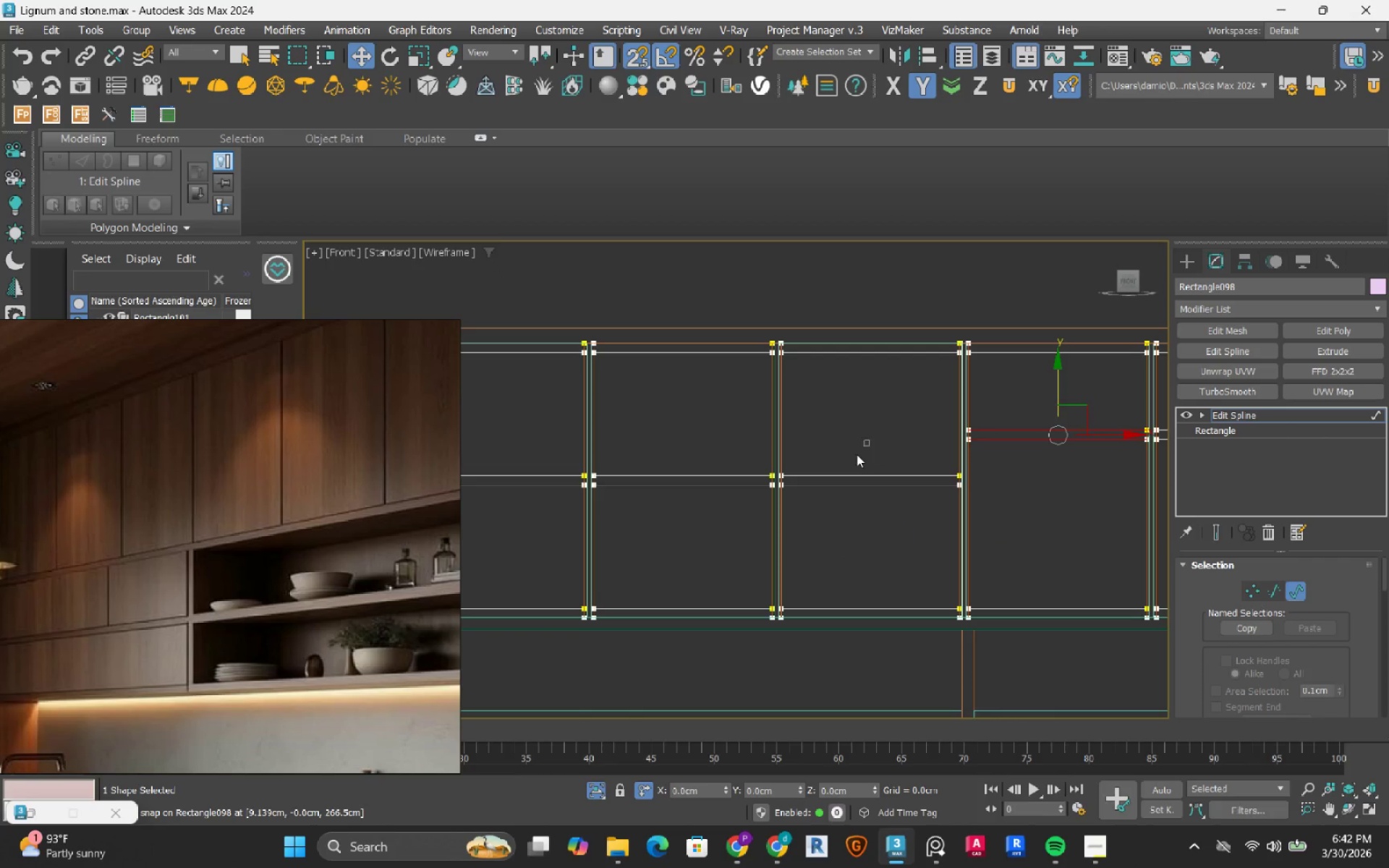 
scroll: coordinate [741, 571], scroll_direction: down, amount: 3.0
 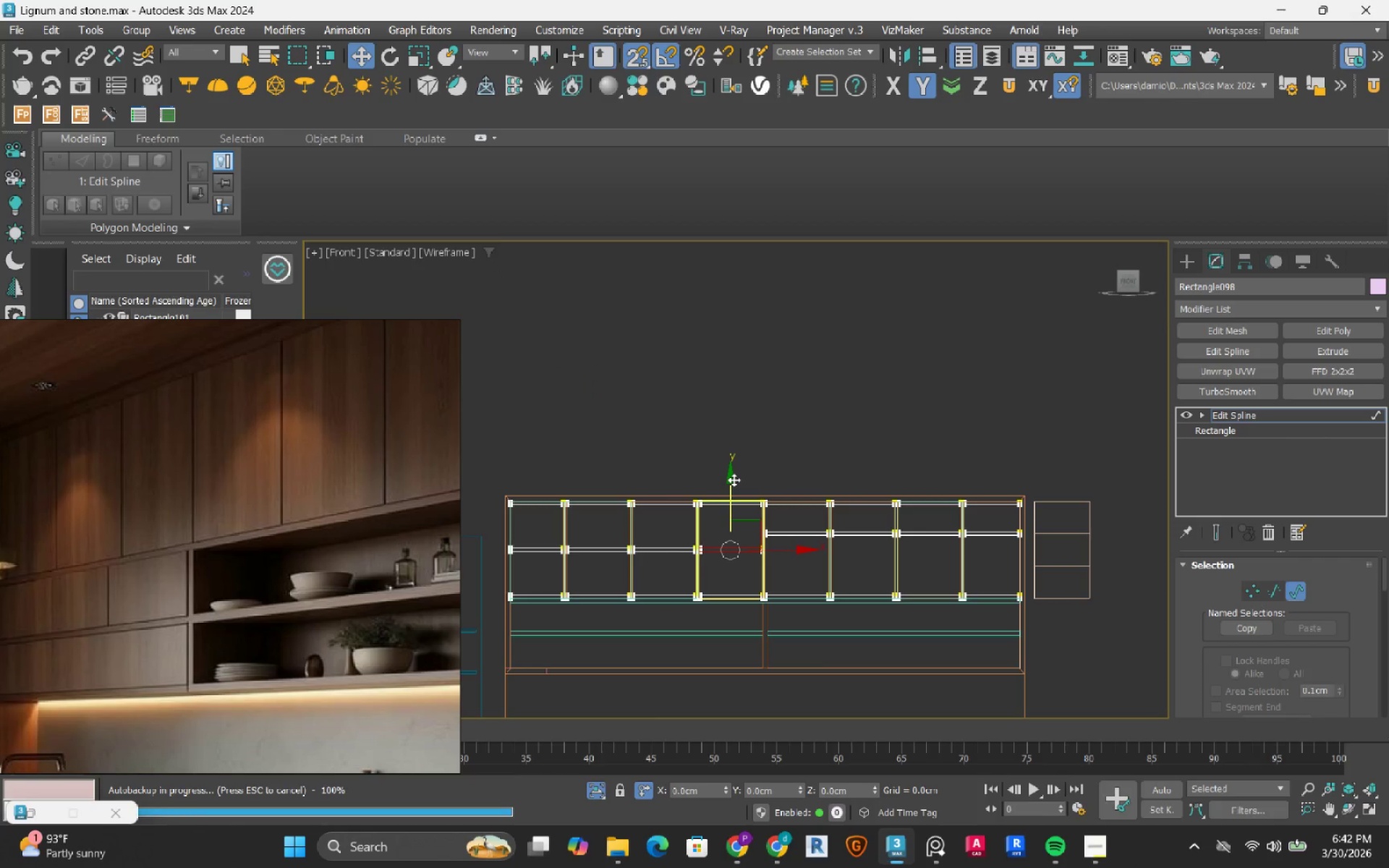 
left_click_drag(start_coordinate=[730, 482], to_coordinate=[1049, 529])
 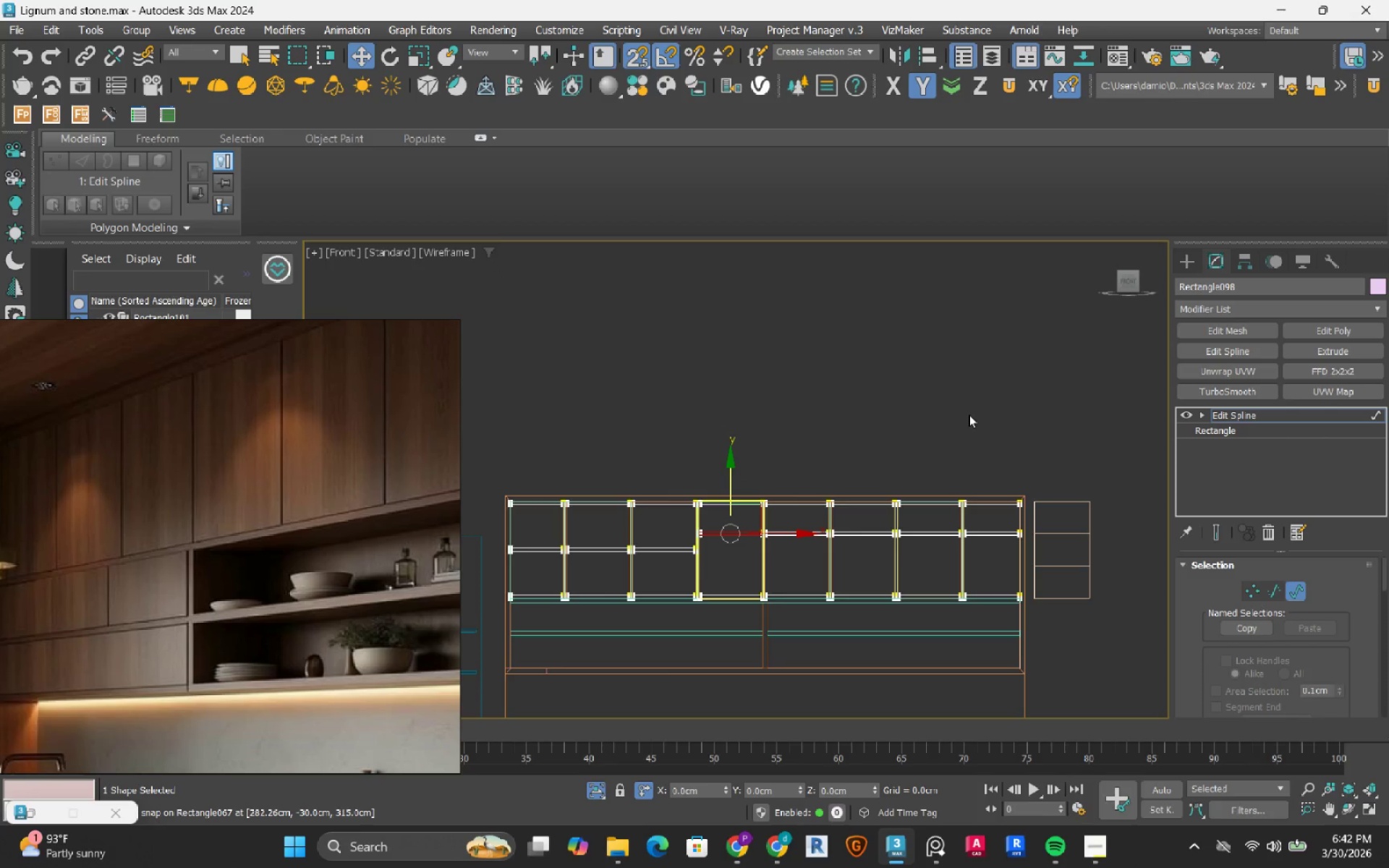 
key(Control+ControlLeft)
 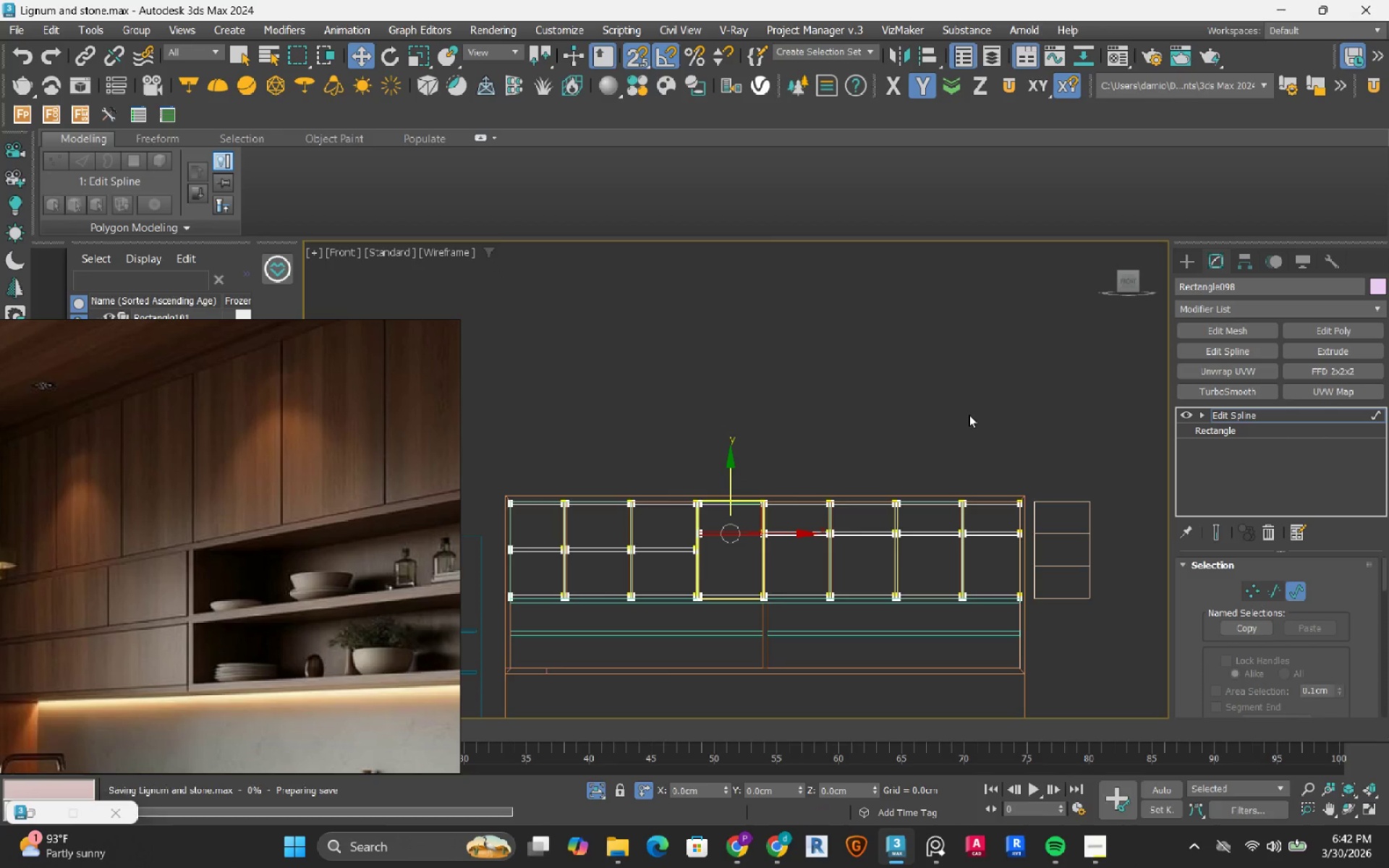 
key(Control+S)
 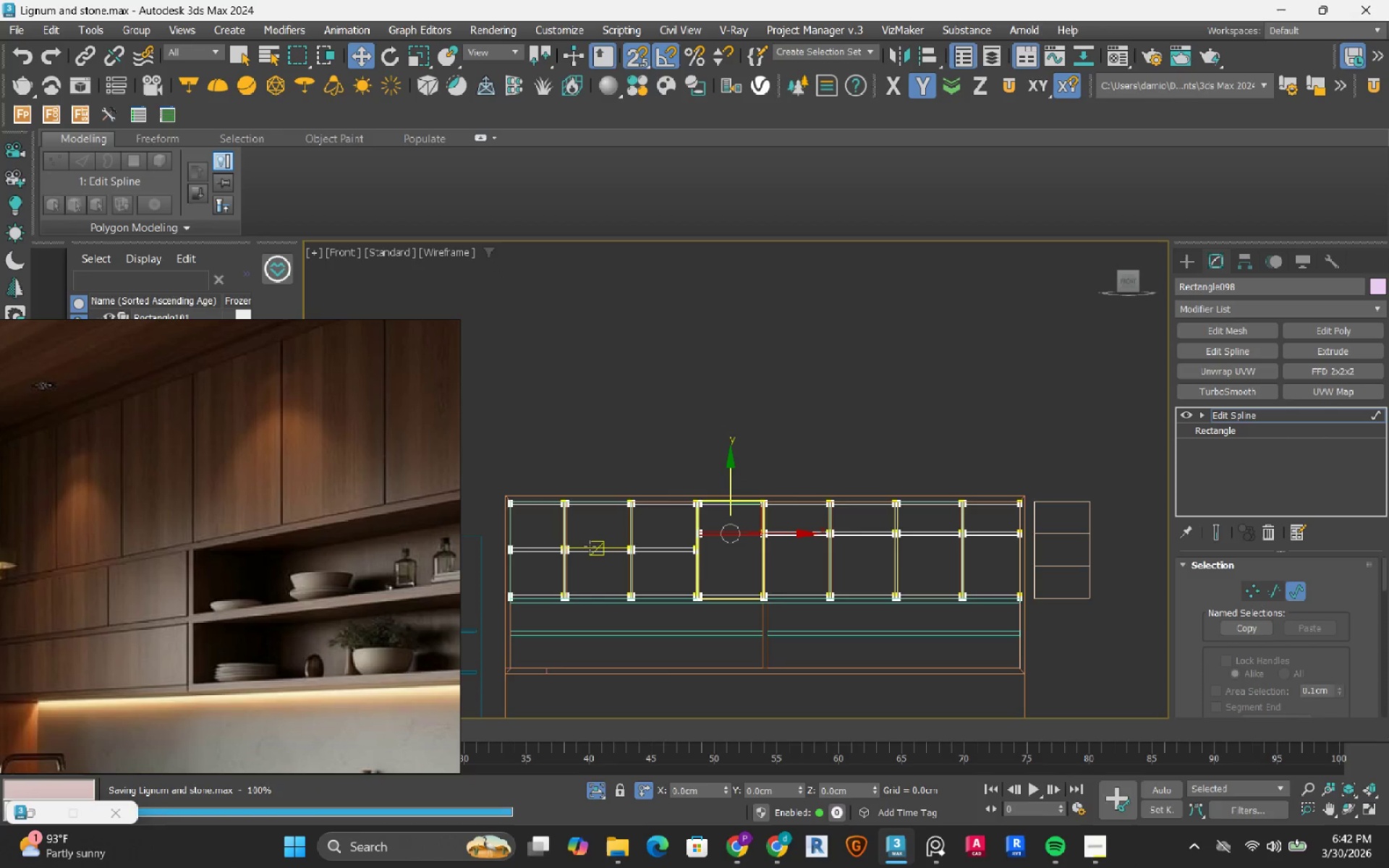 
scroll: coordinate [603, 561], scroll_direction: up, amount: 2.0
 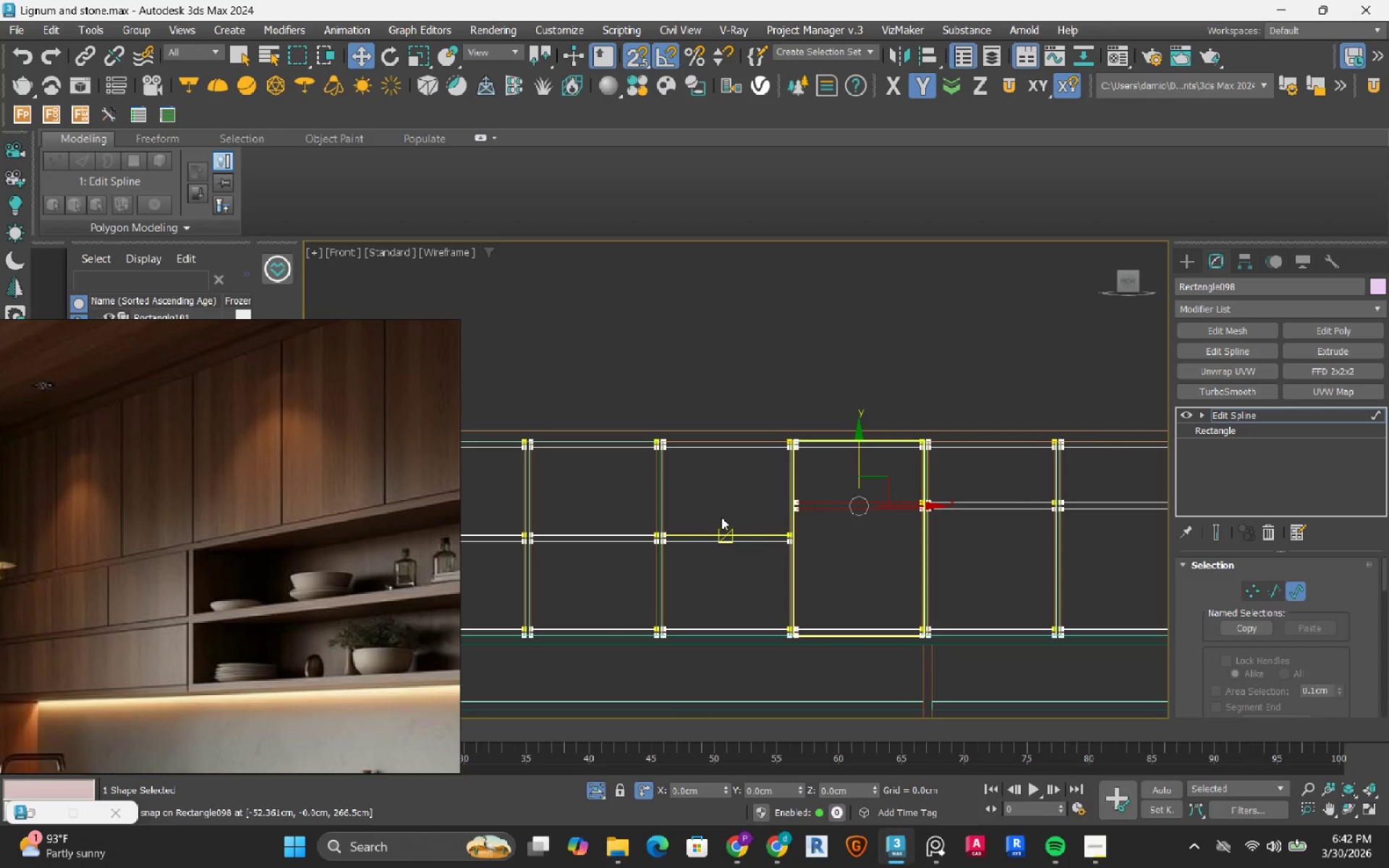 
left_click_drag(start_coordinate=[721, 516], to_coordinate=[692, 581])
 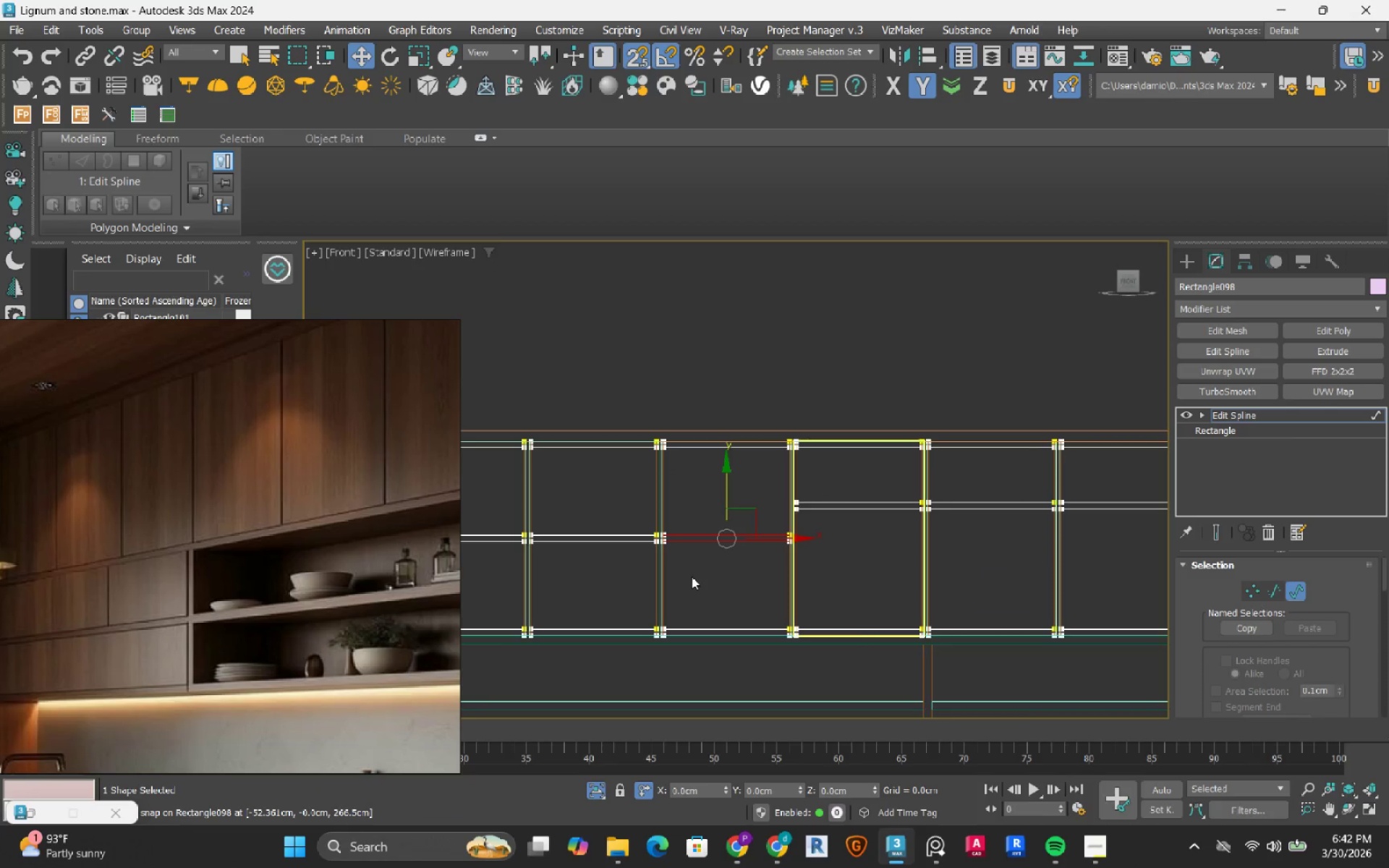 
scroll: coordinate [692, 576], scroll_direction: down, amount: 2.0
 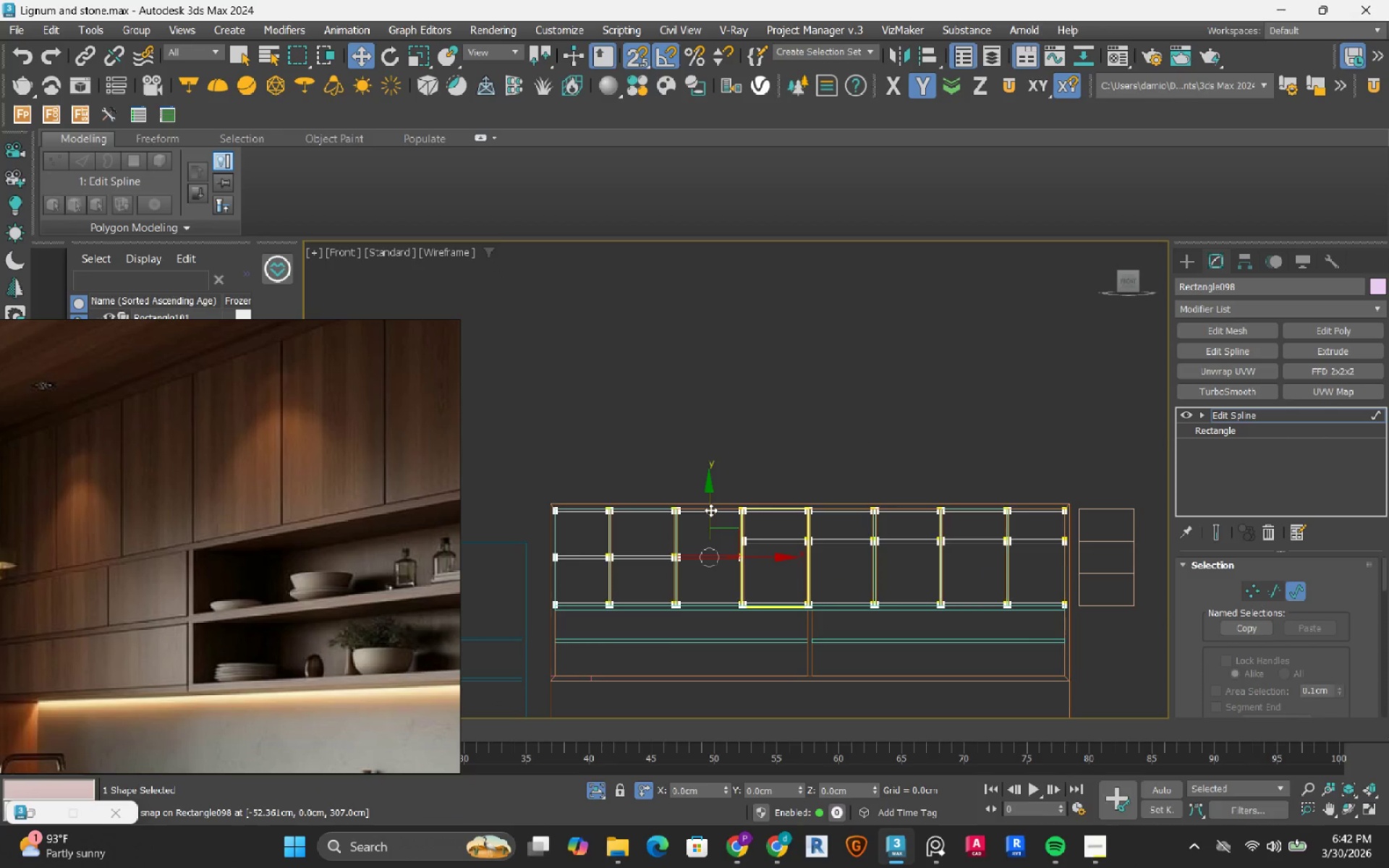 
left_click_drag(start_coordinate=[710, 510], to_coordinate=[1113, 545])
 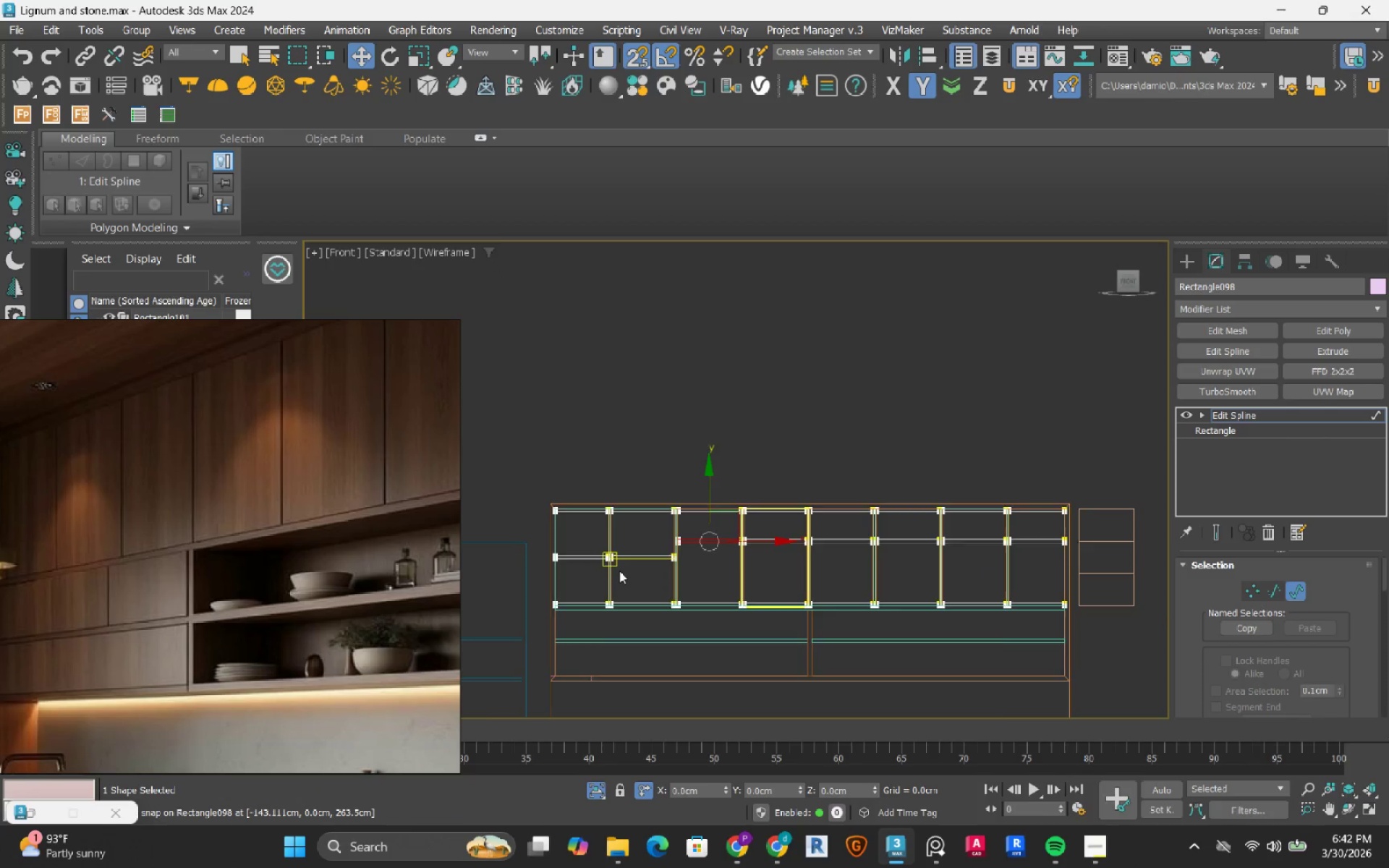 
left_click_drag(start_coordinate=[679, 514], to_coordinate=[623, 586])
 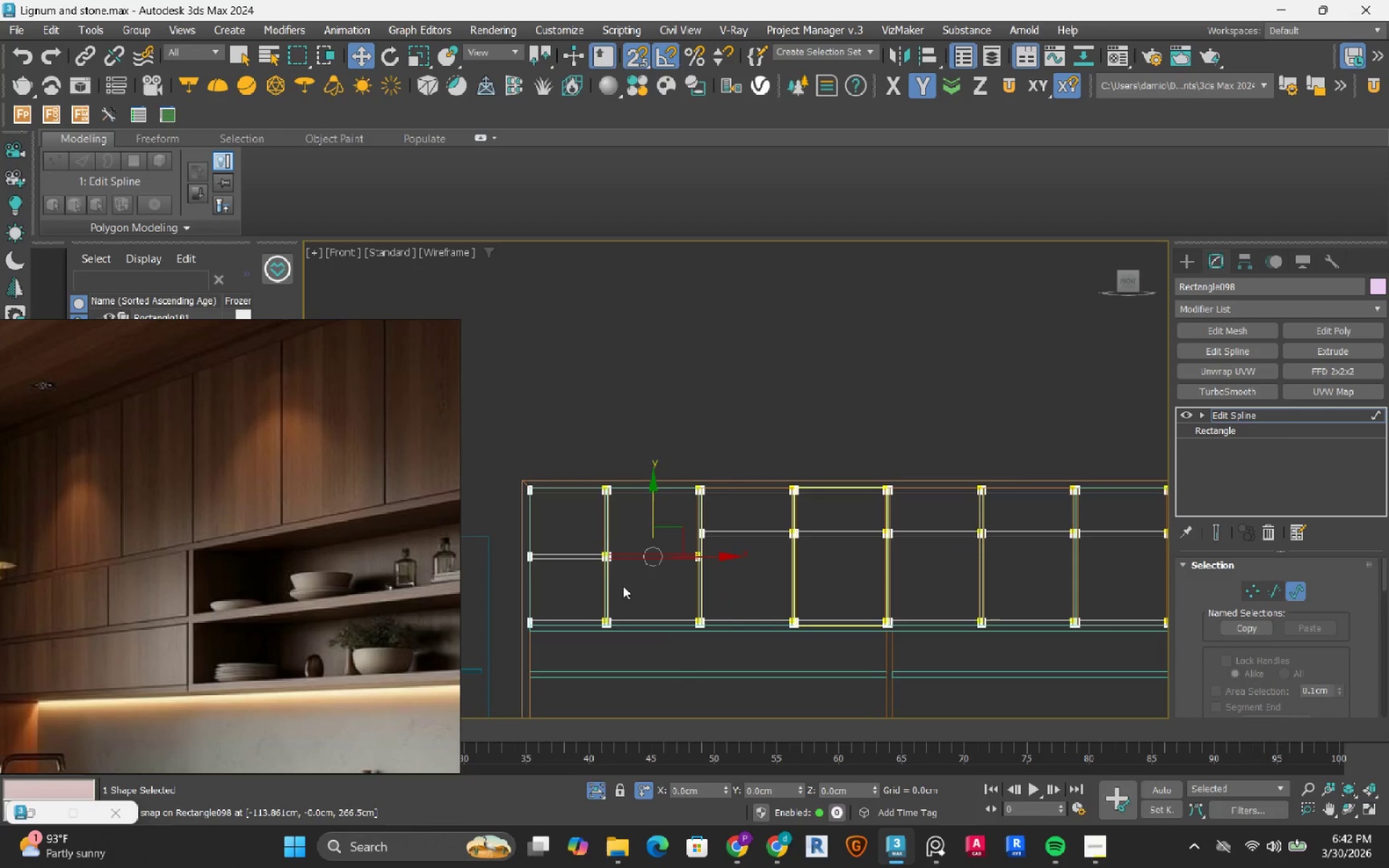 
scroll: coordinate [620, 570], scroll_direction: up, amount: 2.0
 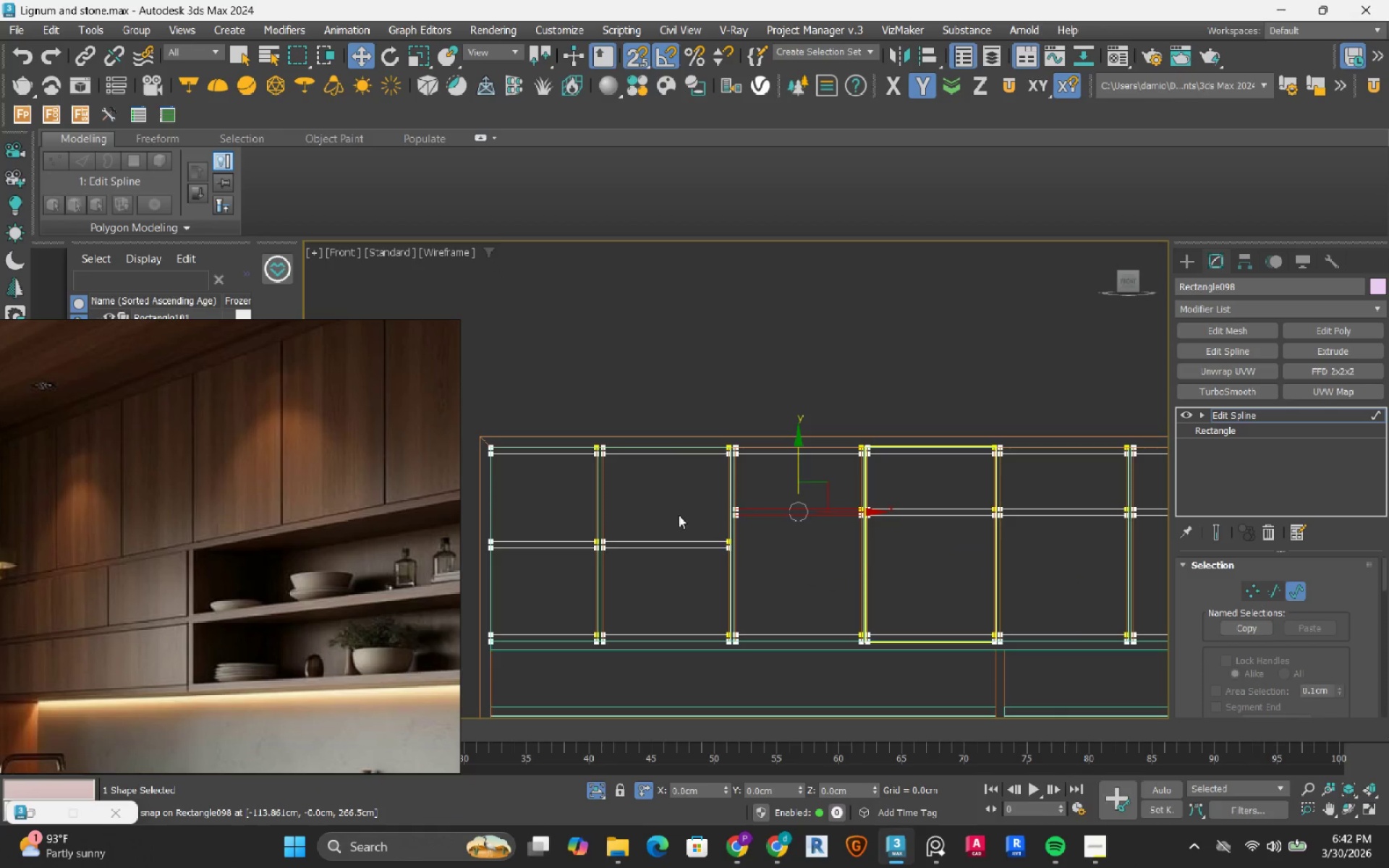 
scroll: coordinate [650, 505], scroll_direction: down, amount: 2.0
 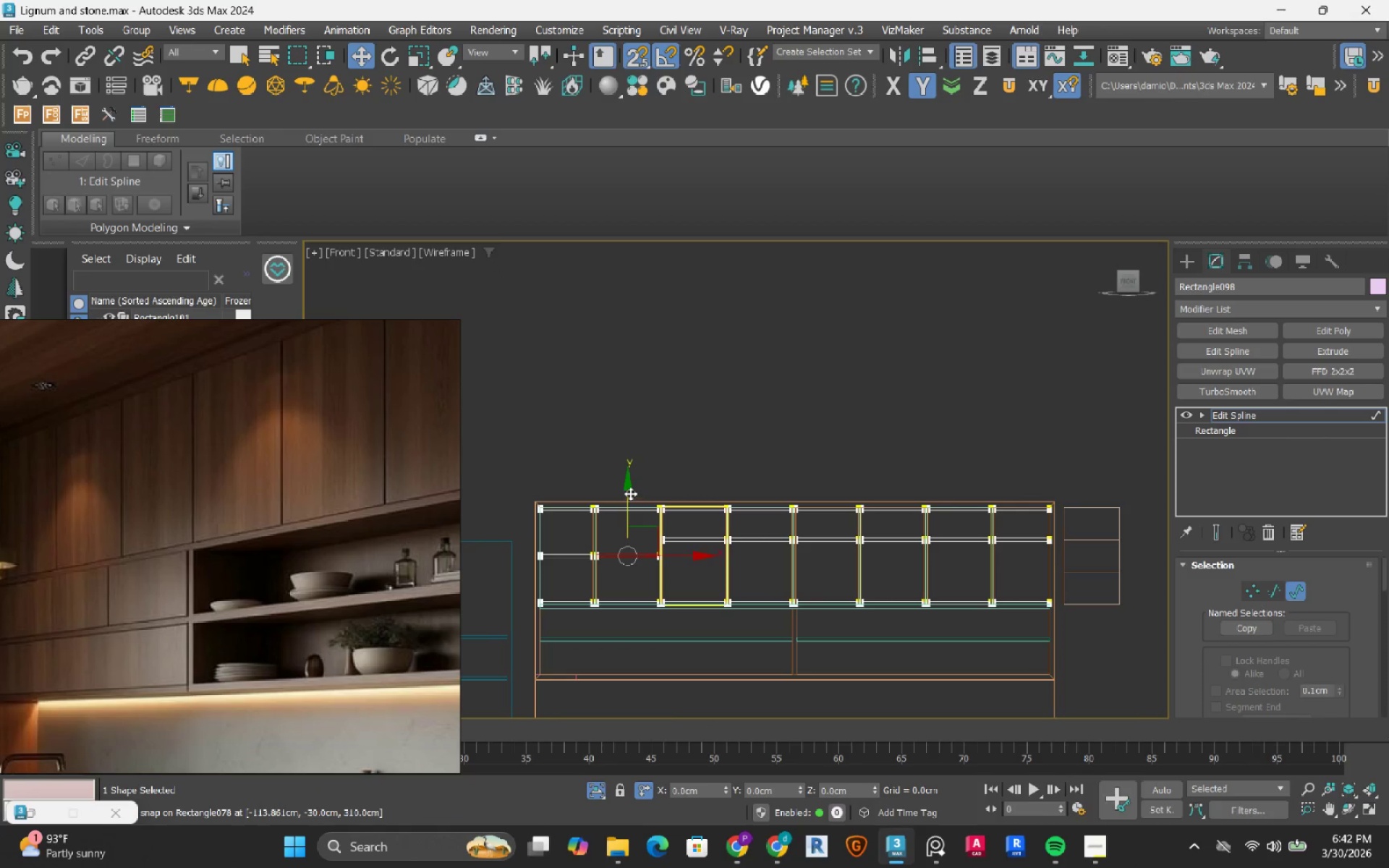 
left_click_drag(start_coordinate=[630, 493], to_coordinate=[1084, 542])
 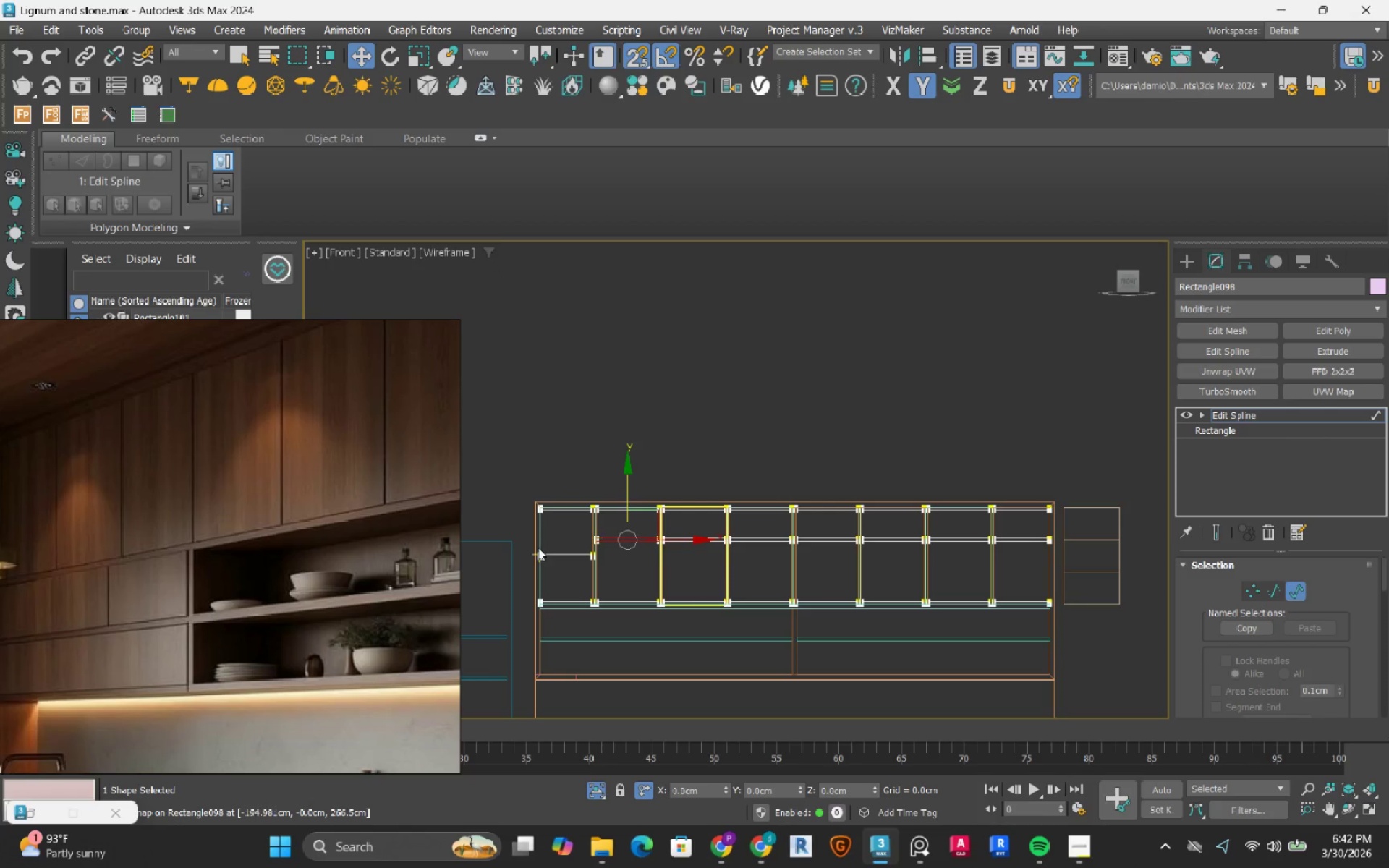 
left_click_drag(start_coordinate=[590, 533], to_coordinate=[570, 589])
 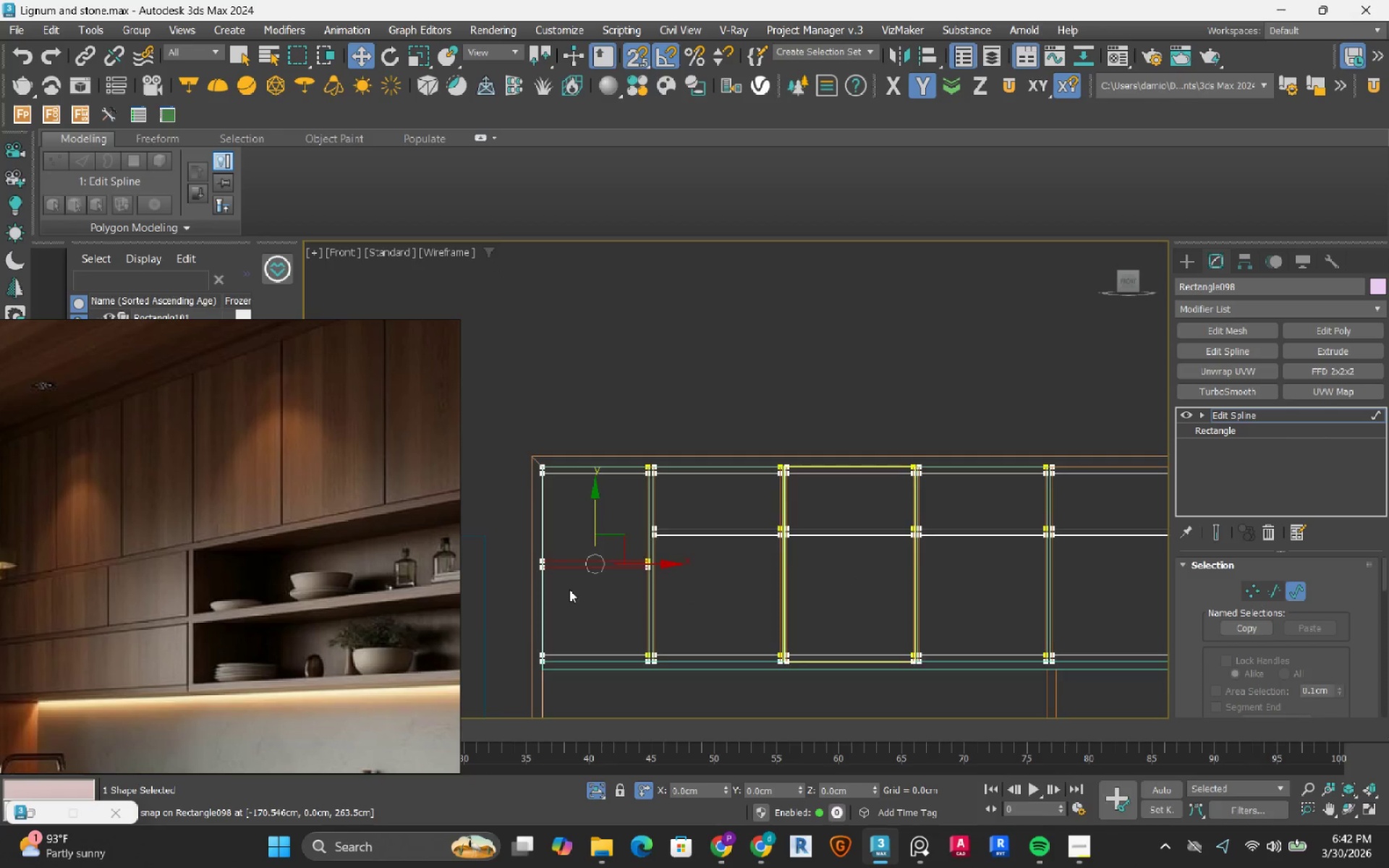 
scroll: coordinate [538, 548], scroll_direction: up, amount: 2.0
 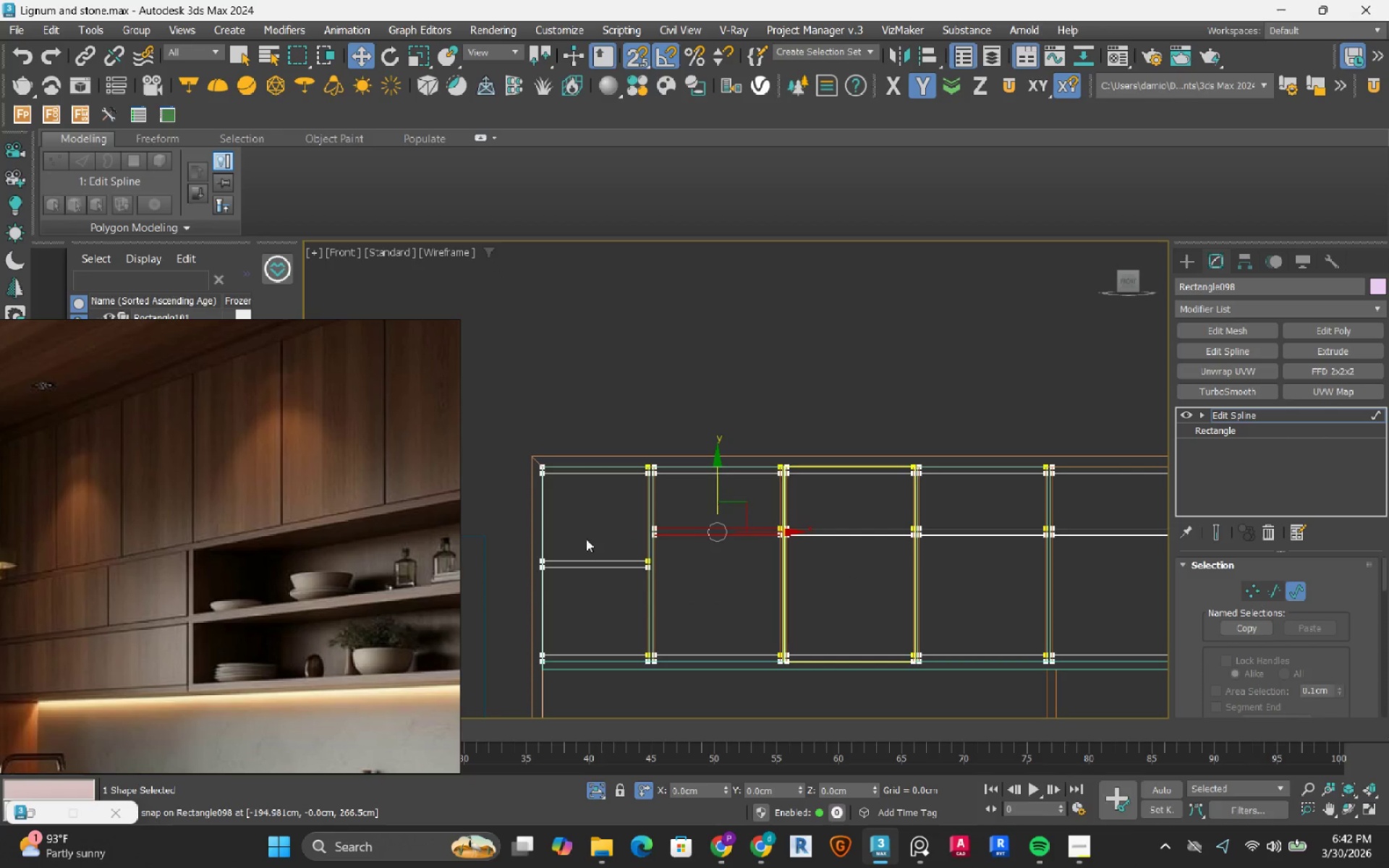 
scroll: coordinate [566, 590], scroll_direction: down, amount: 2.0
 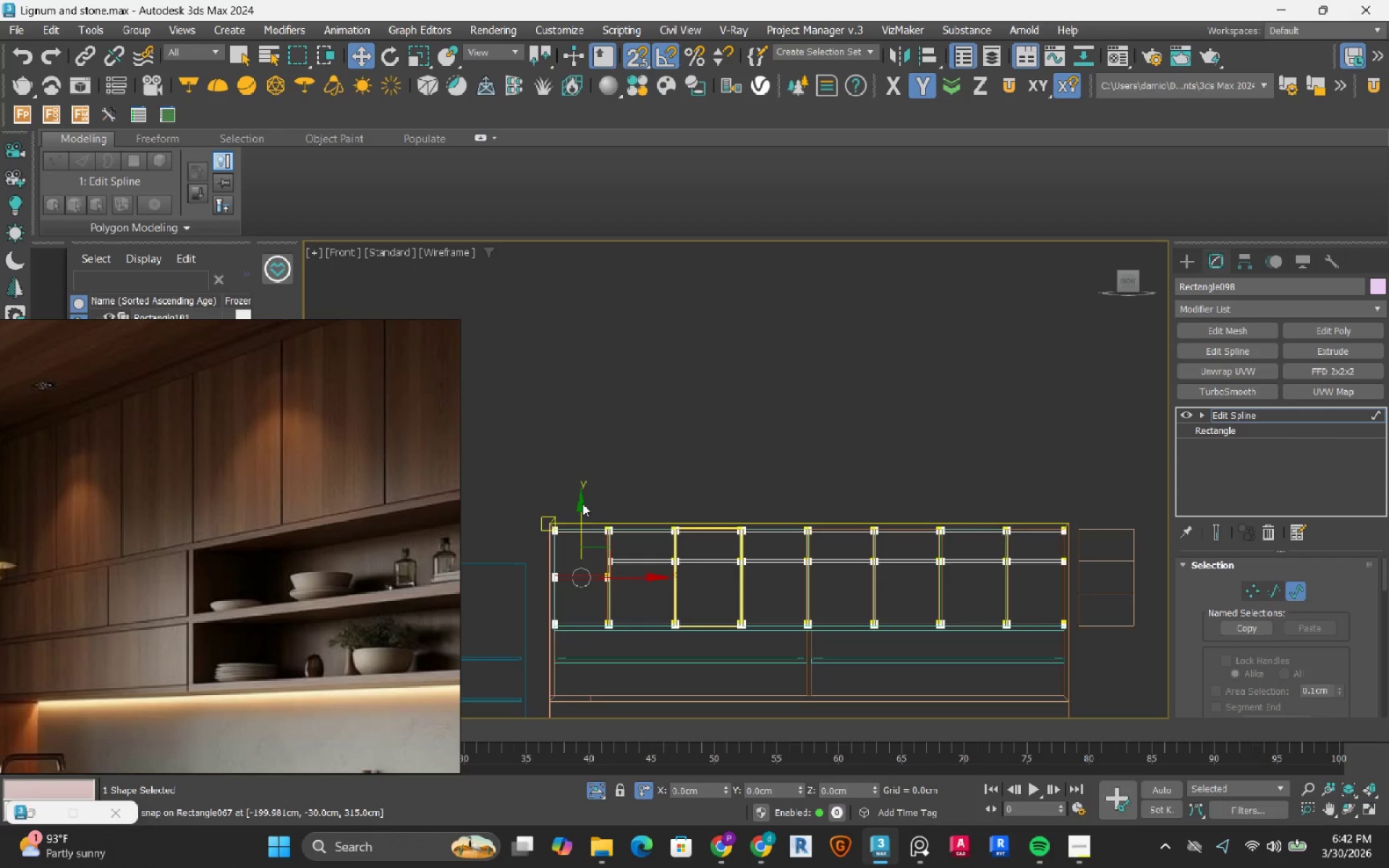 
left_click_drag(start_coordinate=[582, 504], to_coordinate=[1099, 556])
 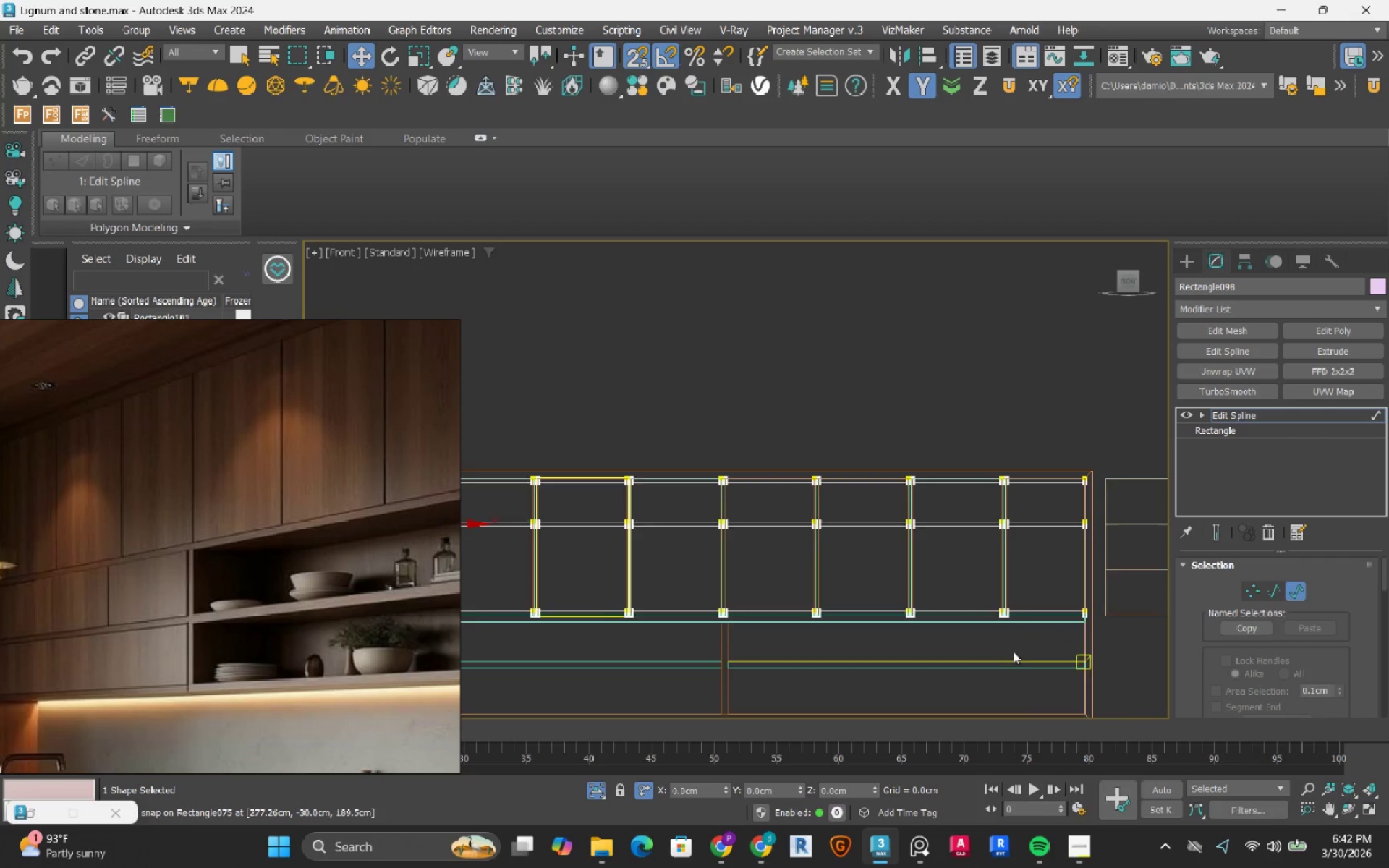 
scroll: coordinate [1013, 651], scroll_direction: up, amount: 2.0
 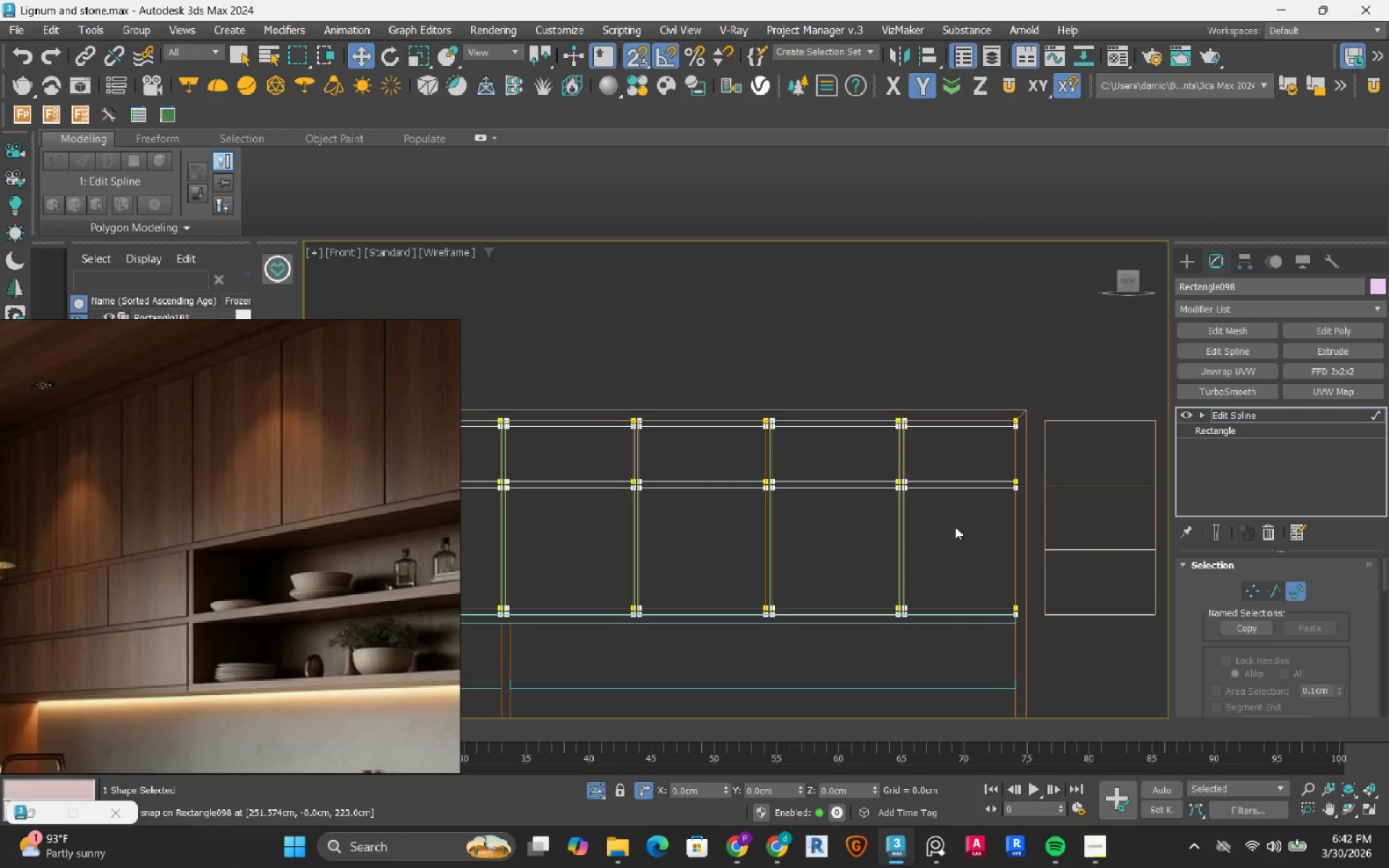 
left_click_drag(start_coordinate=[935, 454], to_coordinate=[909, 530])
 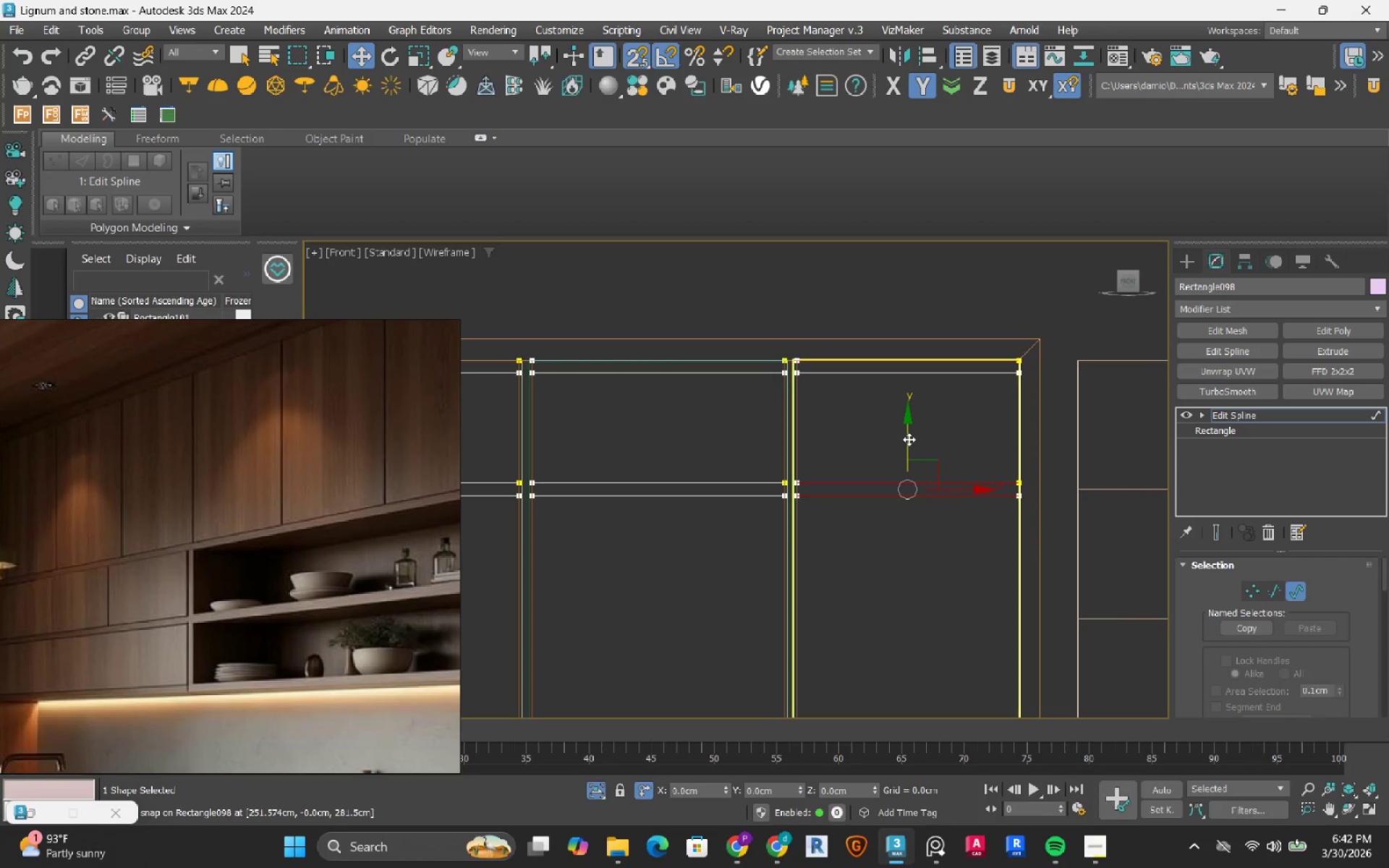 
scroll: coordinate [905, 492], scroll_direction: up, amount: 2.0
 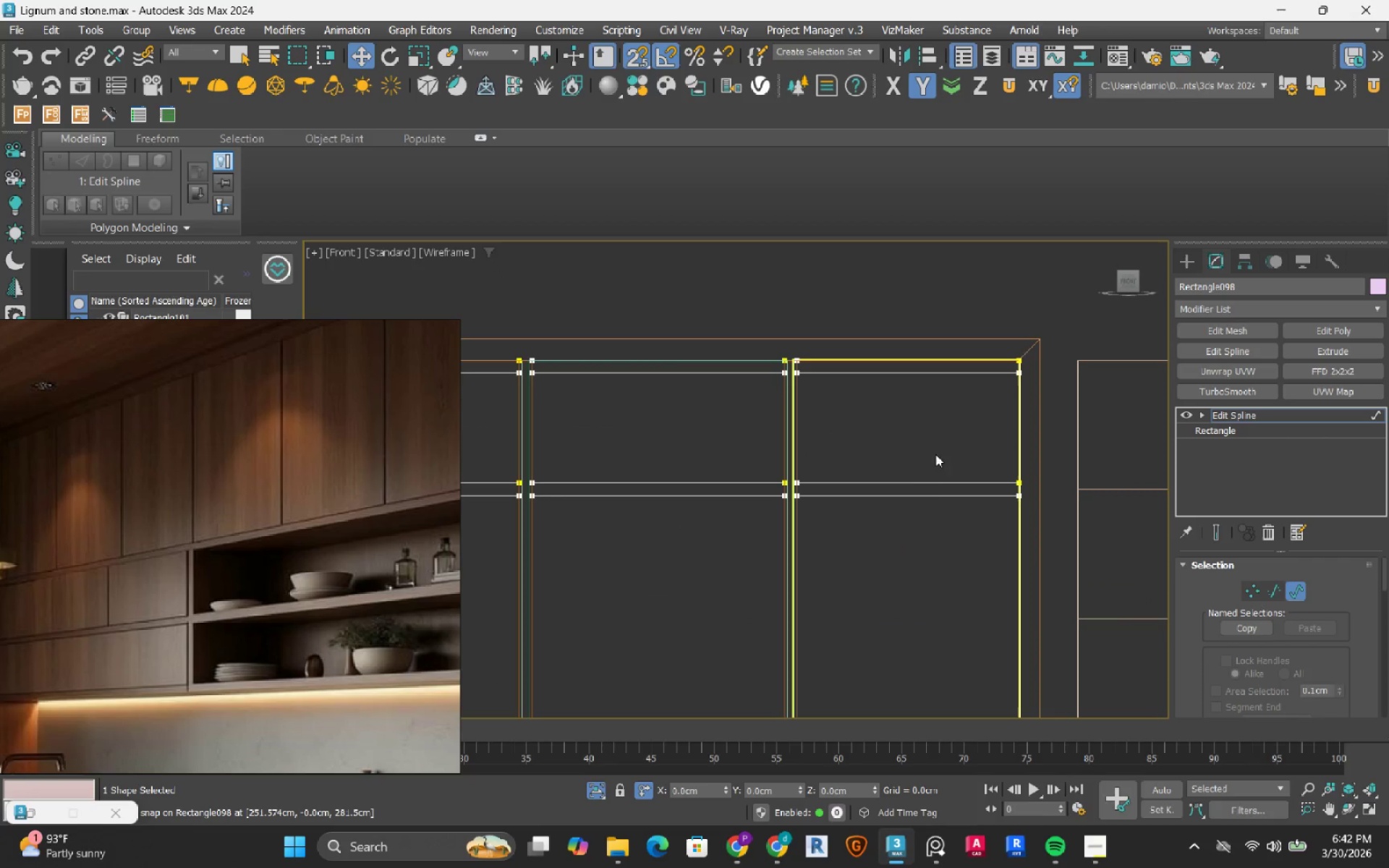 
hold_key(key=ShiftRight, duration=0.69)
left_click_drag(start_coordinate=[909, 439], to_coordinate=[904, 634])
 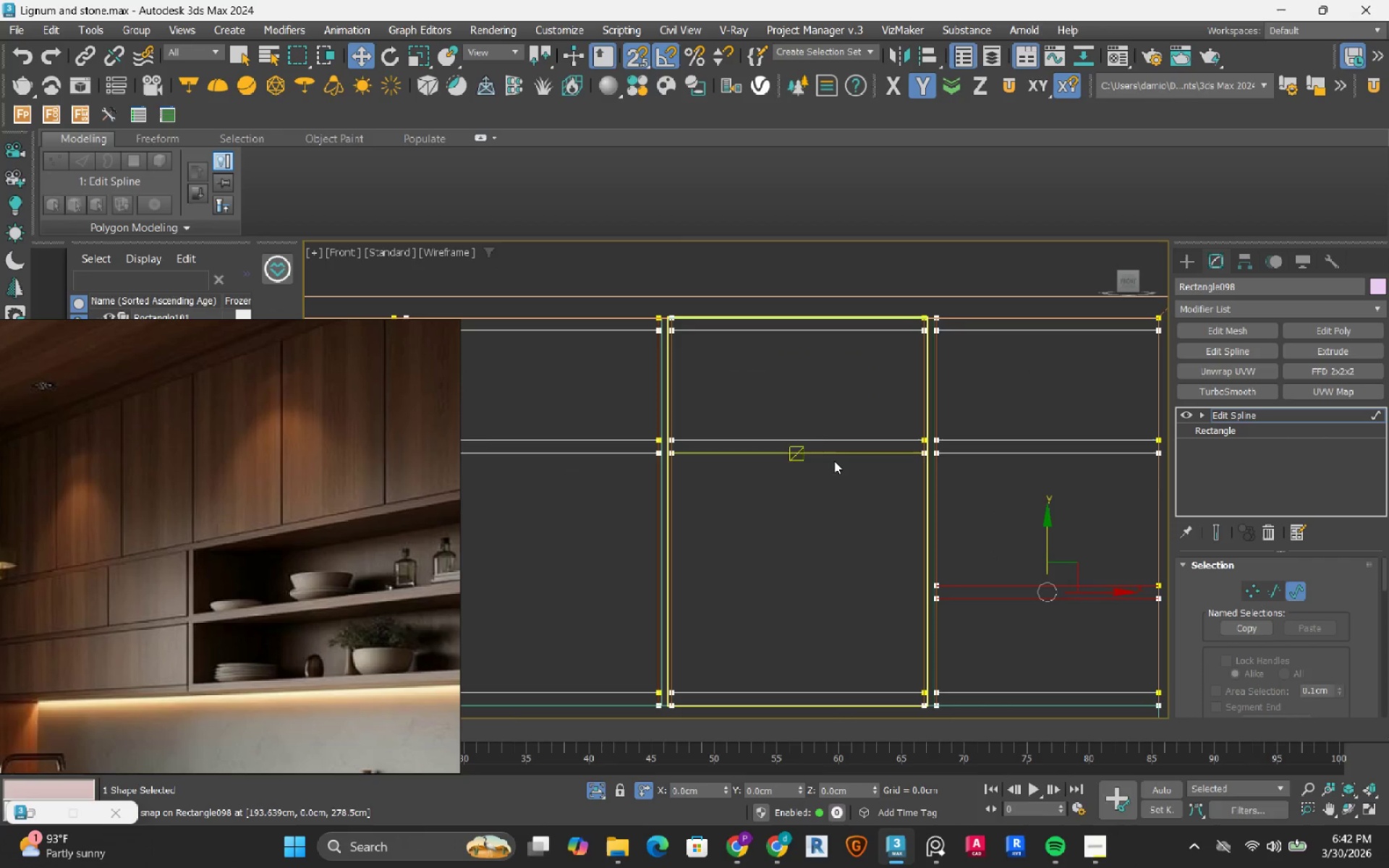 
left_click_drag(start_coordinate=[833, 414], to_coordinate=[788, 489])
 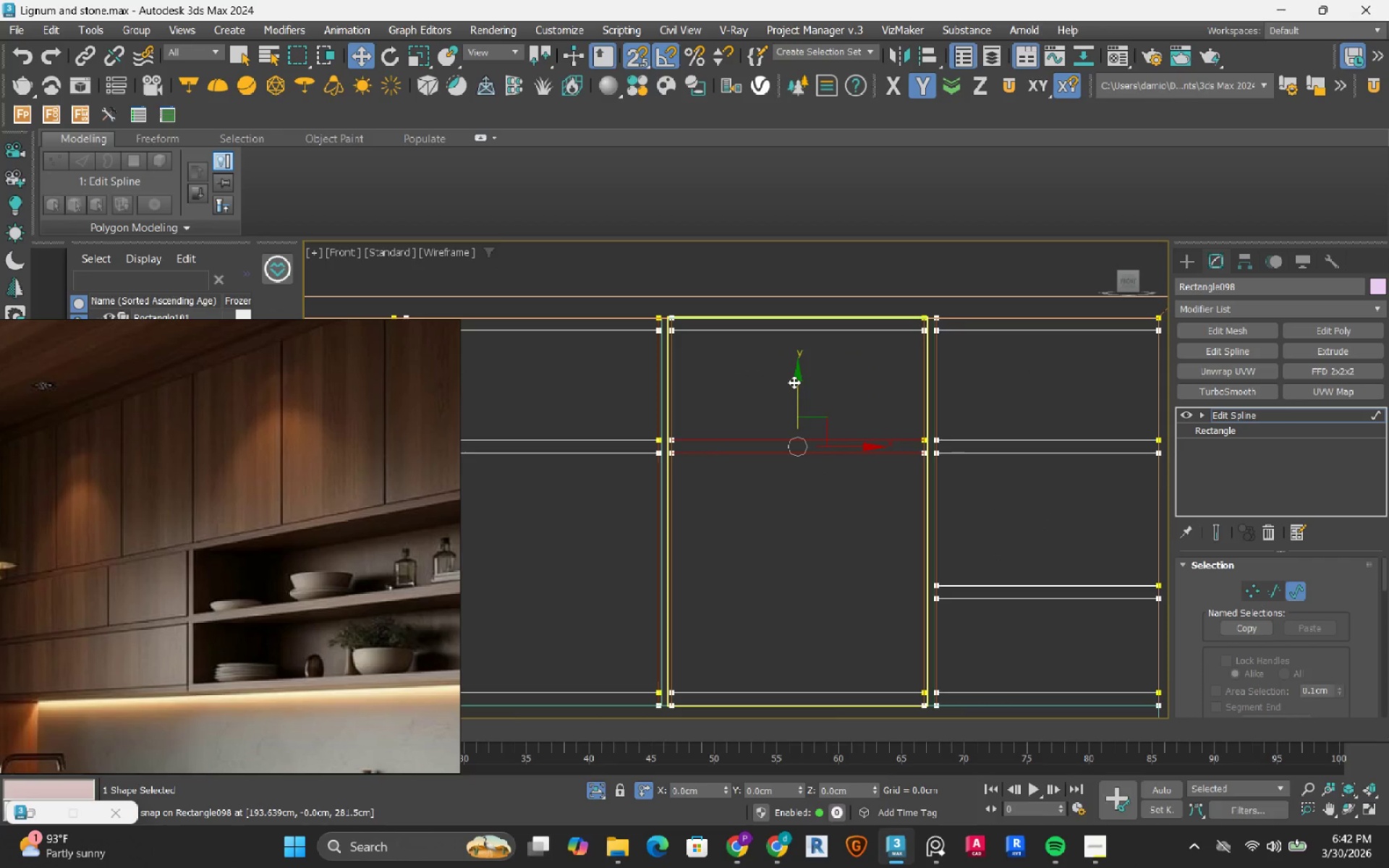 
hold_key(key=ShiftRight, duration=1.17)
left_click_drag(start_coordinate=[794, 386], to_coordinate=[821, 571])
 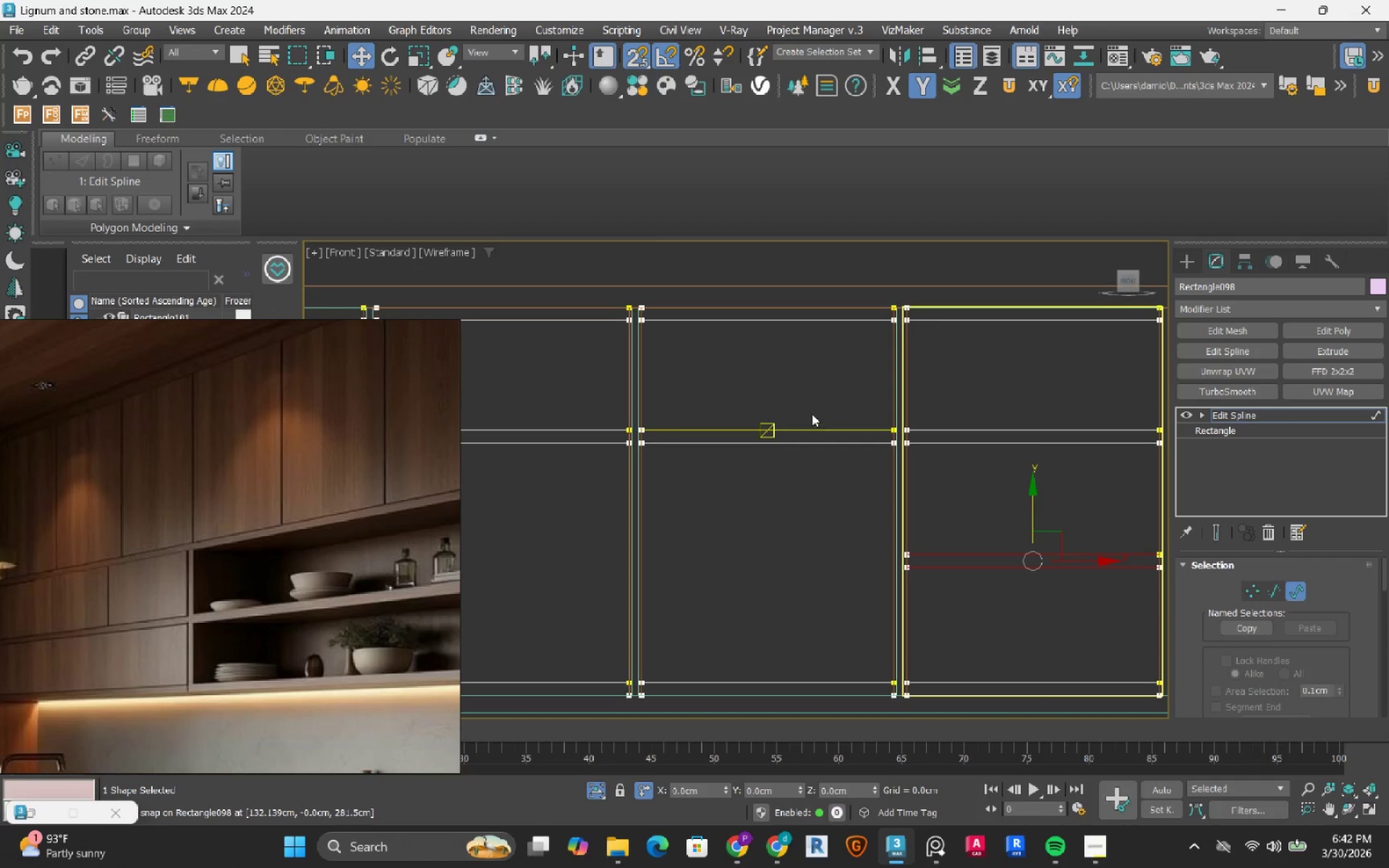 
left_click_drag(start_coordinate=[810, 391], to_coordinate=[769, 507])
 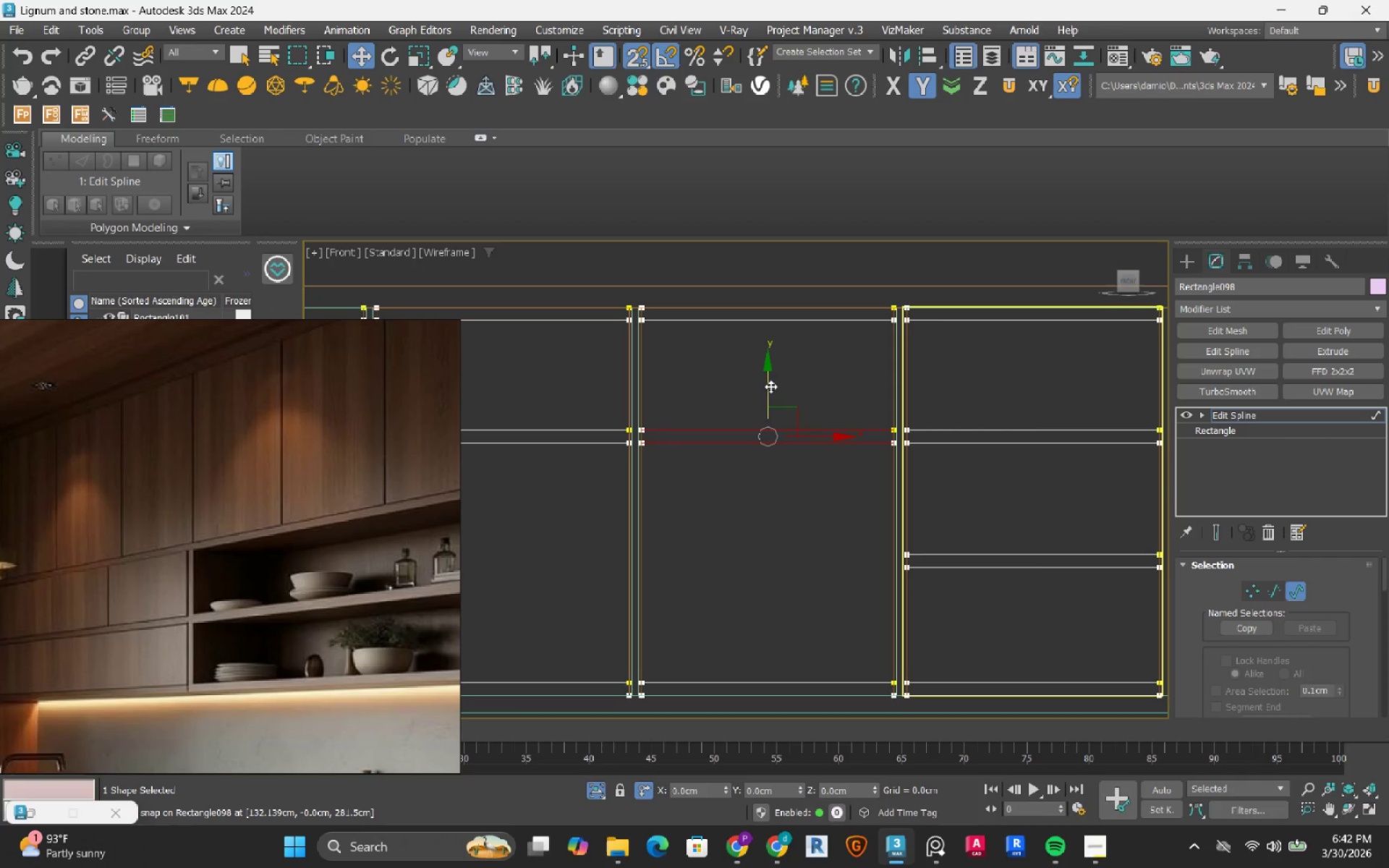 
hold_key(key=ShiftRight, duration=0.88)
left_click_drag(start_coordinate=[768, 378], to_coordinate=[781, 550])
 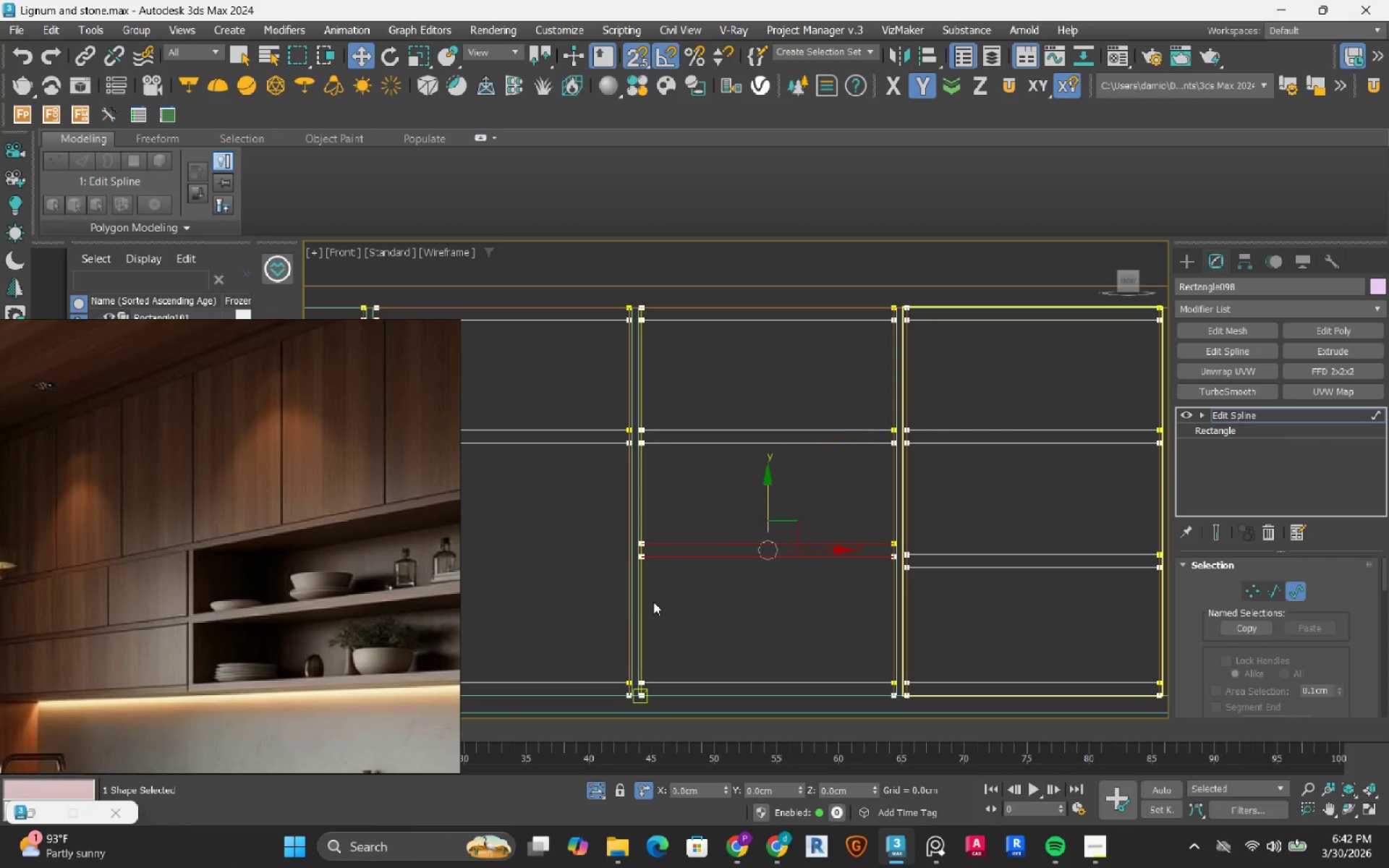 
hold_key(key=ShiftRight, duration=1.51)
left_click_drag(start_coordinate=[848, 388], to_coordinate=[802, 511])
 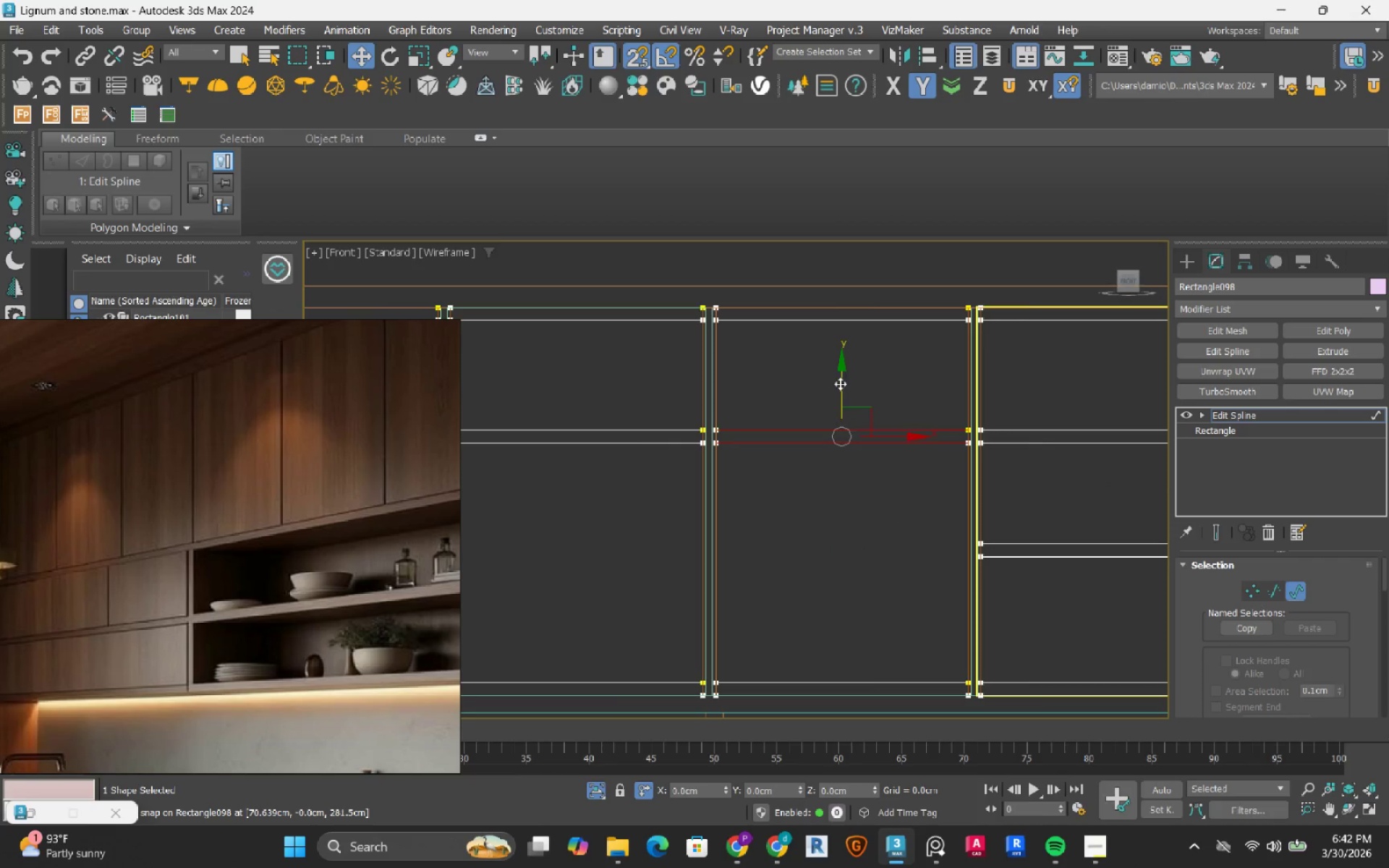 
hold_key(key=ShiftRight, duration=0.84)
left_click_drag(start_coordinate=[843, 371], to_coordinate=[833, 556])
 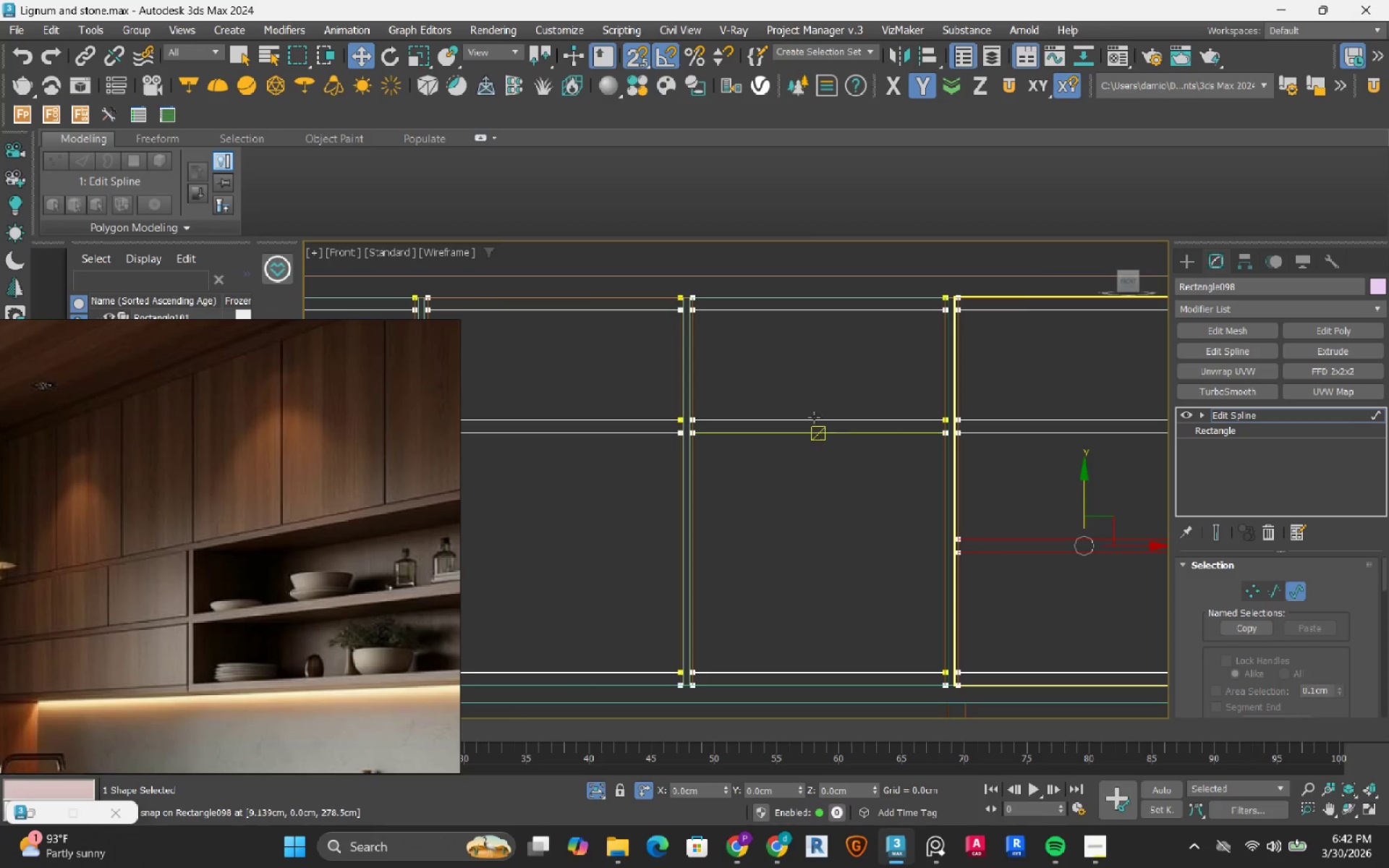 
left_click_drag(start_coordinate=[823, 388], to_coordinate=[792, 503])
 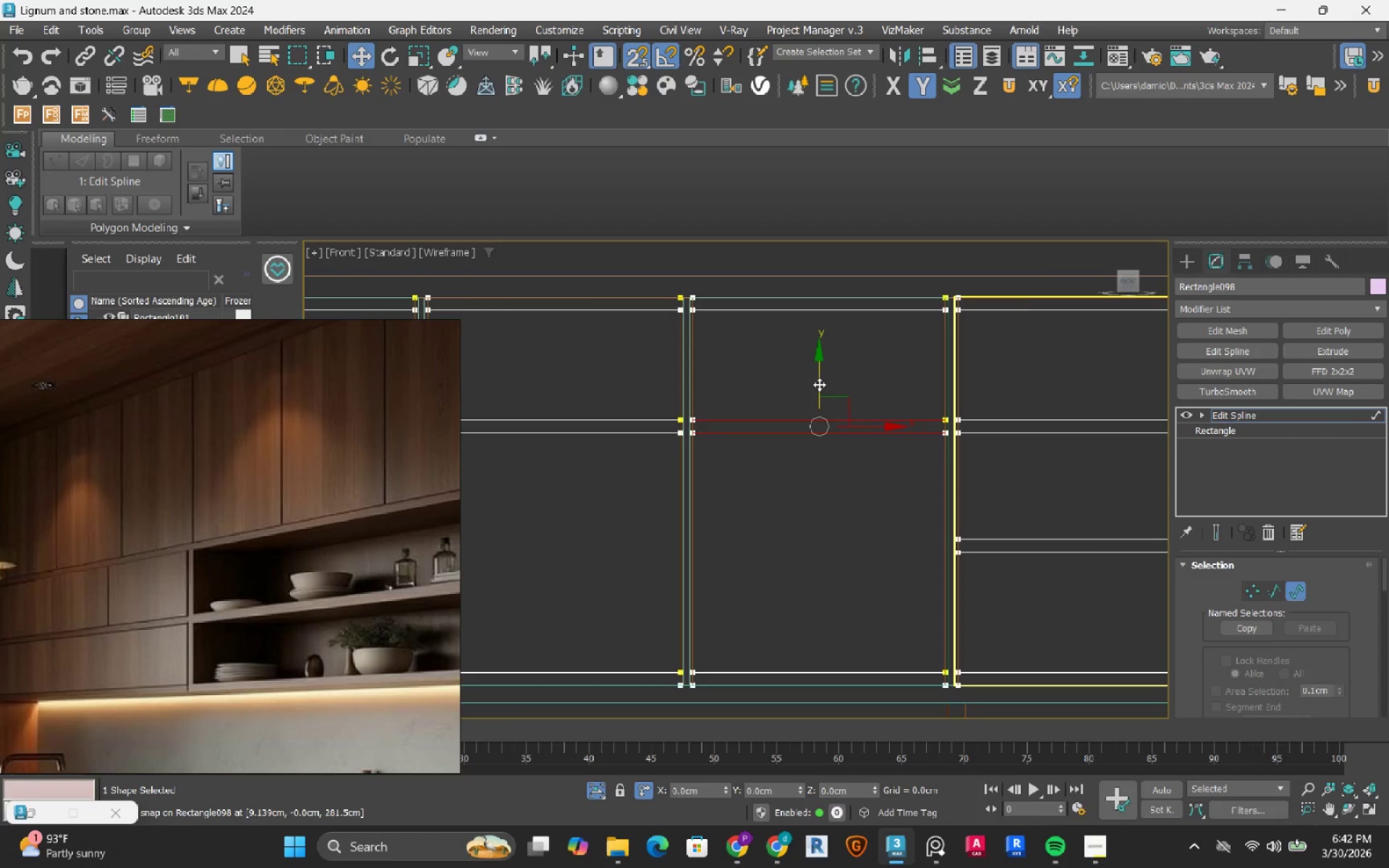 
hold_key(key=ShiftRight, duration=0.86)
left_click_drag(start_coordinate=[820, 376], to_coordinate=[804, 552])
 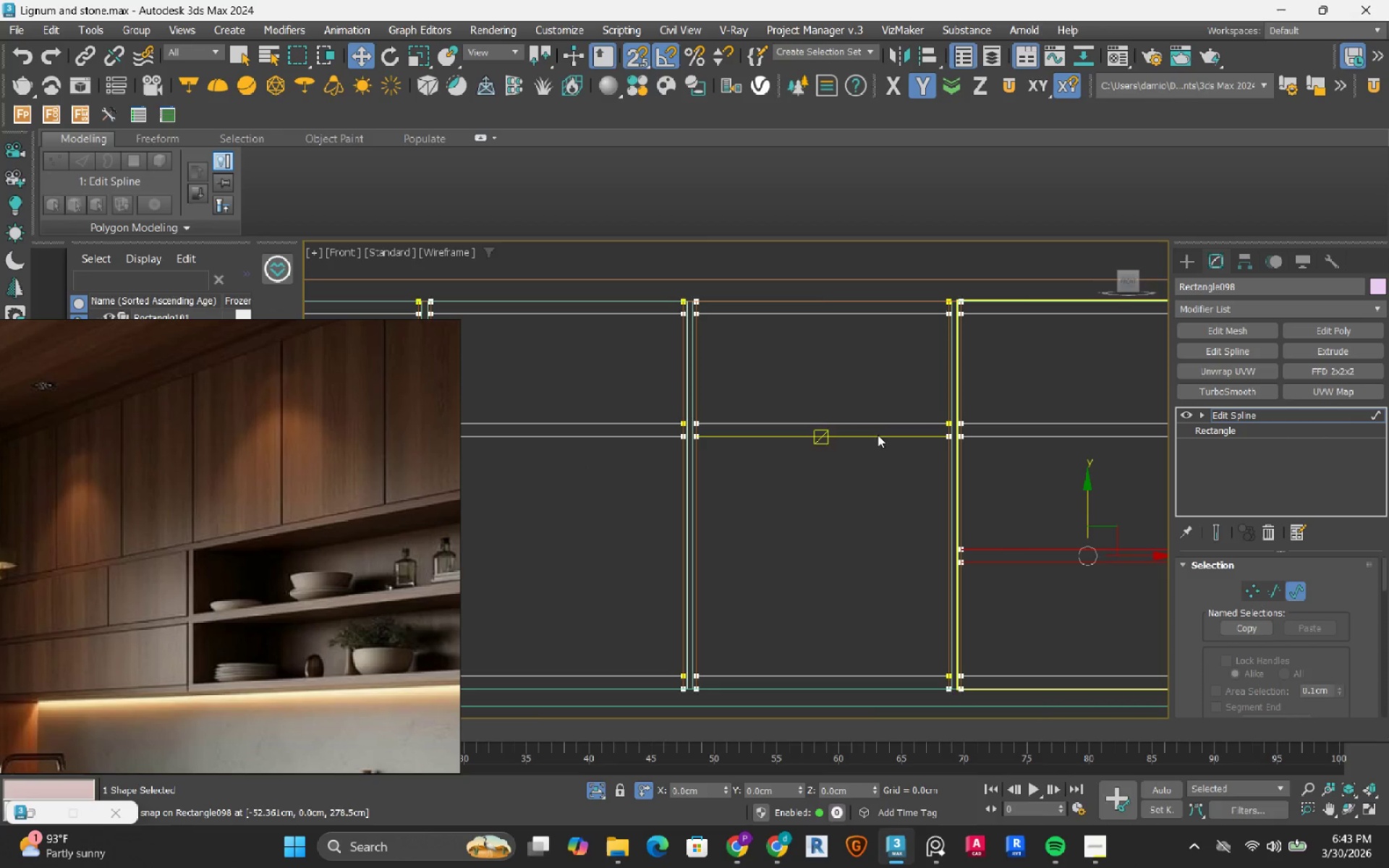 
left_click_drag(start_coordinate=[862, 398], to_coordinate=[803, 477])
 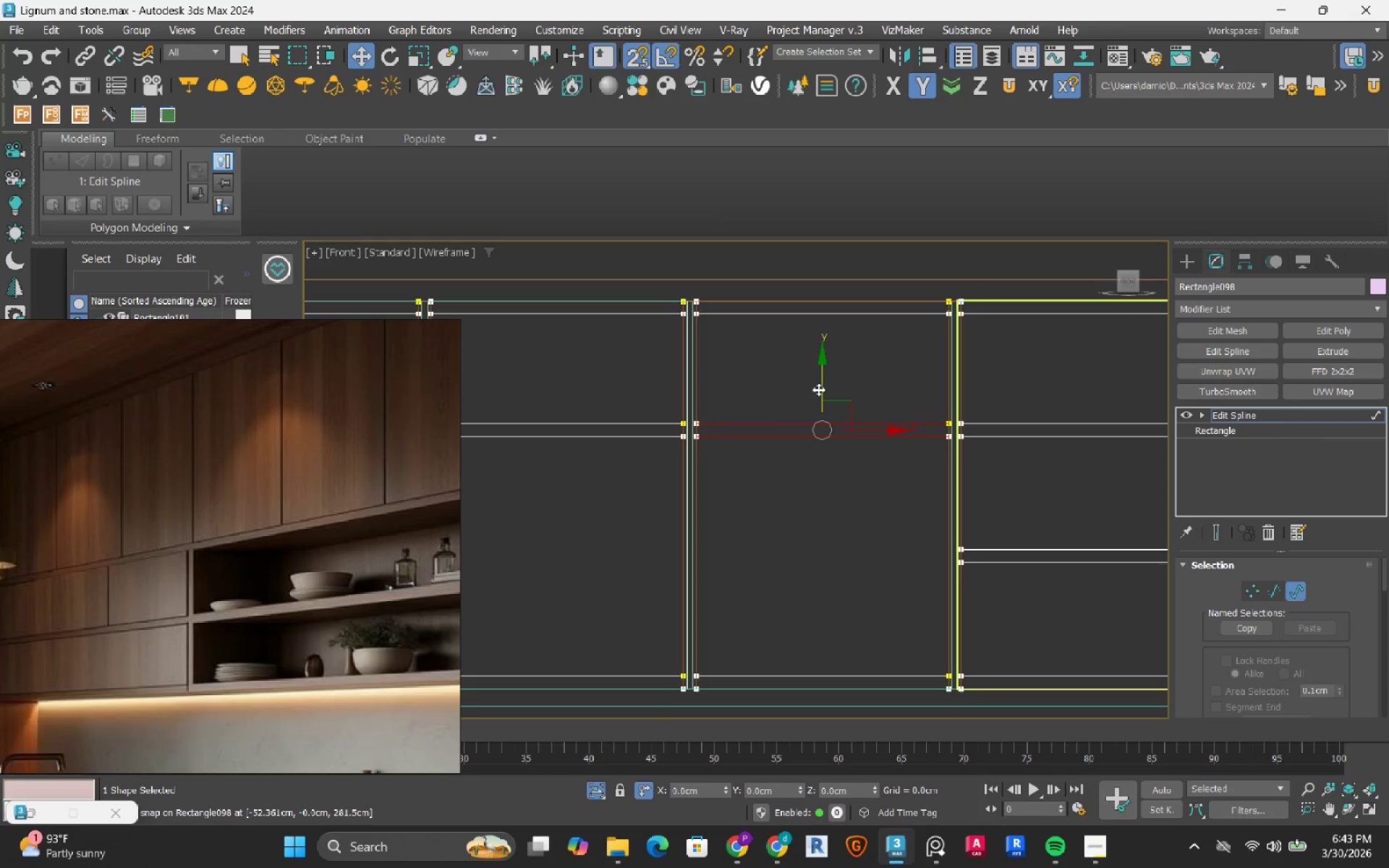 
hold_key(key=ShiftRight, duration=1.06)
left_click_drag(start_coordinate=[818, 377], to_coordinate=[827, 516])
 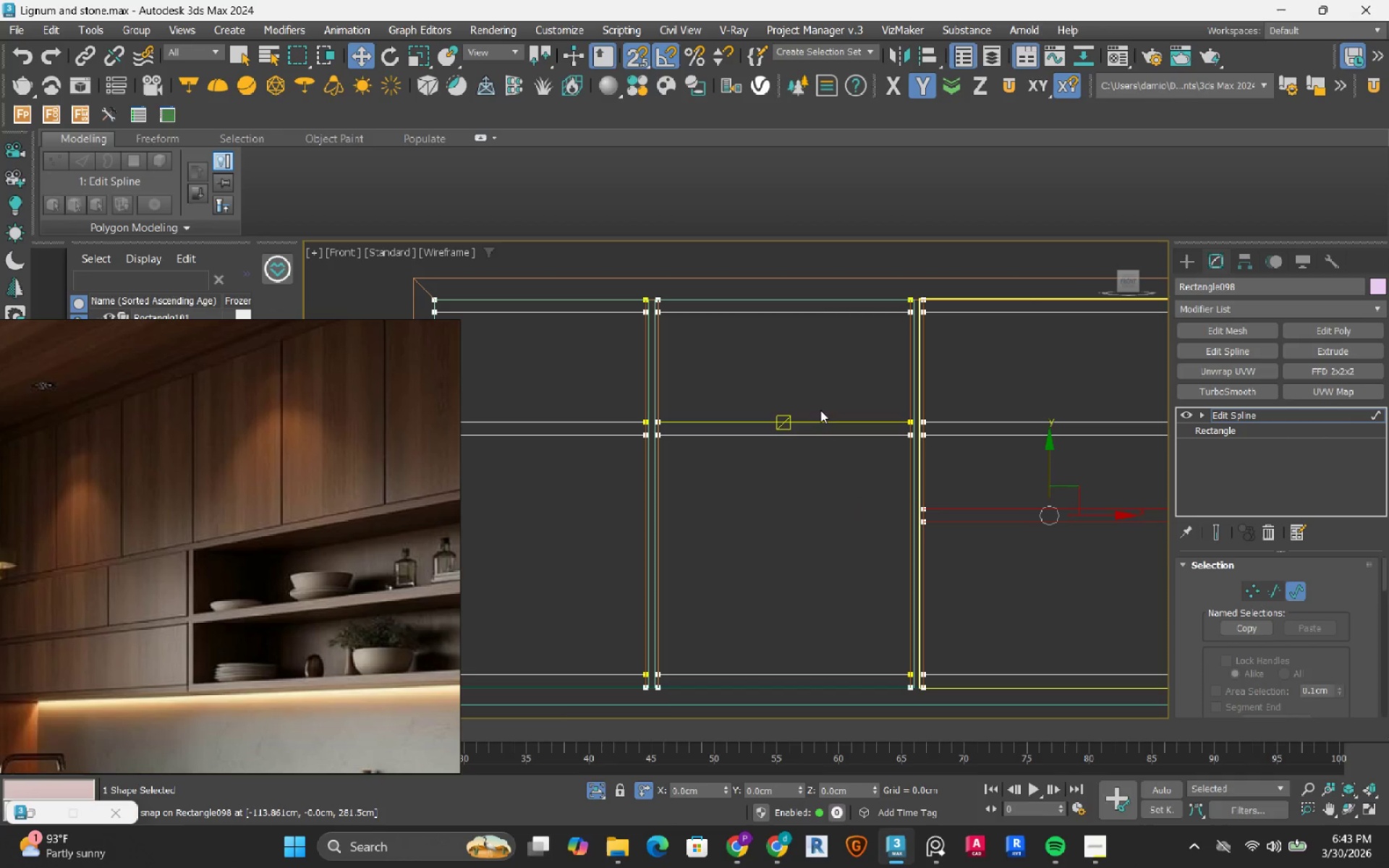 
left_click_drag(start_coordinate=[811, 376], to_coordinate=[768, 511])
 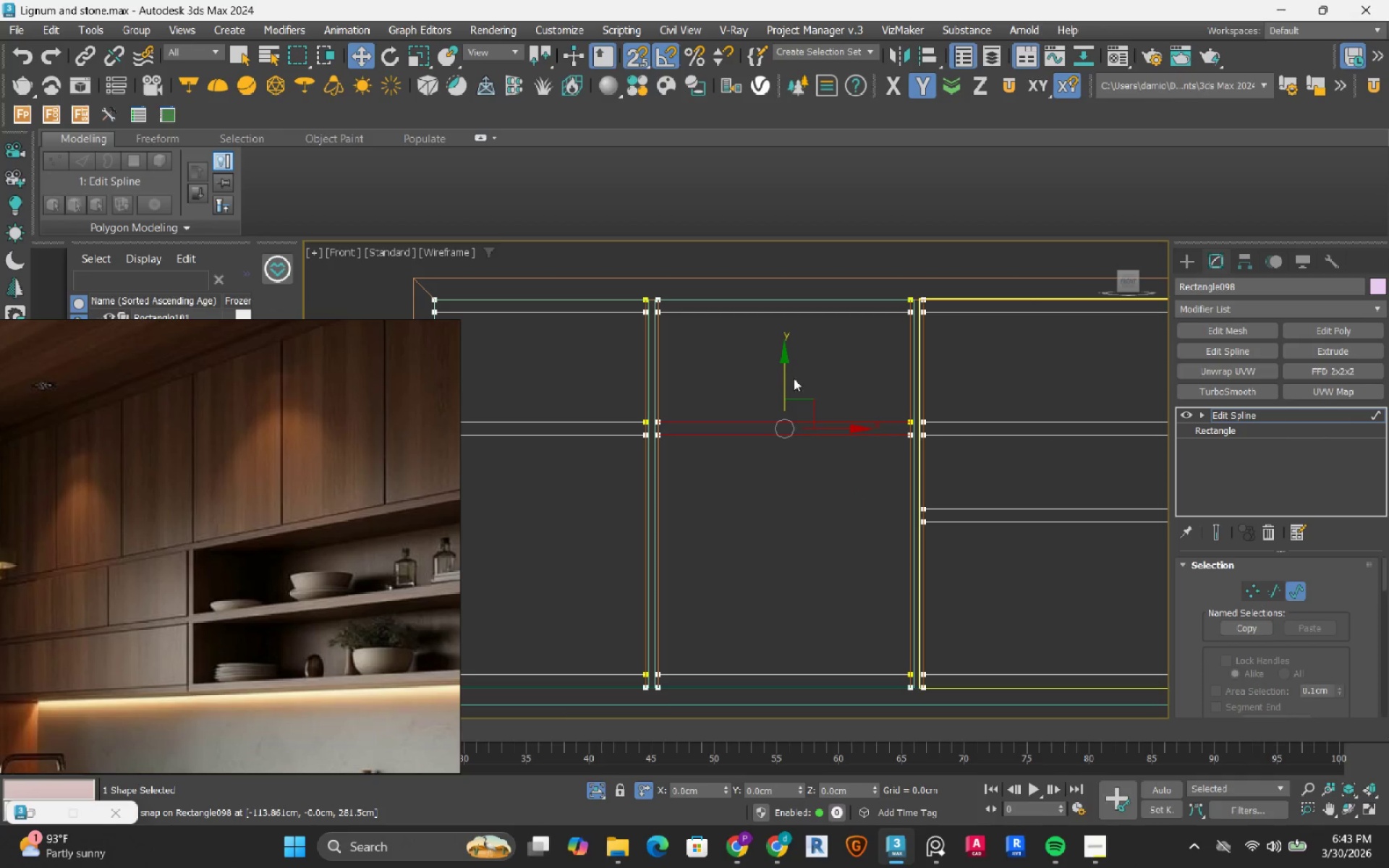 
hold_key(key=ShiftRight, duration=1.22)
left_click_drag(start_coordinate=[780, 371], to_coordinate=[754, 573])
 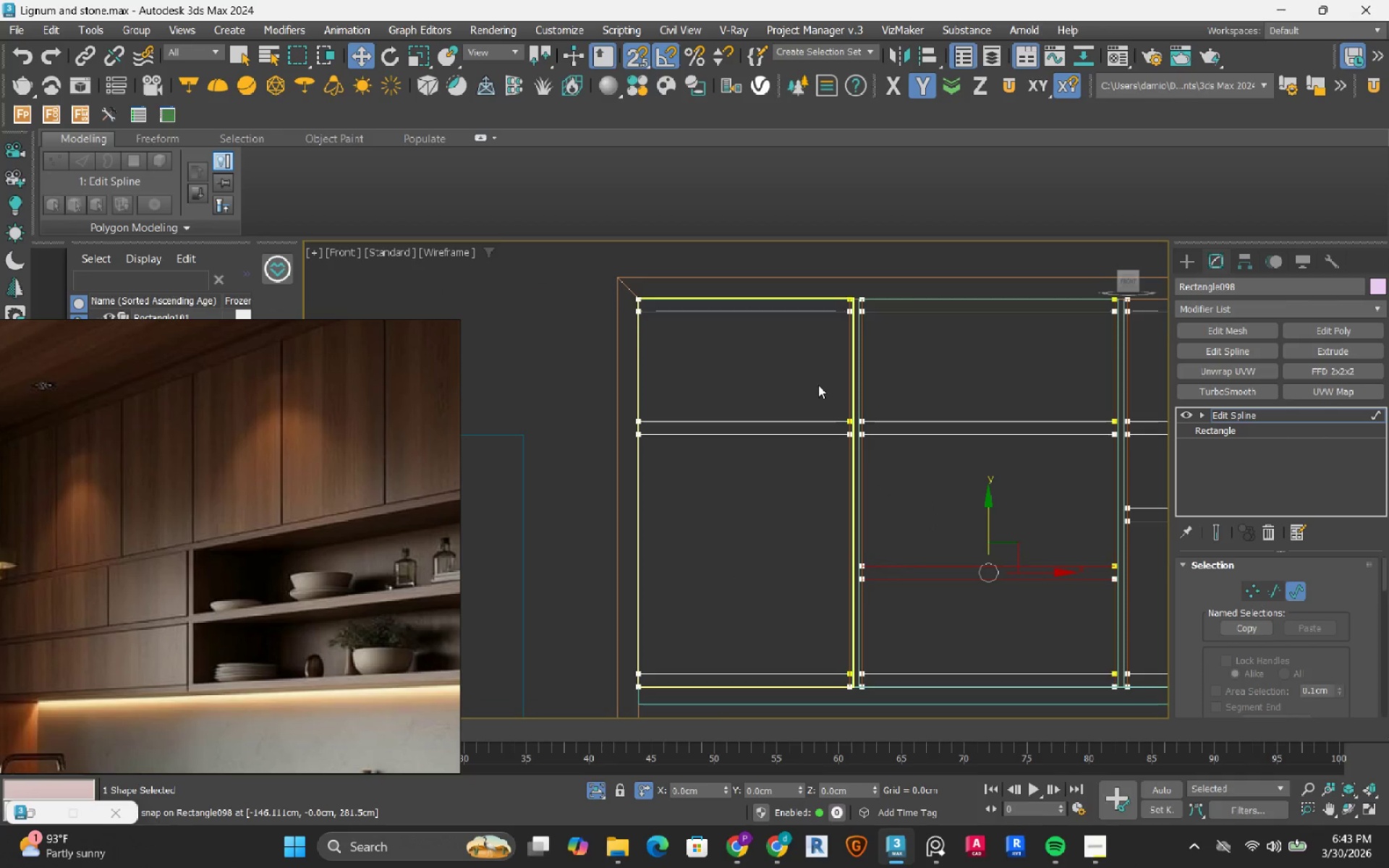 
left_click_drag(start_coordinate=[798, 380], to_coordinate=[735, 488])
 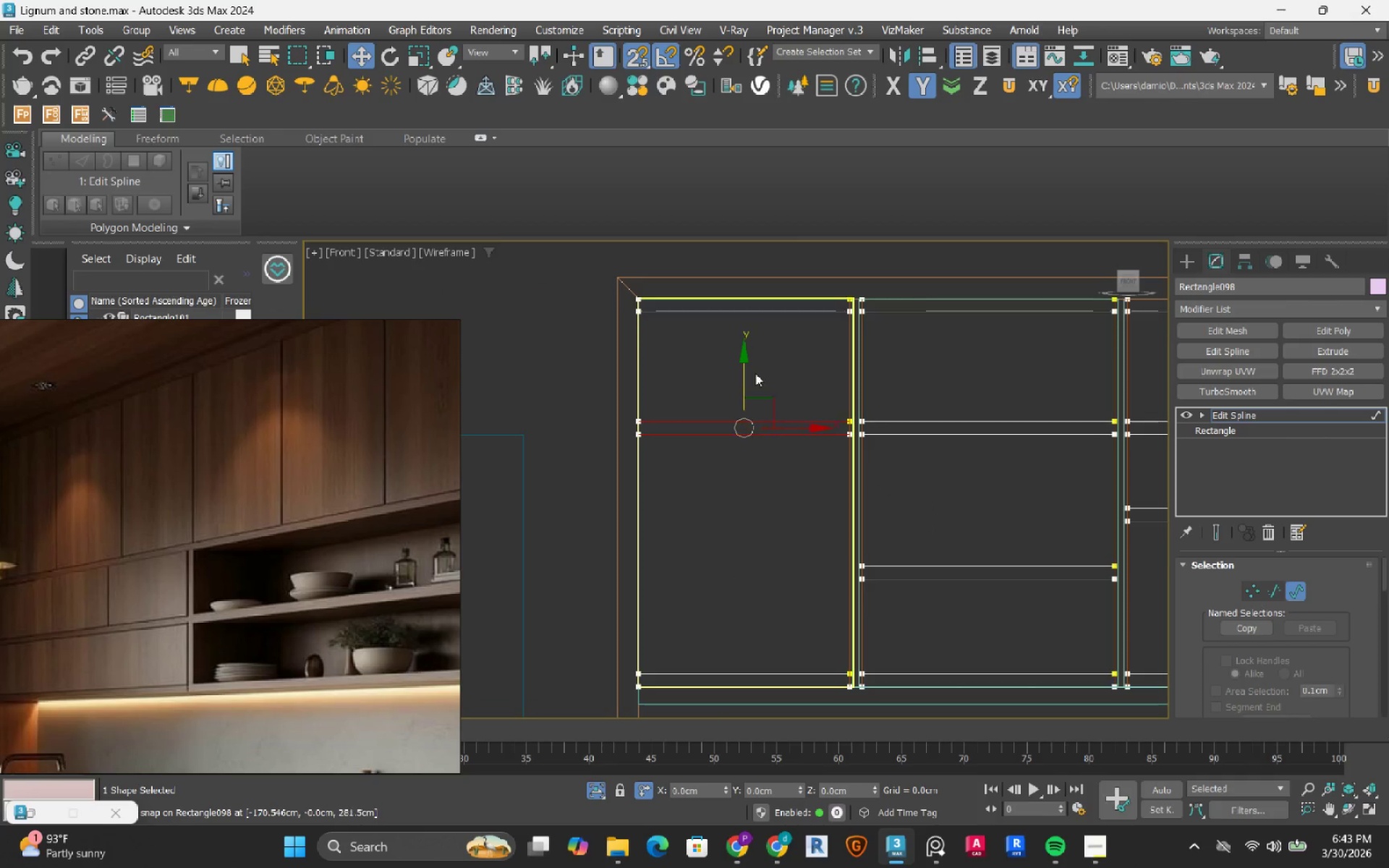 
hold_key(key=ShiftRight, duration=1.5)
 